 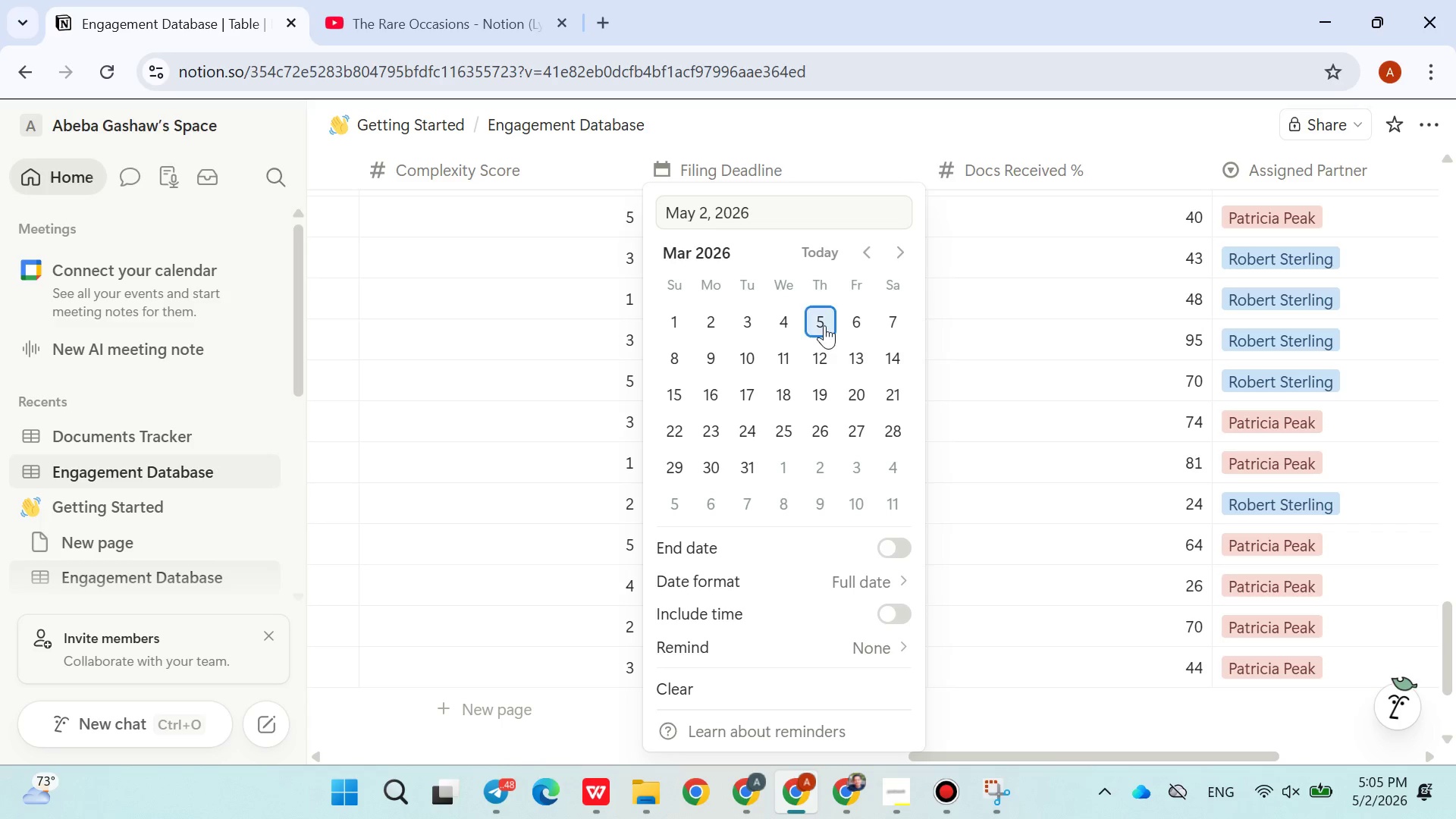 
left_click([770, 505])
 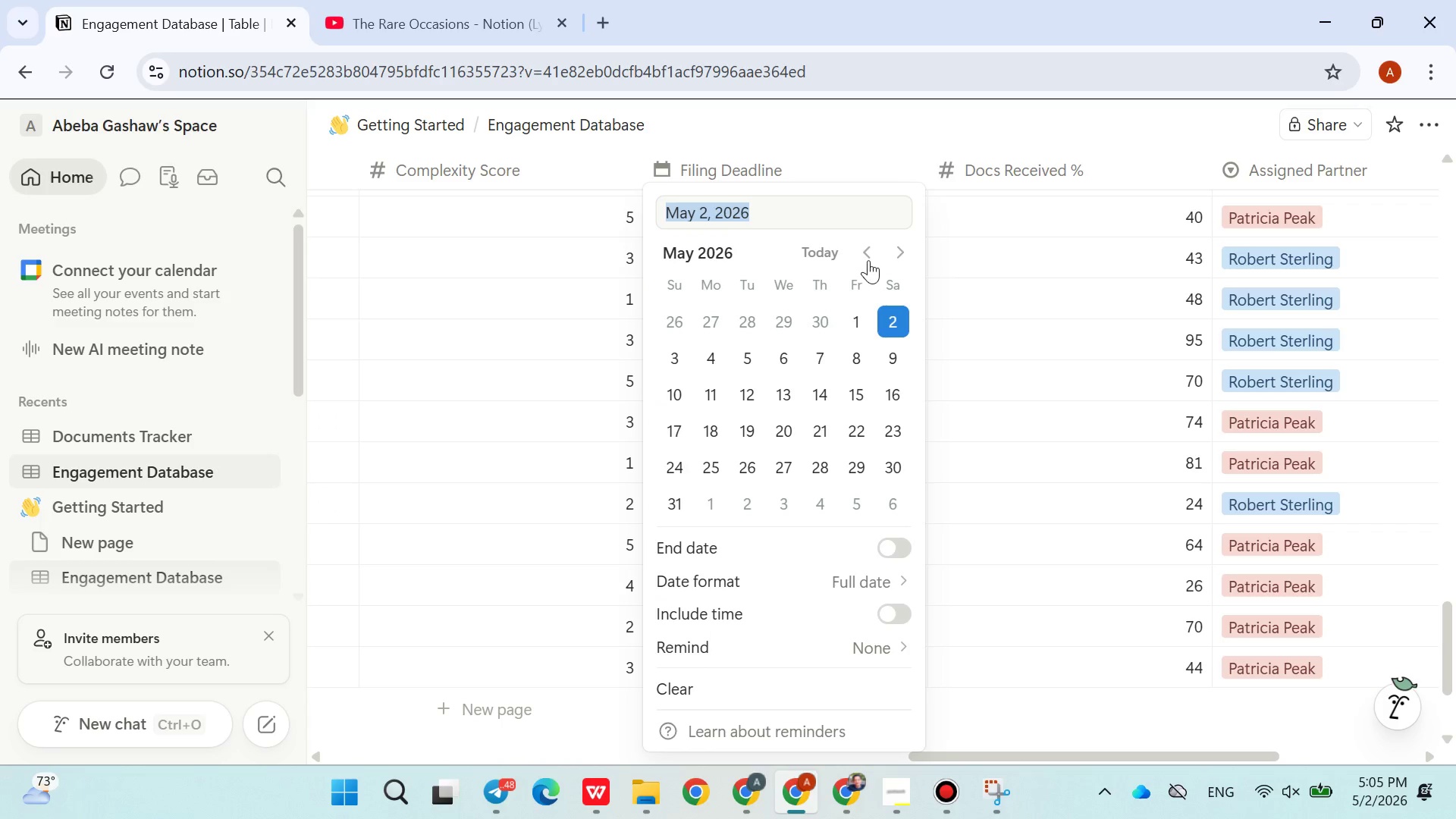 
double_click([867, 260])
 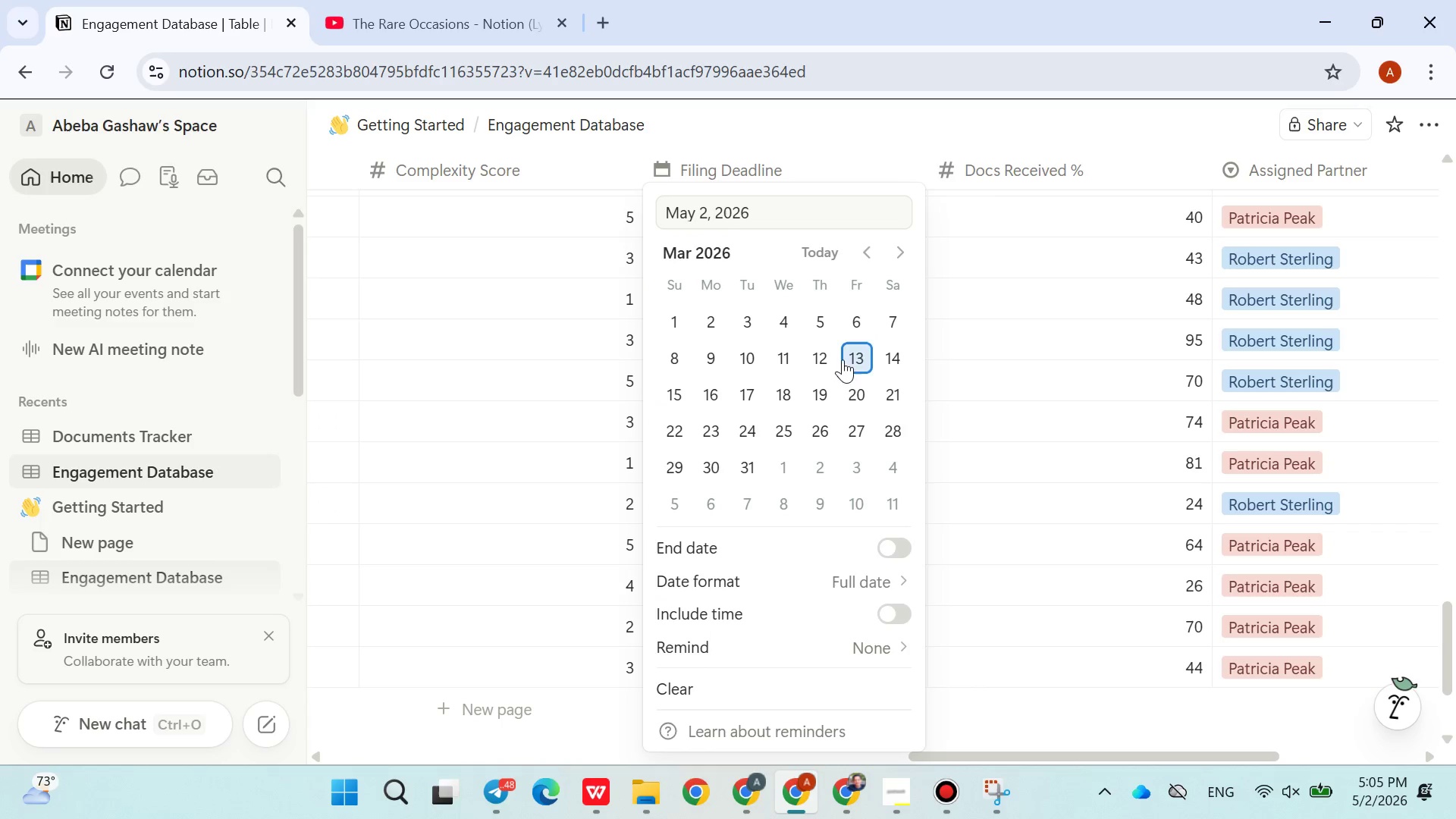 
left_click([839, 354])
 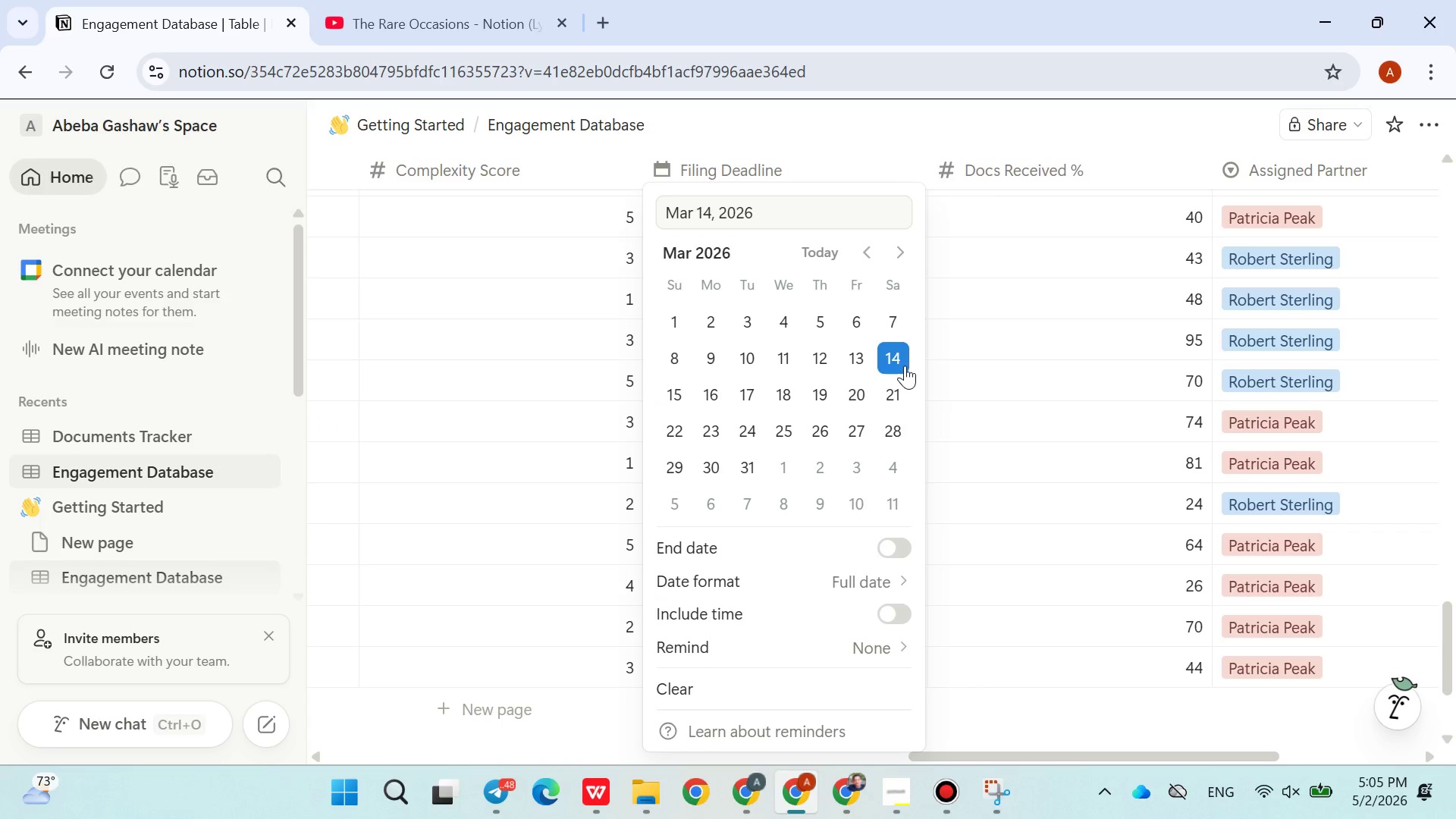 
double_click([1023, 365])
 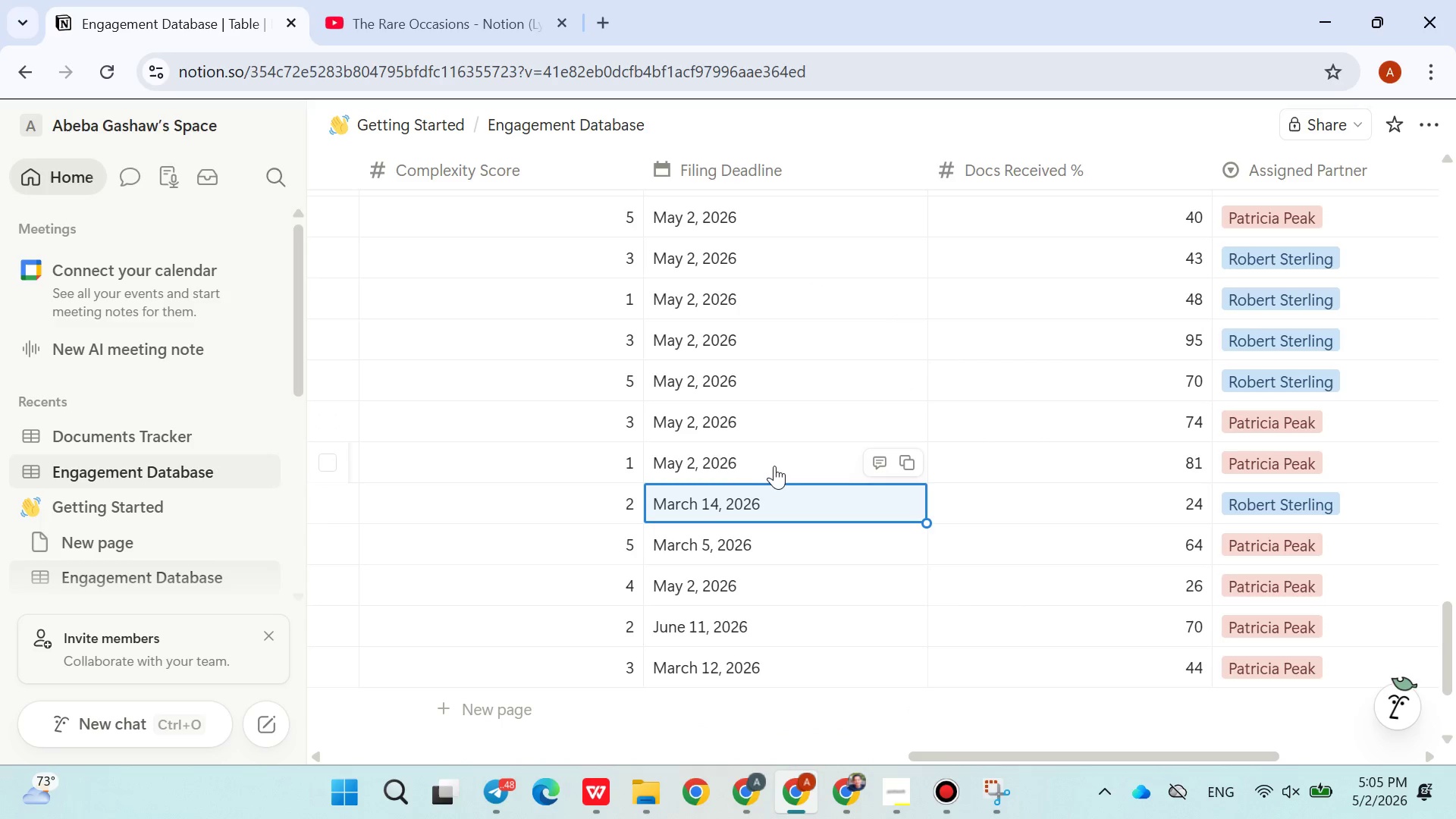 
left_click([771, 461])
 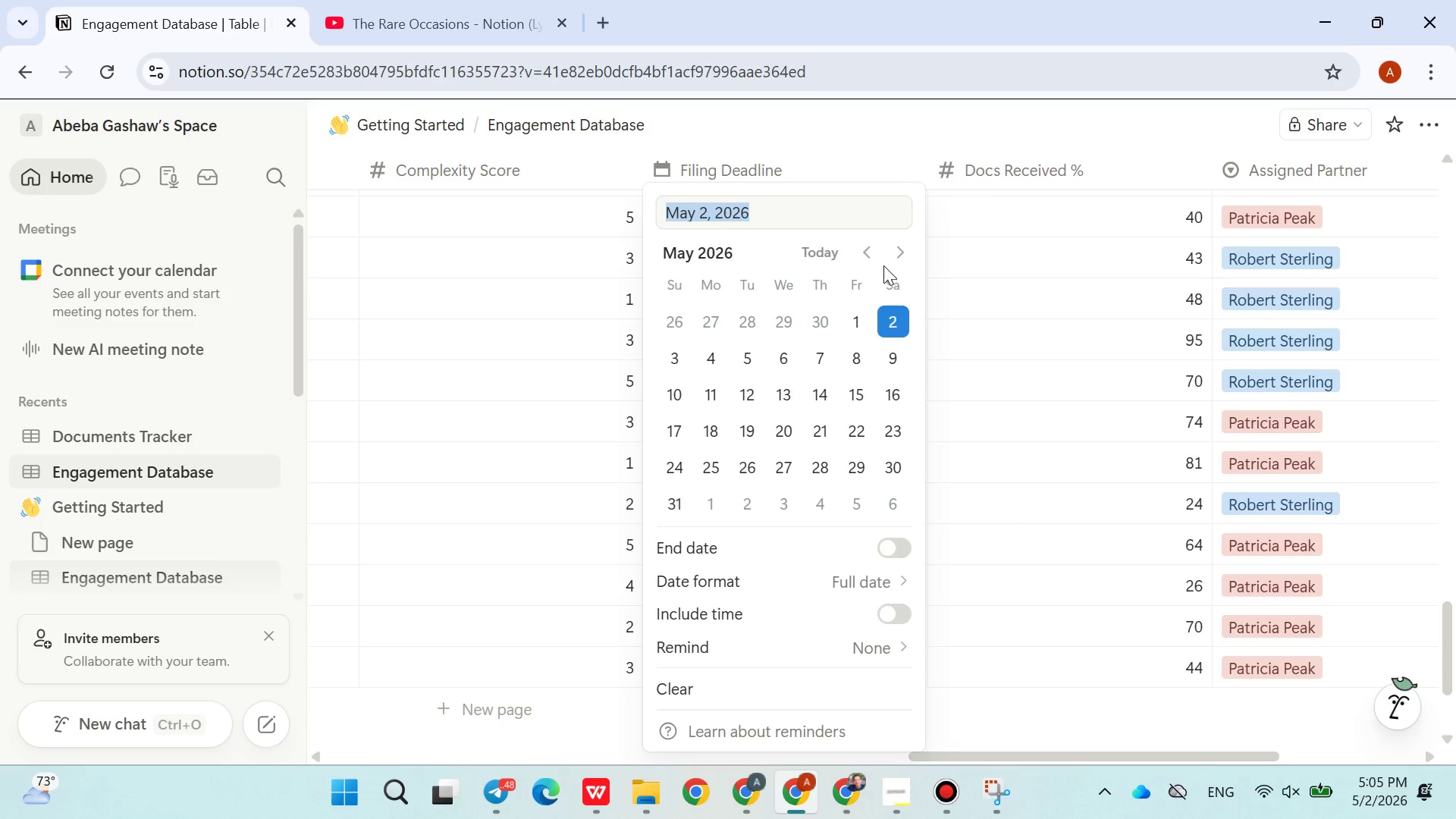 
left_click([877, 256])
 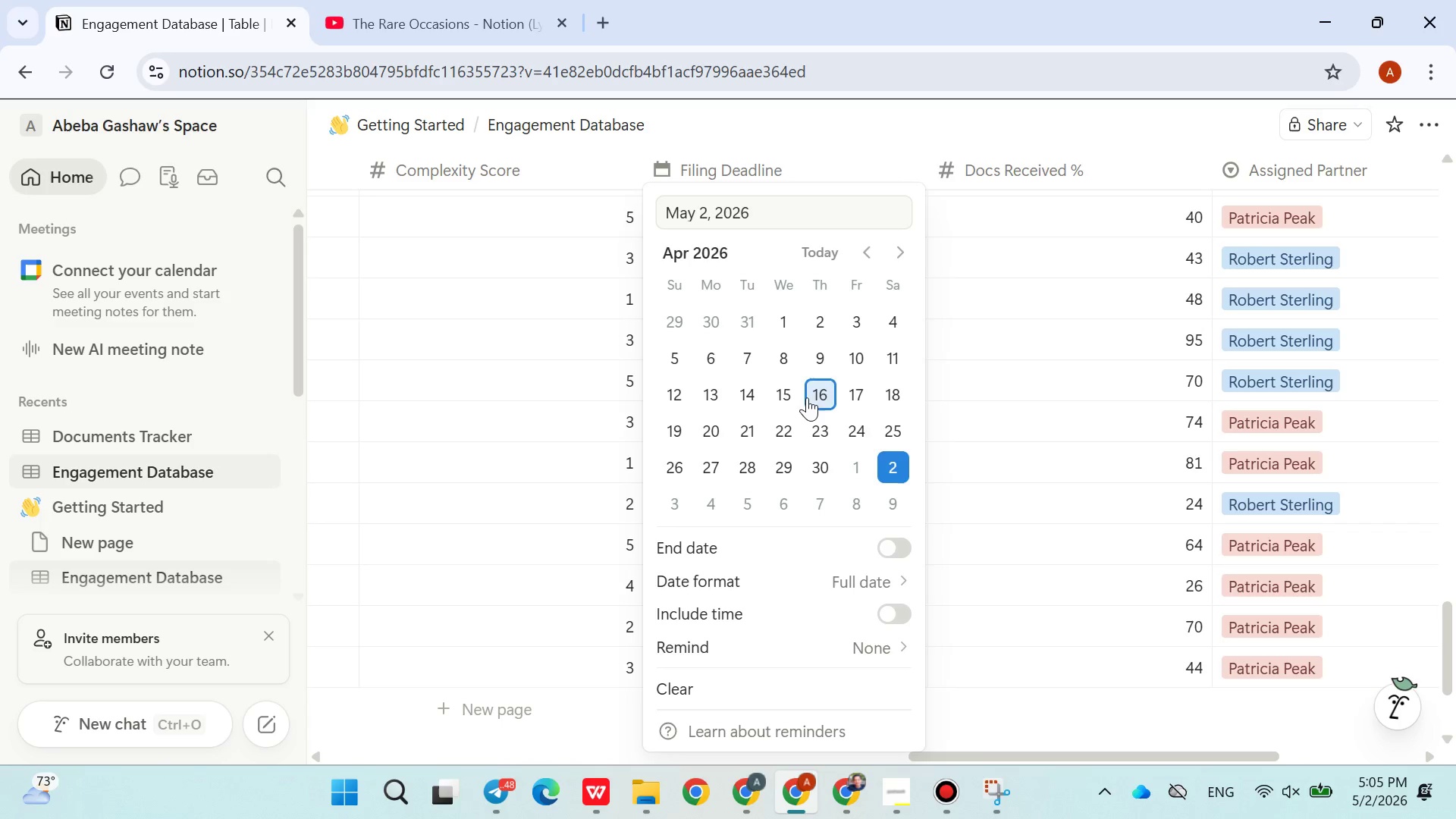 
double_click([933, 390])
 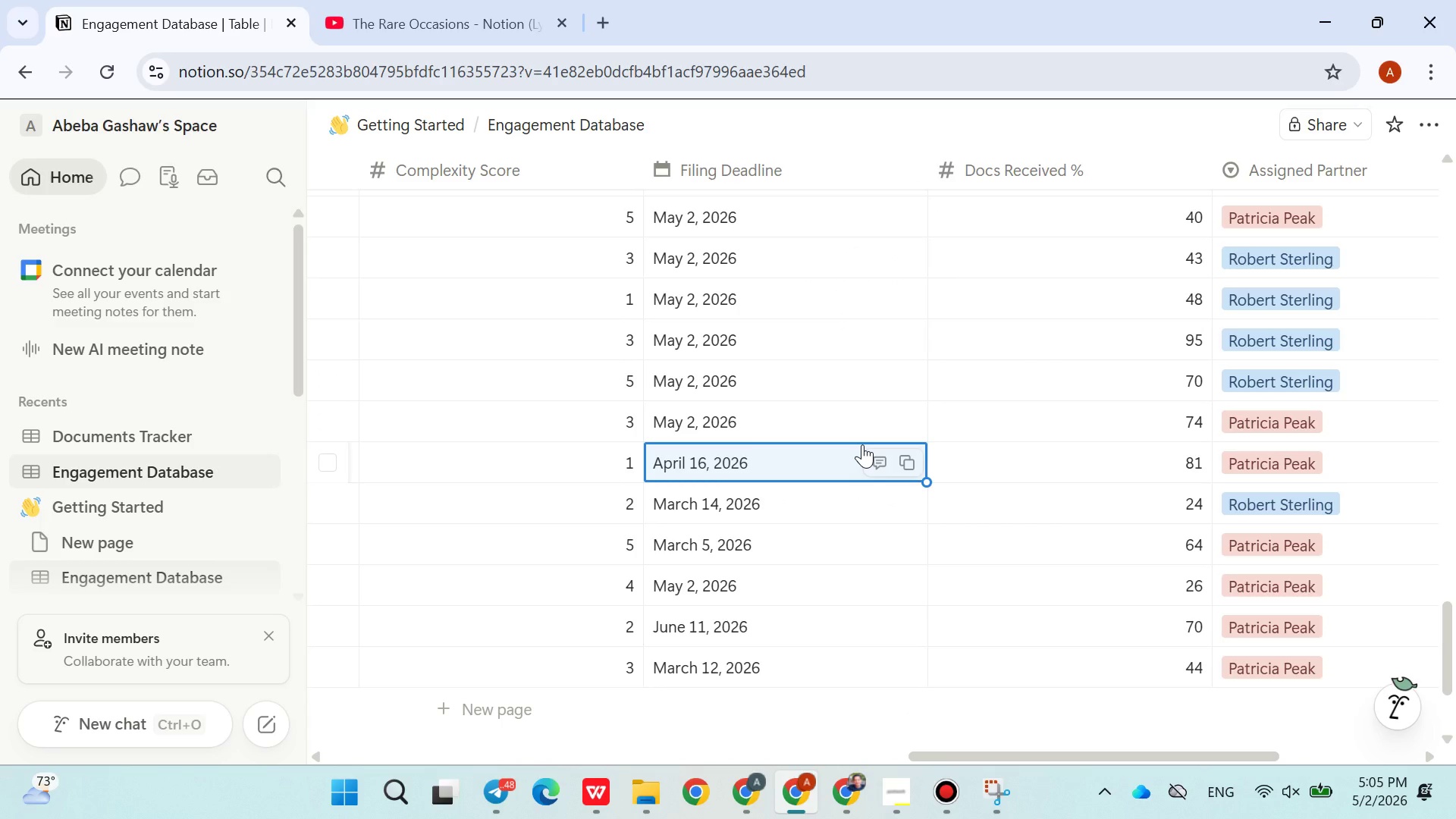 
wait(6.83)
 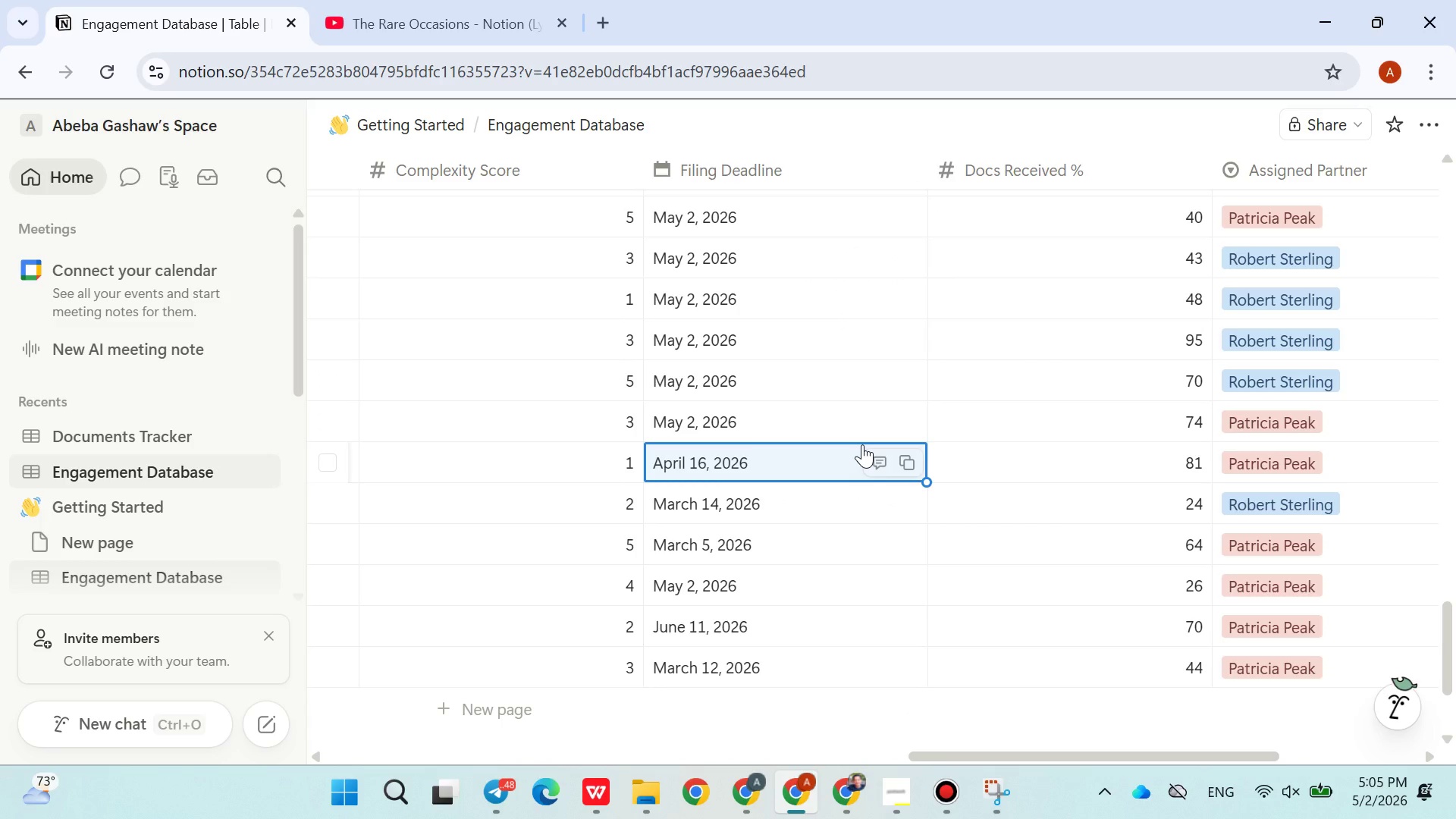 
left_click([804, 412])
 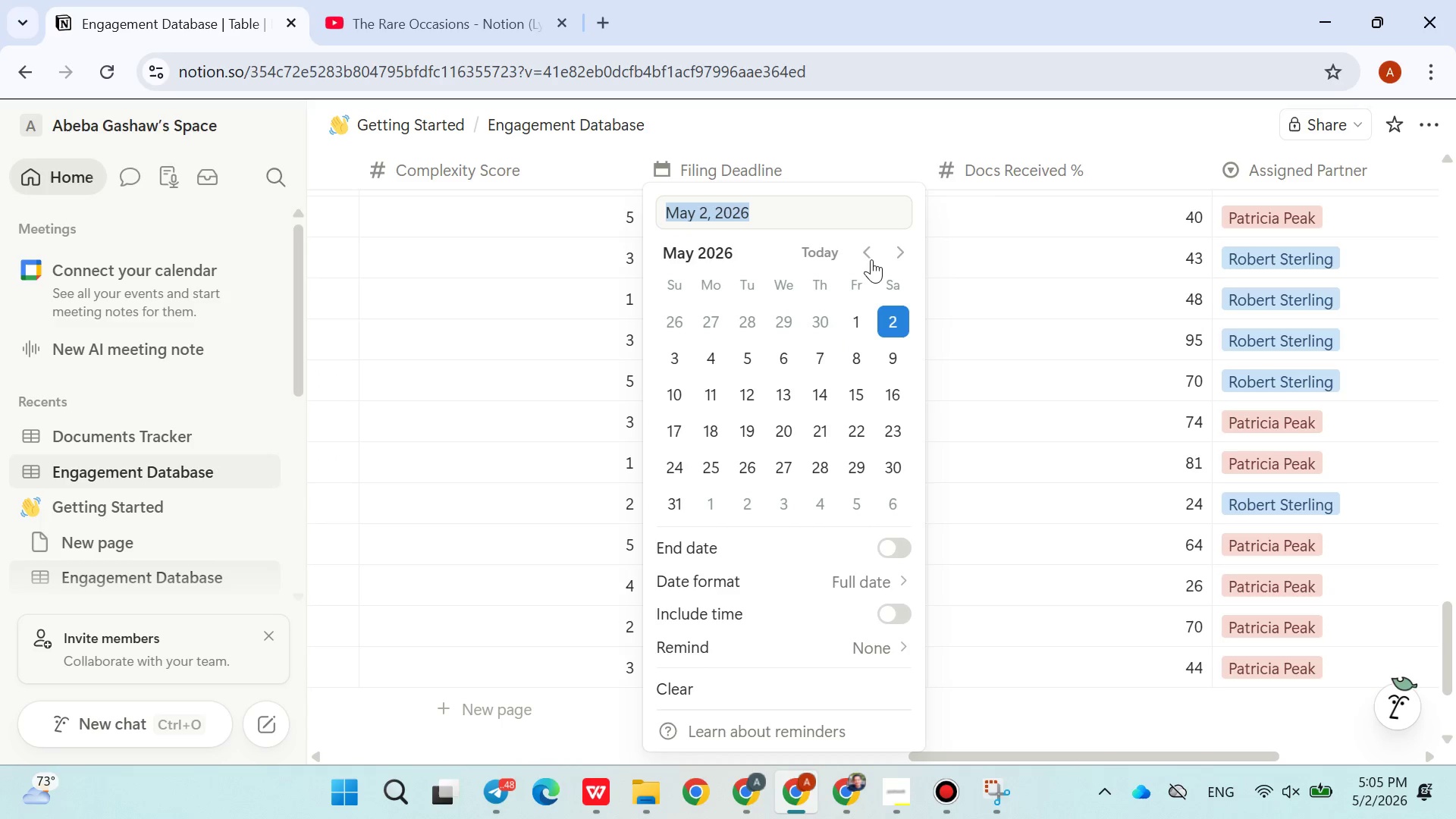 
double_click([877, 245])
 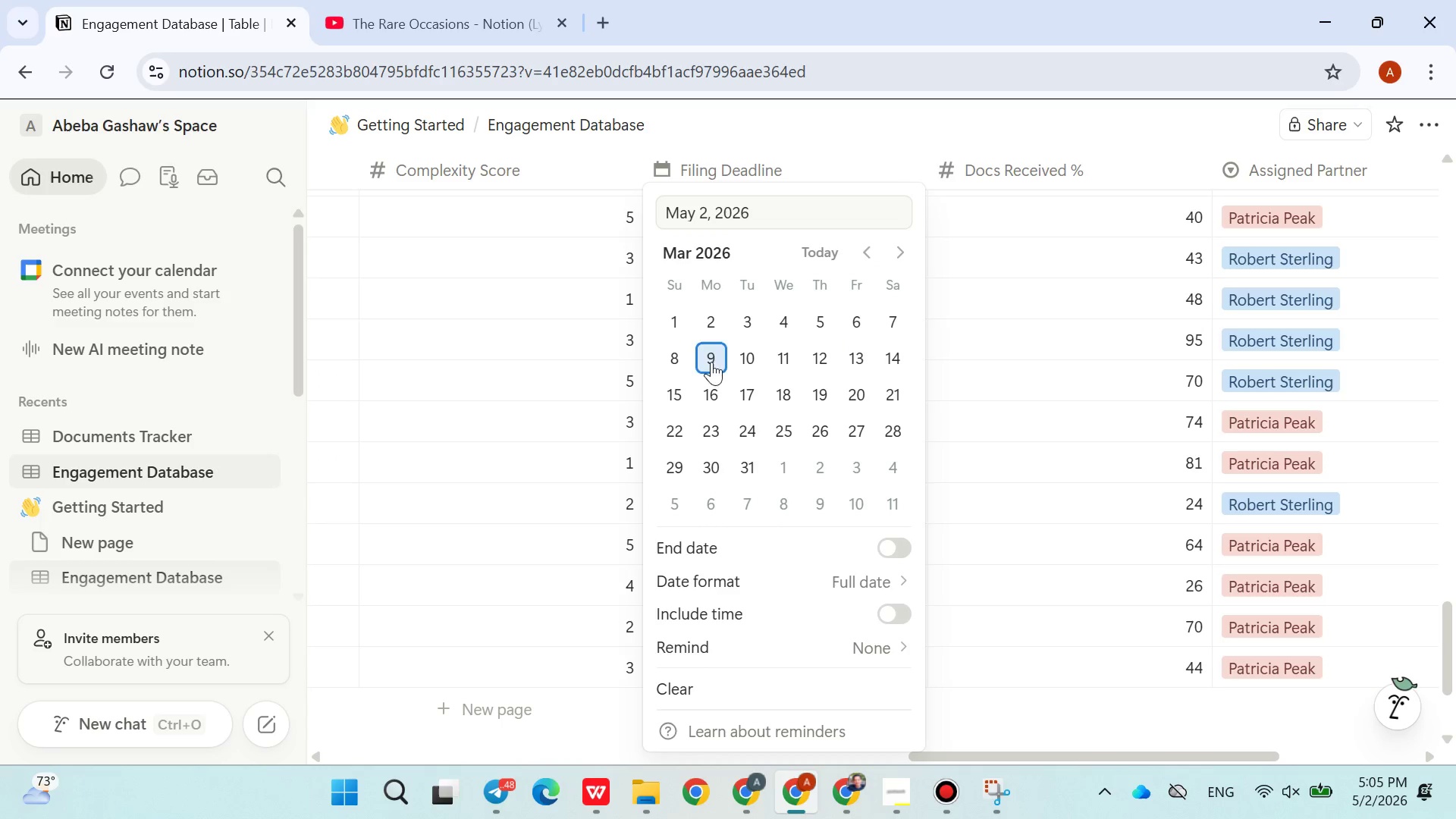 
left_click([739, 362])
 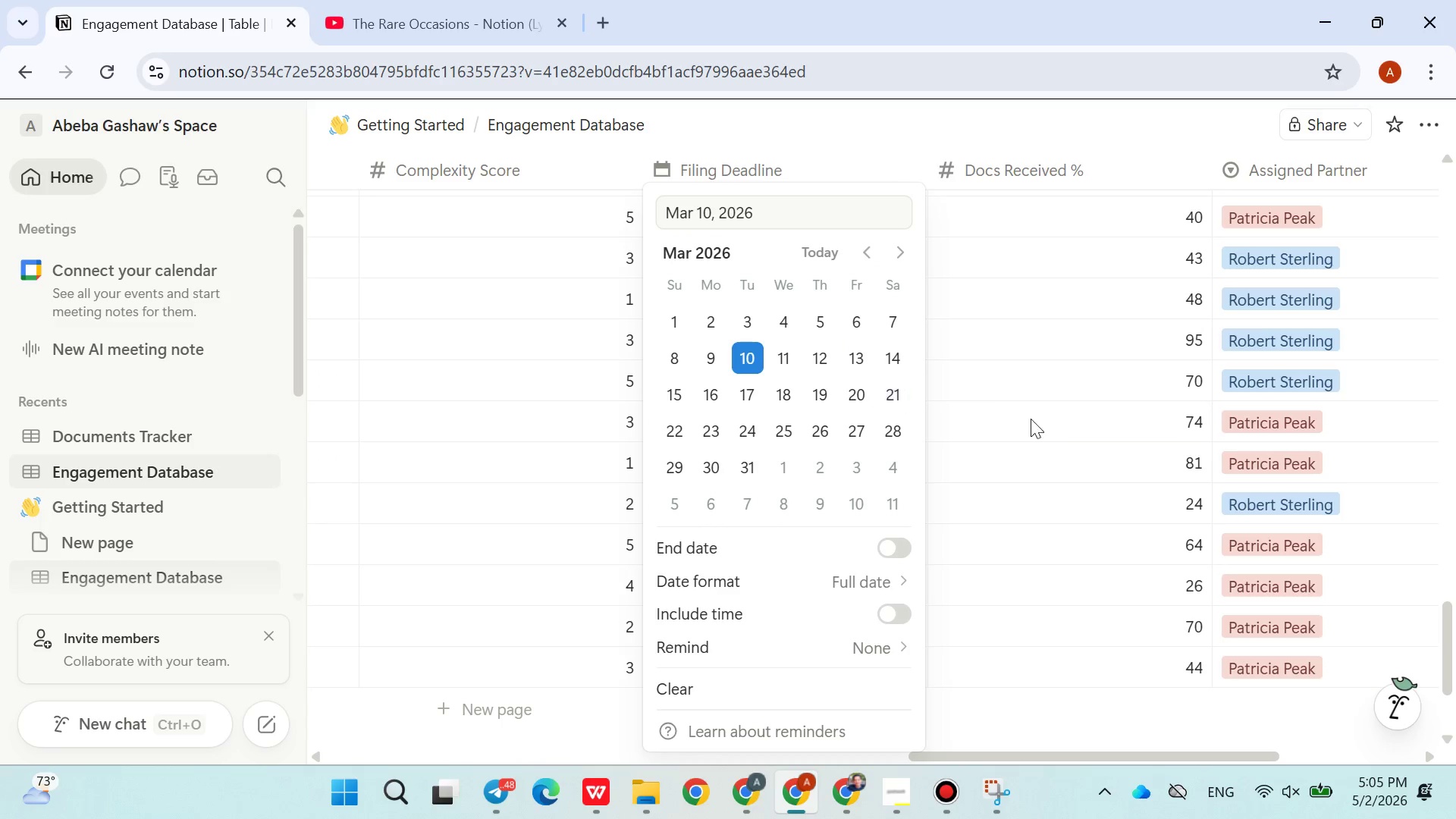 
left_click([1057, 427])
 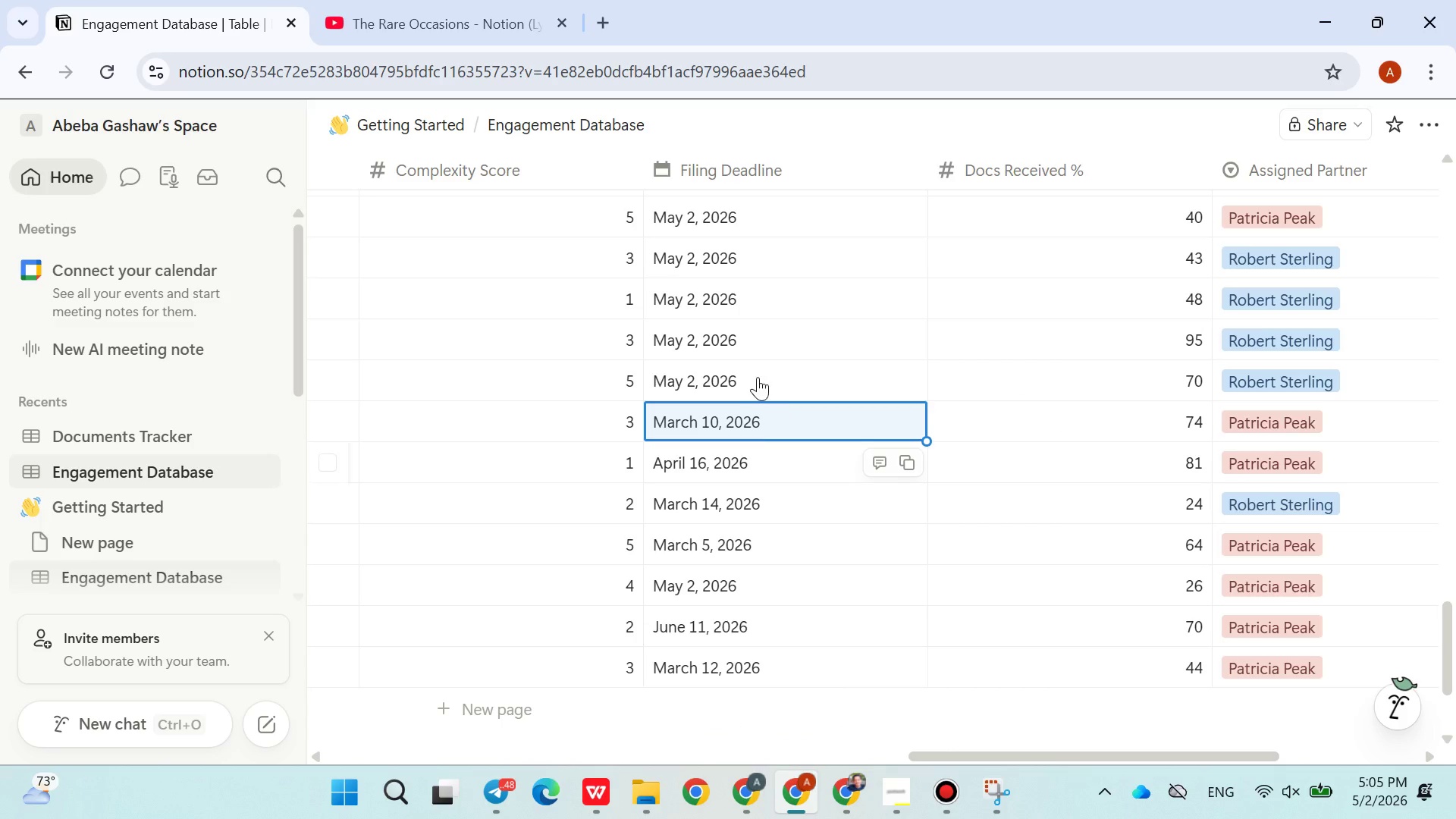 
left_click([758, 375])
 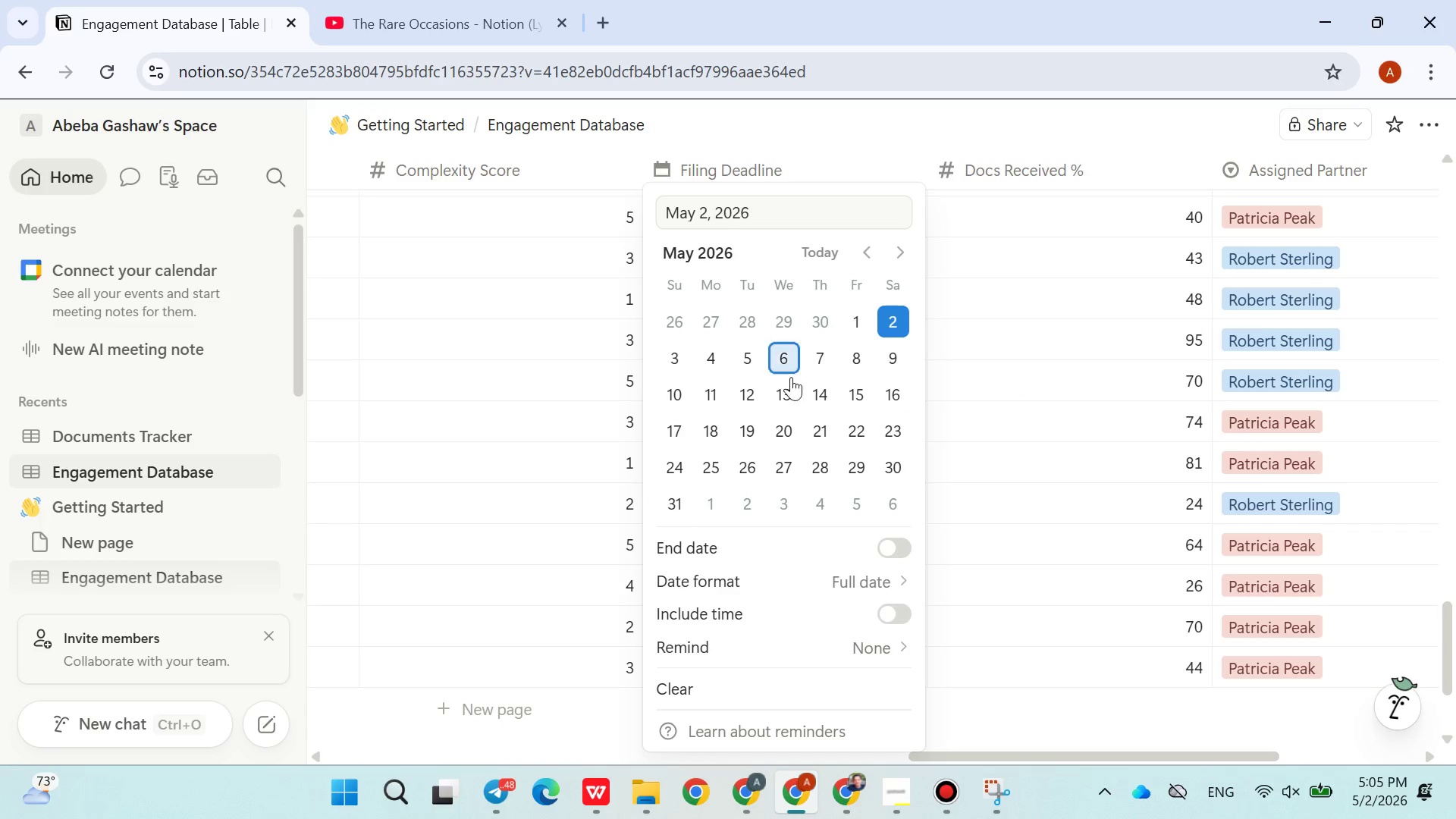 
double_click([1025, 379])
 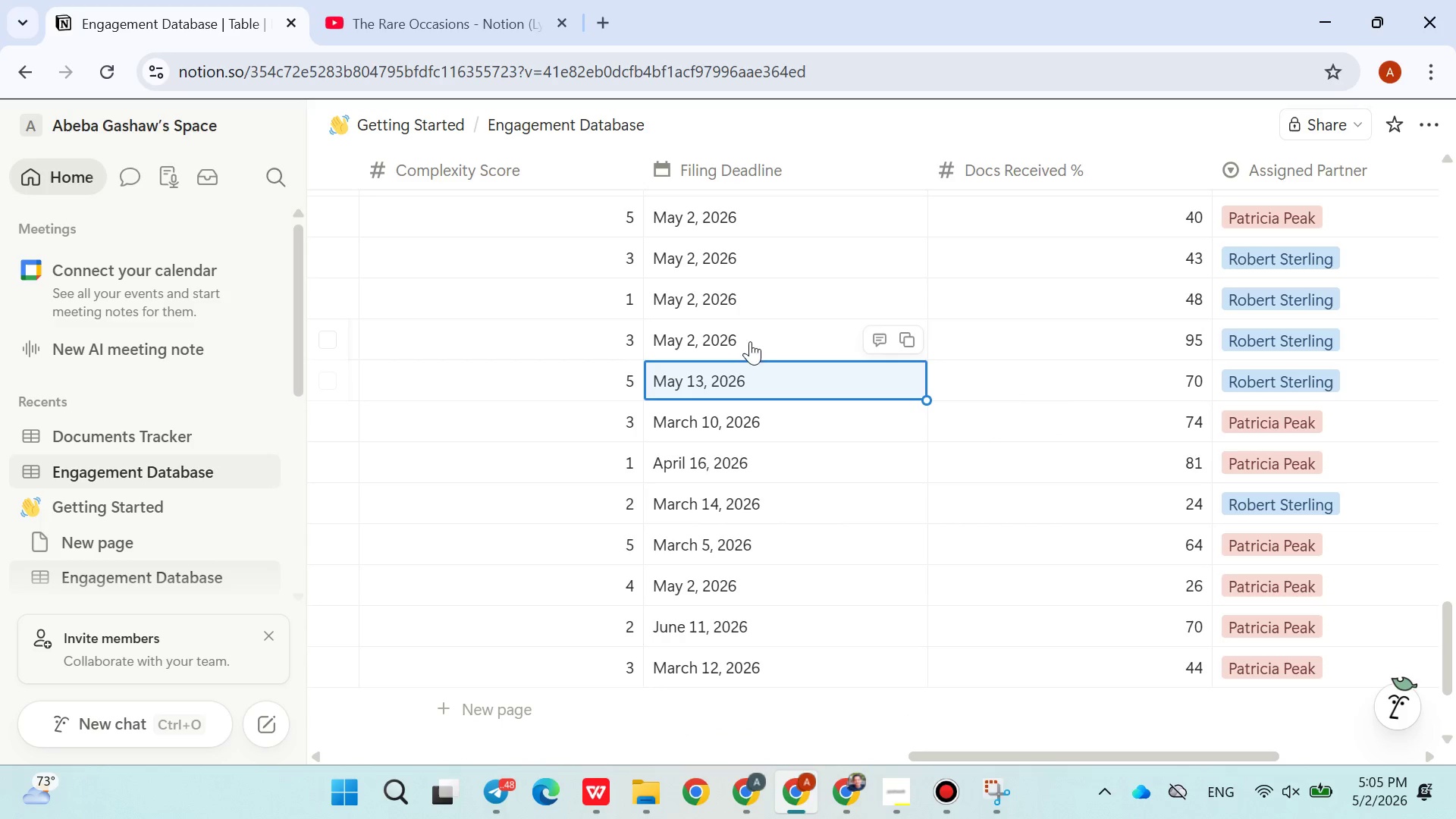 
left_click([745, 331])
 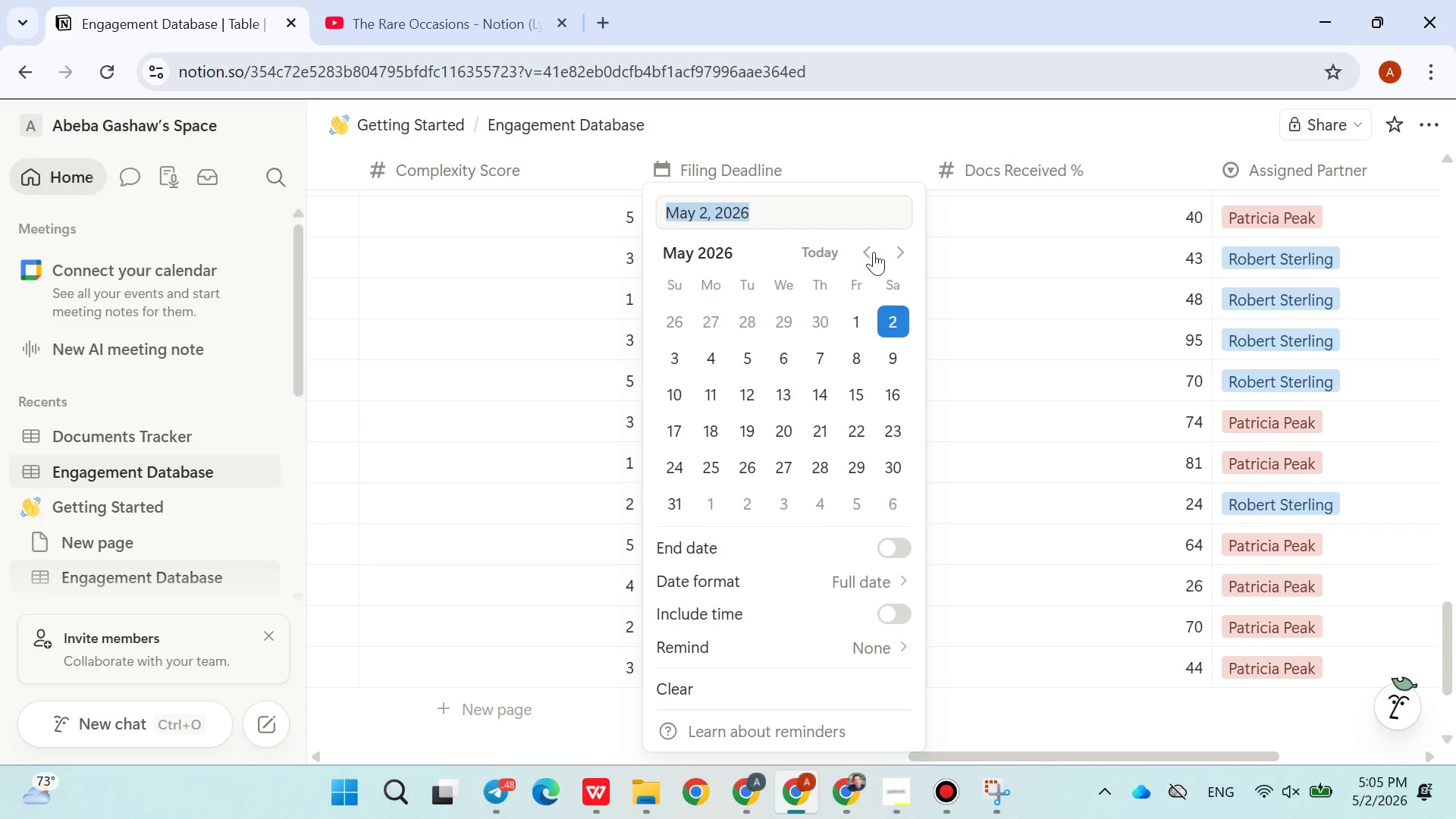 
double_click([874, 252])
 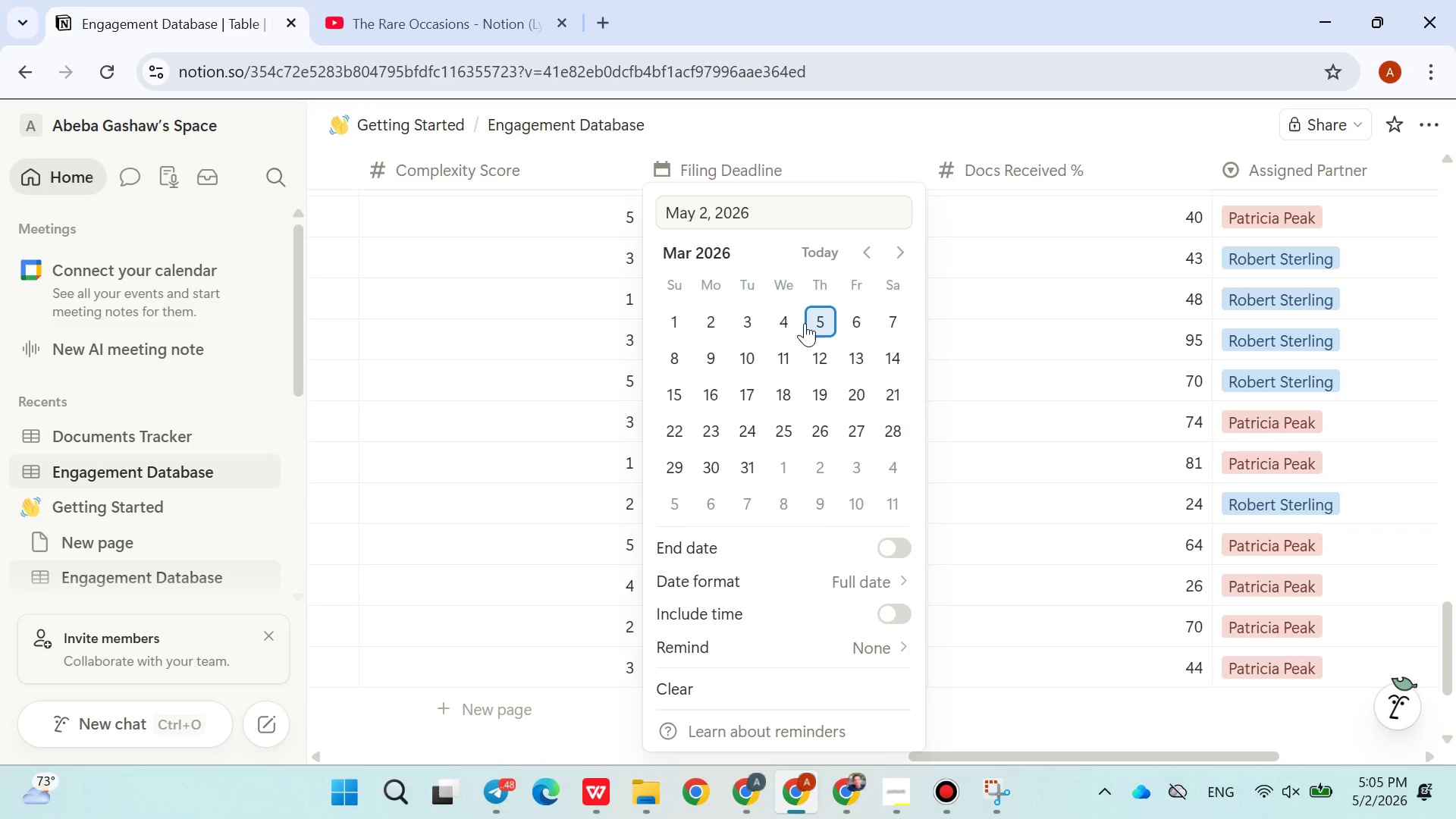 
left_click([805, 323])
 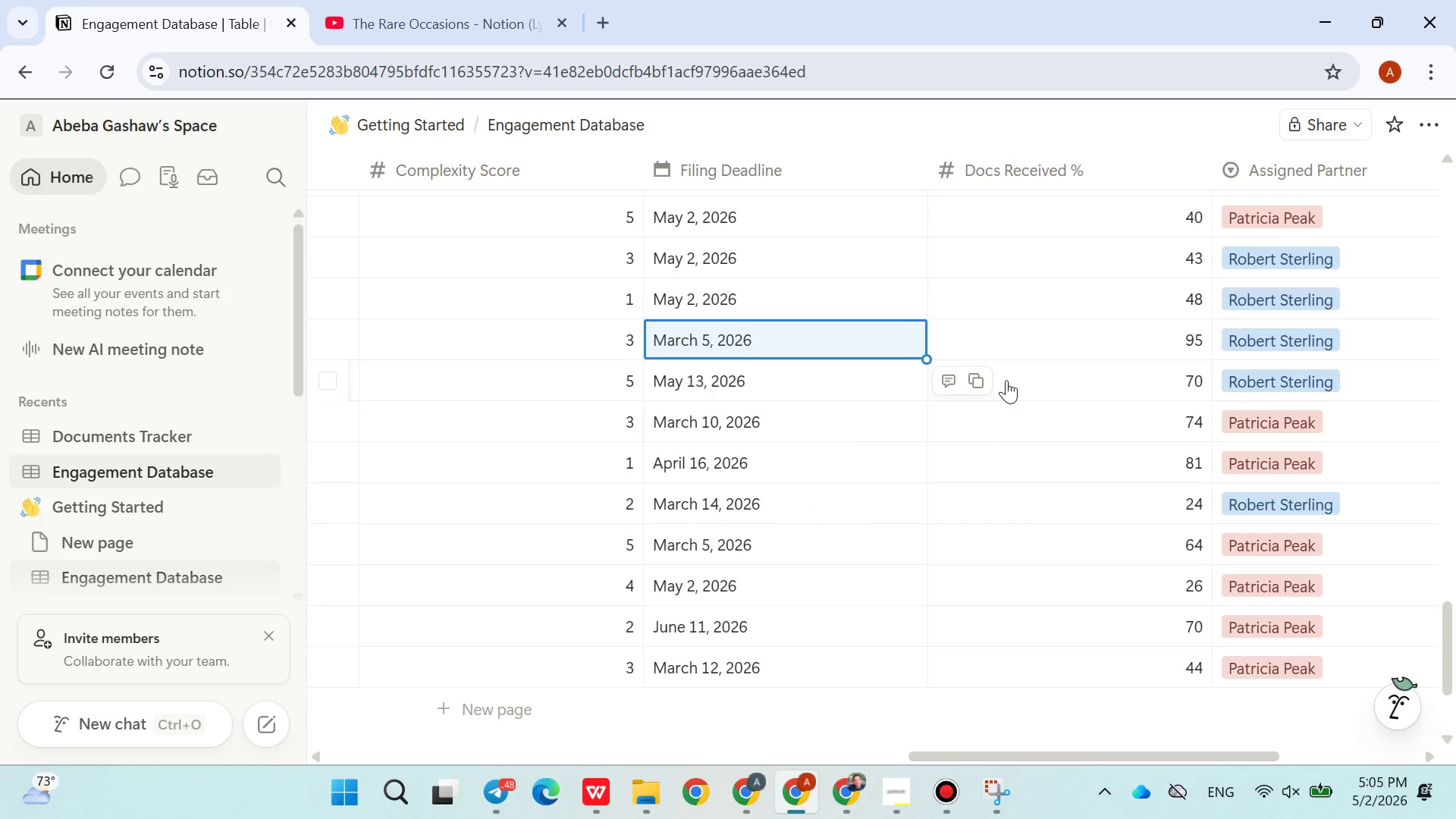 
wait(21.64)
 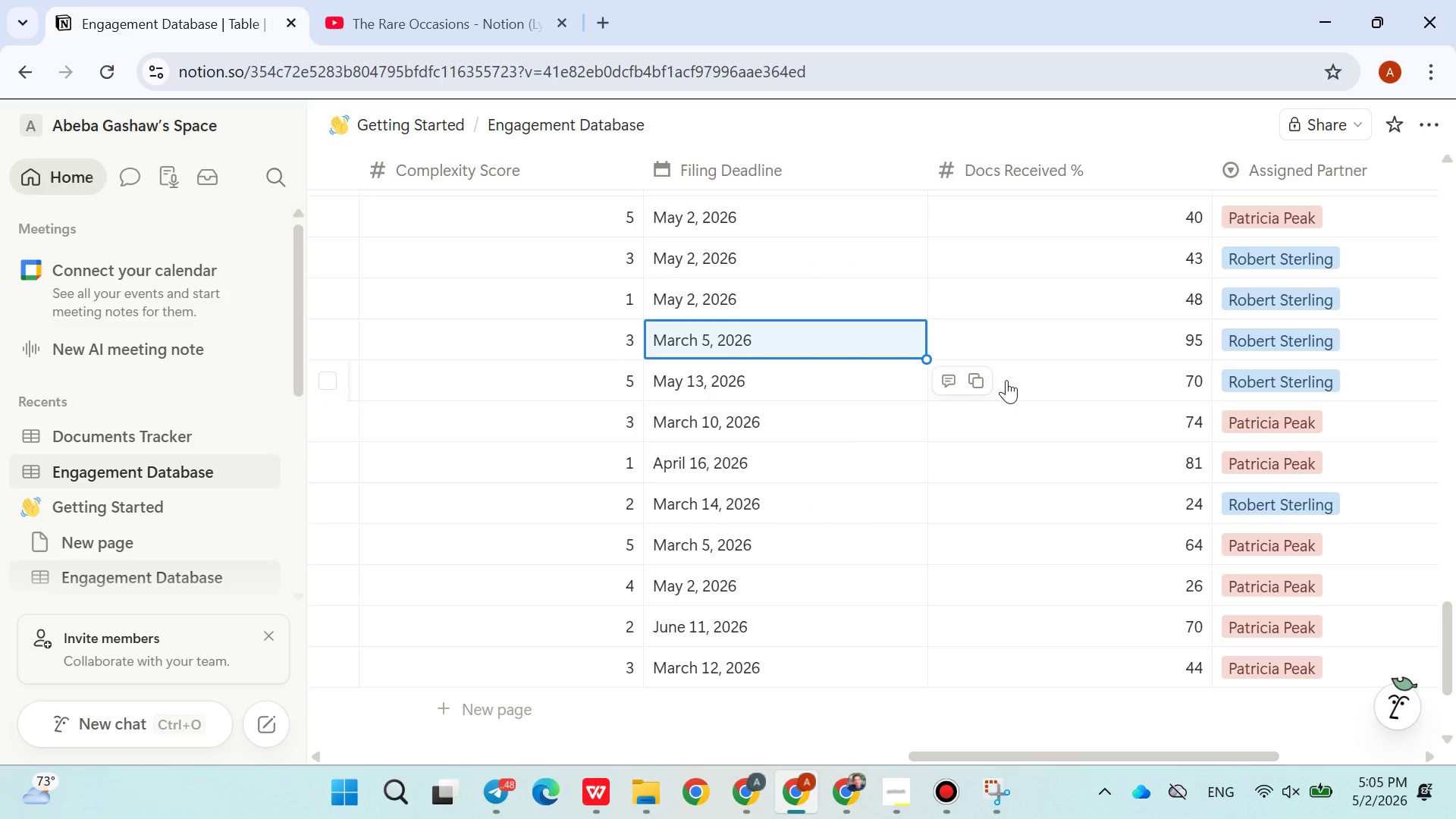 
scroll: coordinate [990, 363], scroll_direction: up, amount: 2.0
 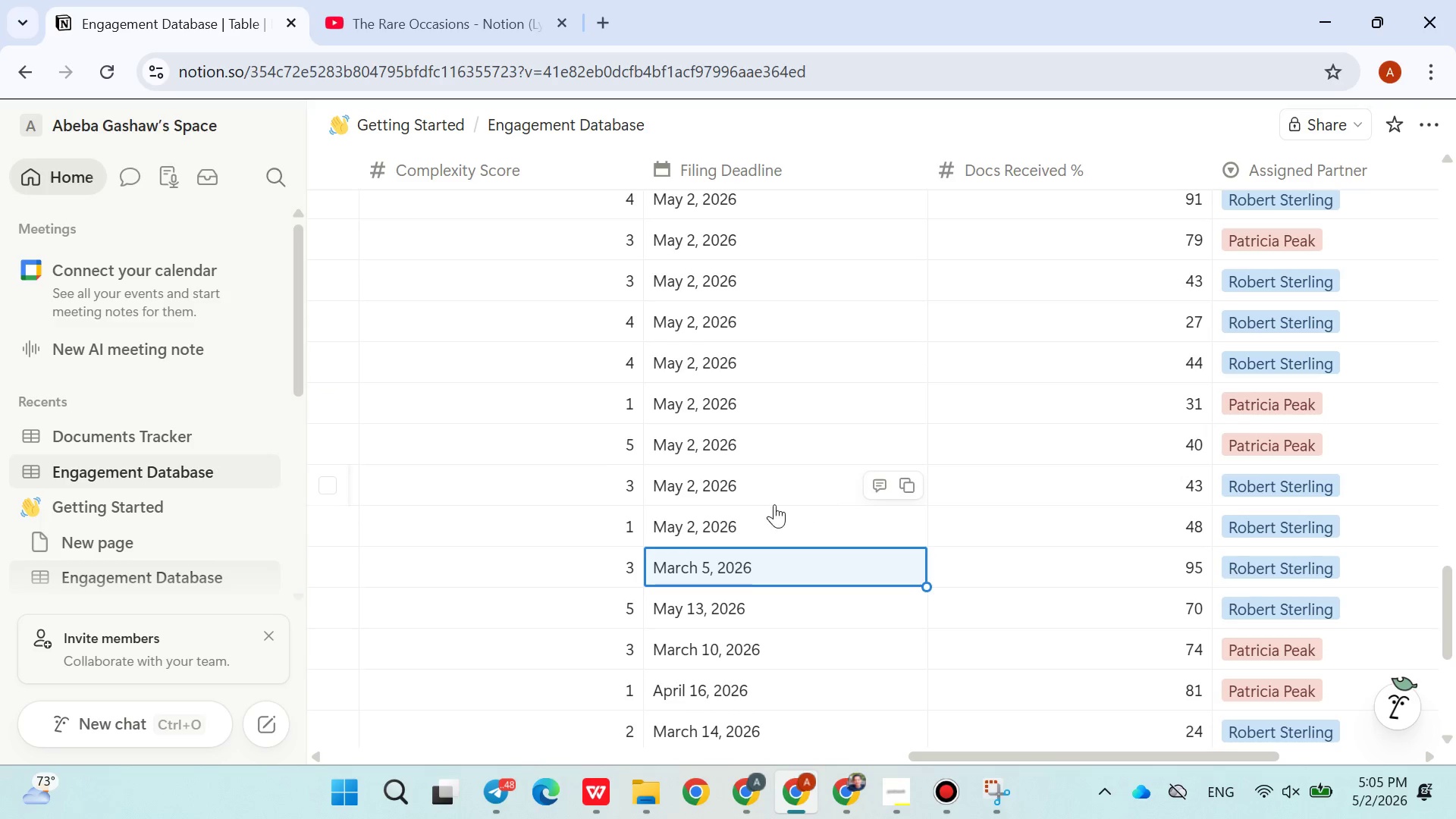 
left_click([766, 505])
 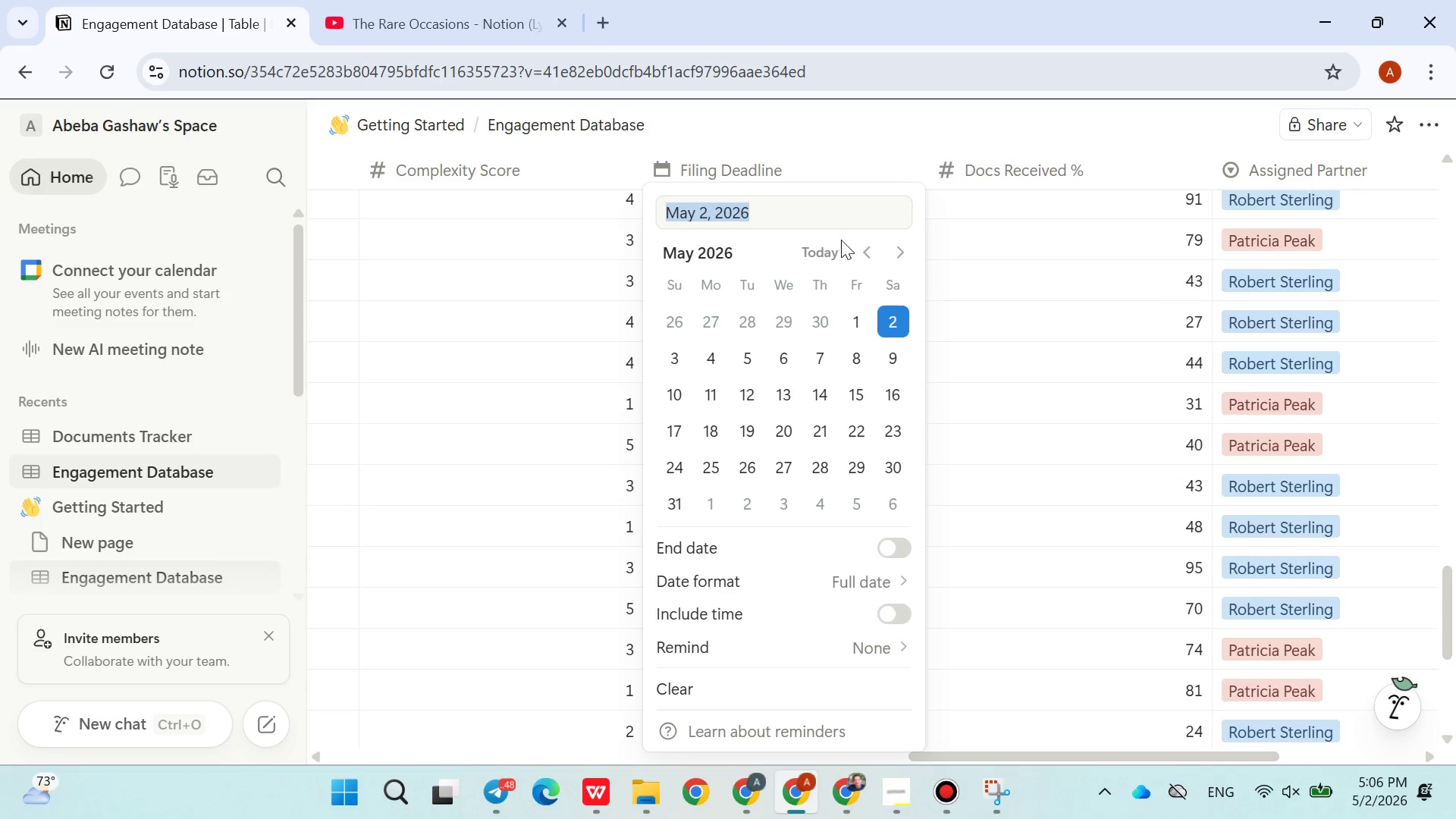 
left_click([856, 254])
 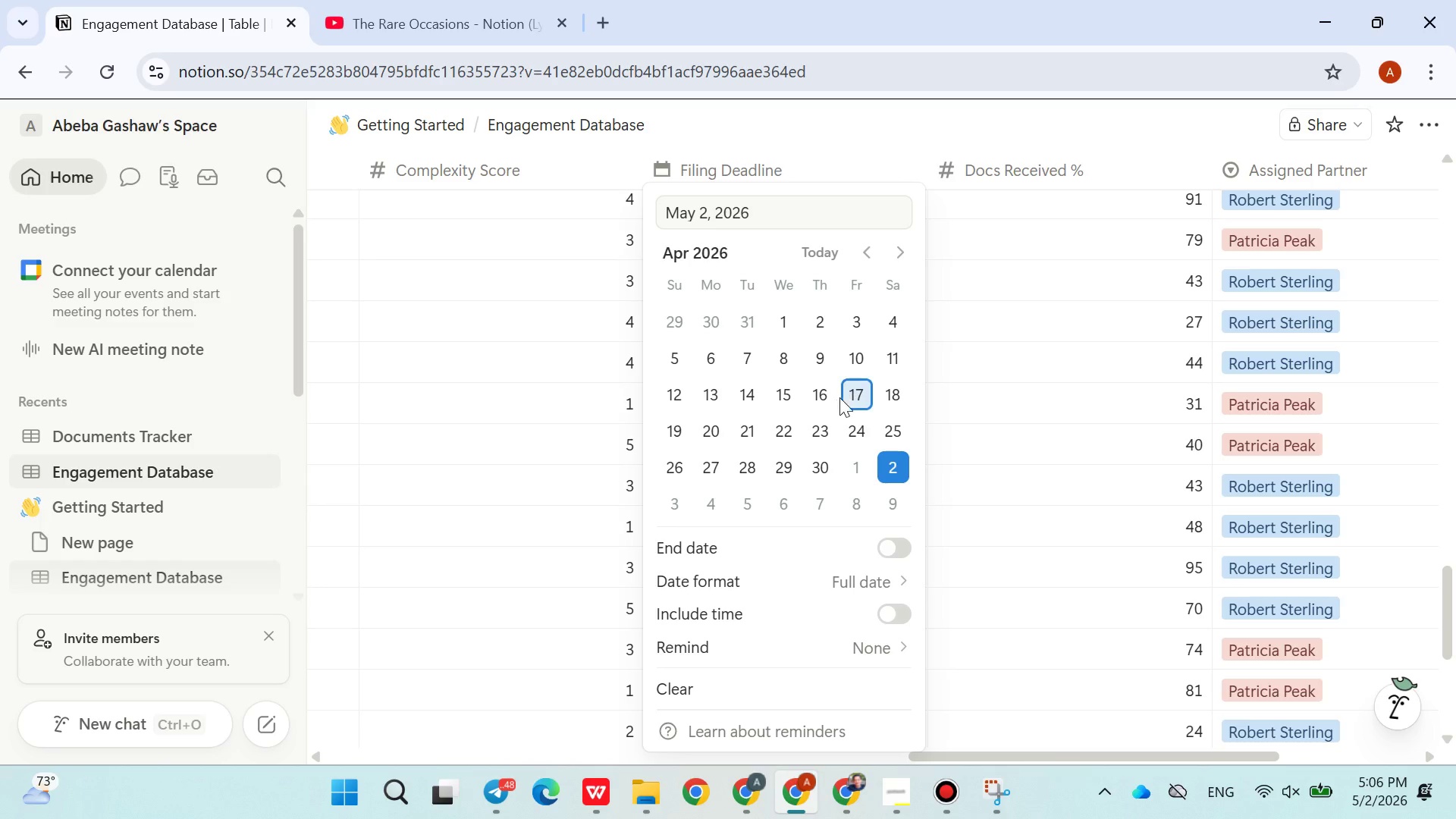 
left_click([839, 397])
 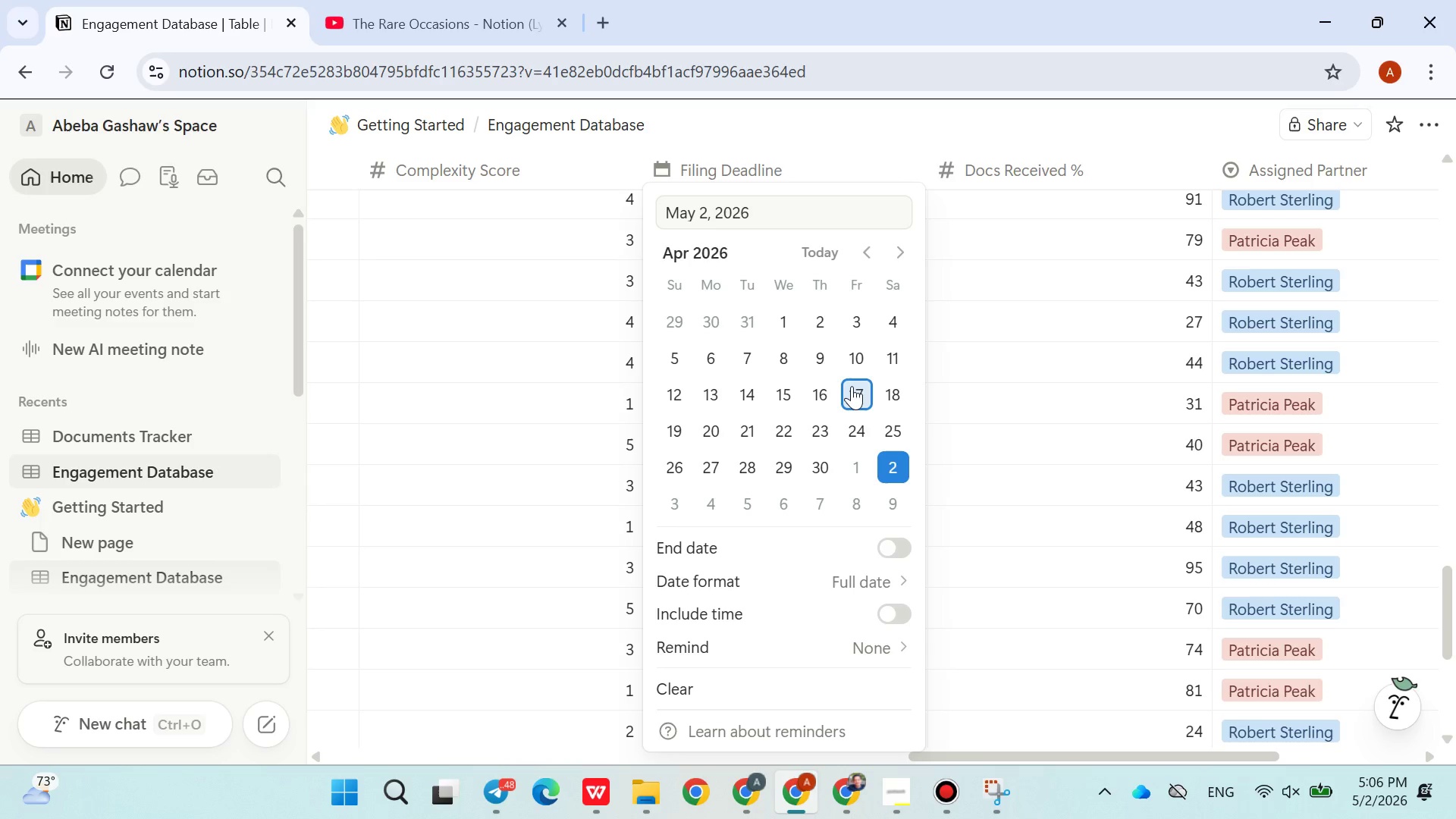 
left_click([852, 386])
 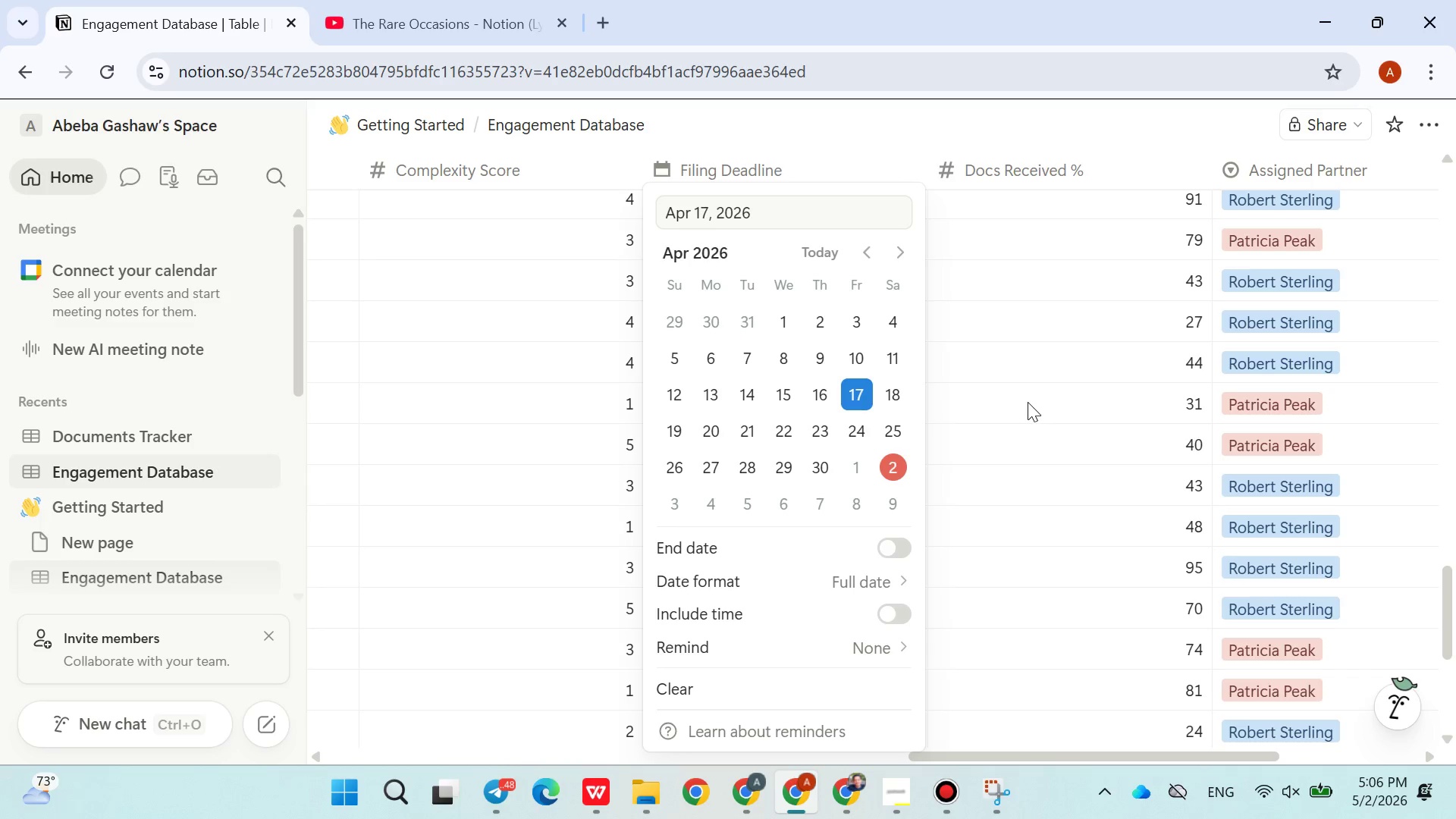 
left_click([1028, 402])
 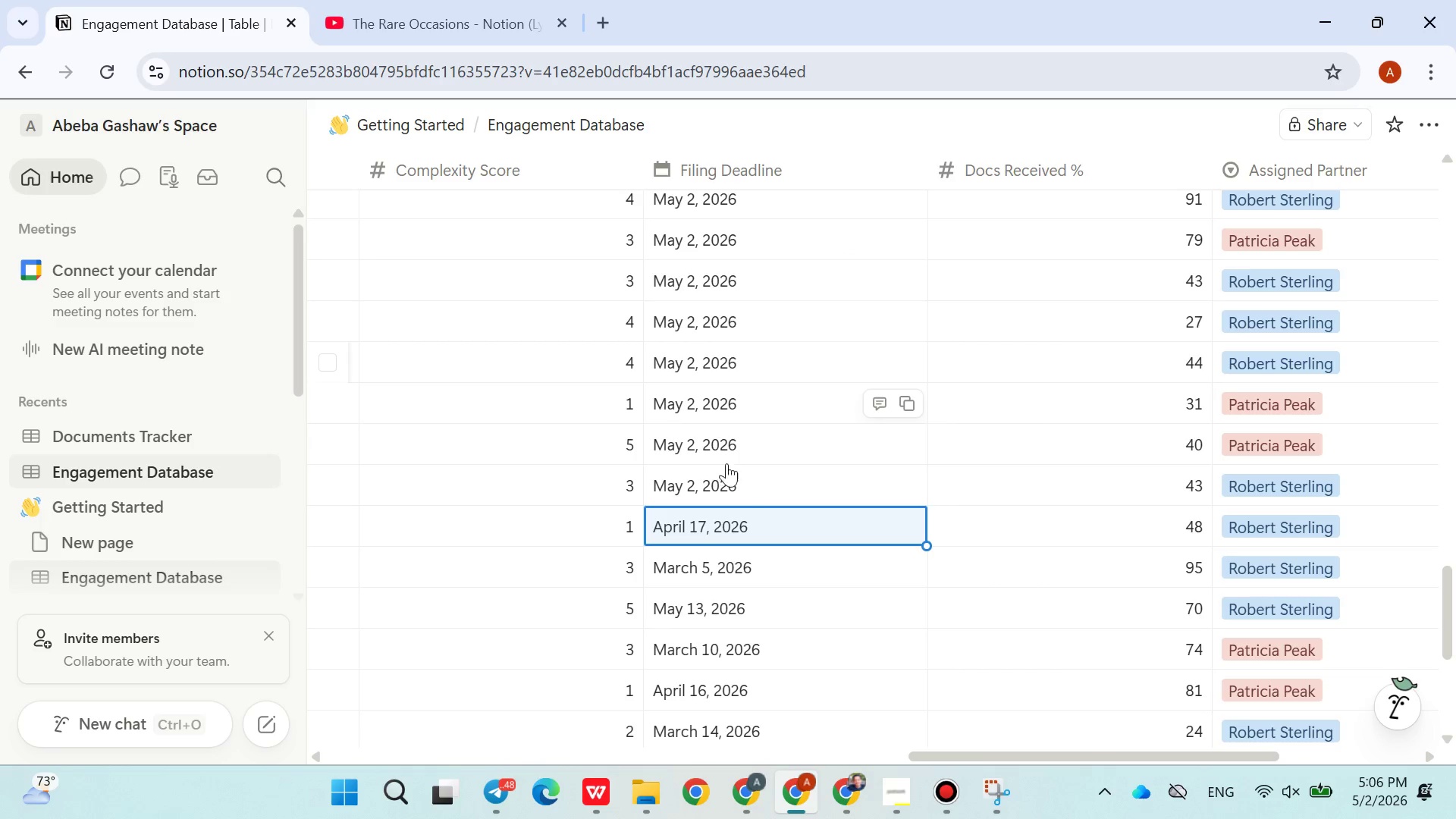 
left_click([747, 487])
 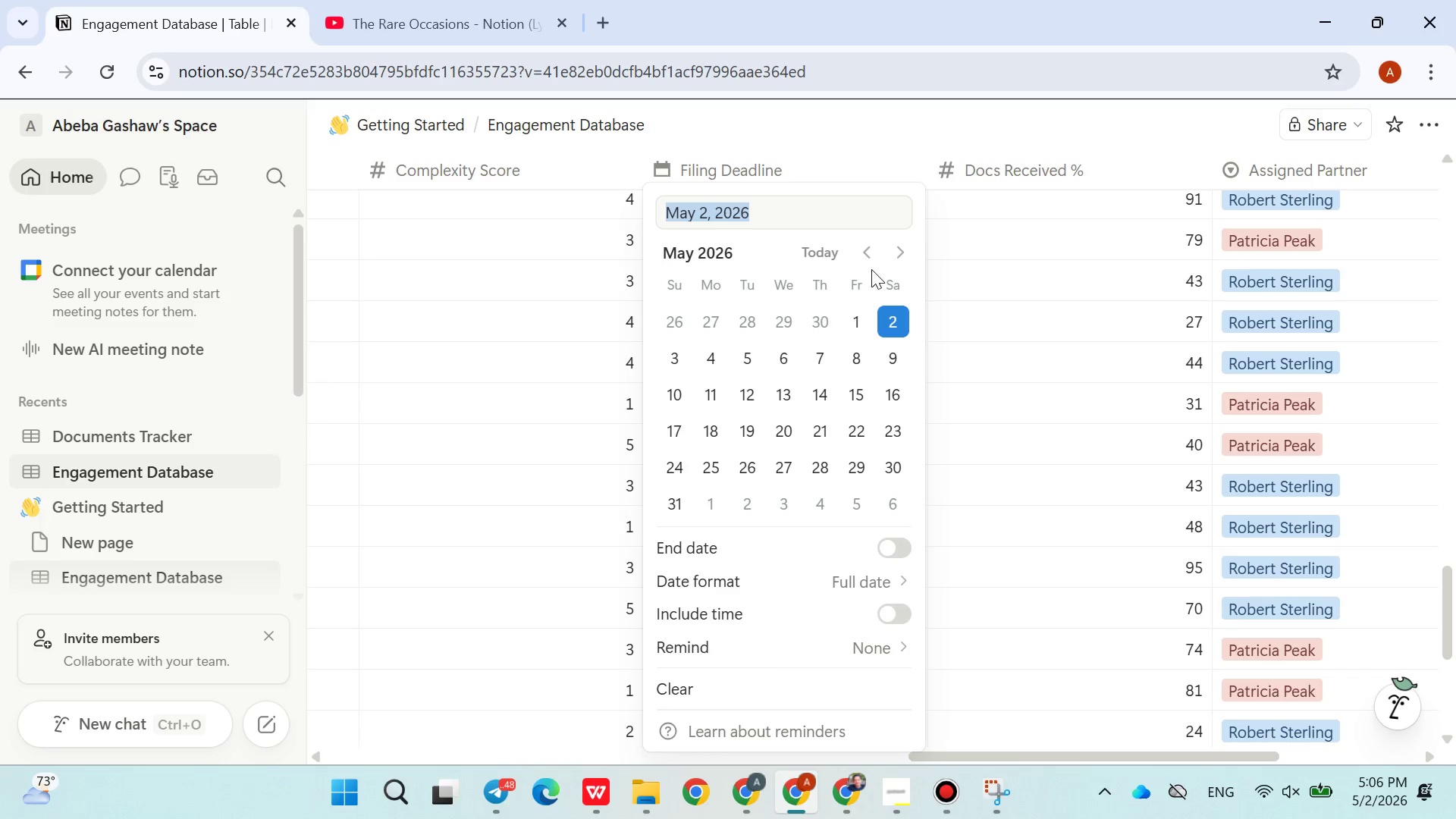 
left_click([868, 262])
 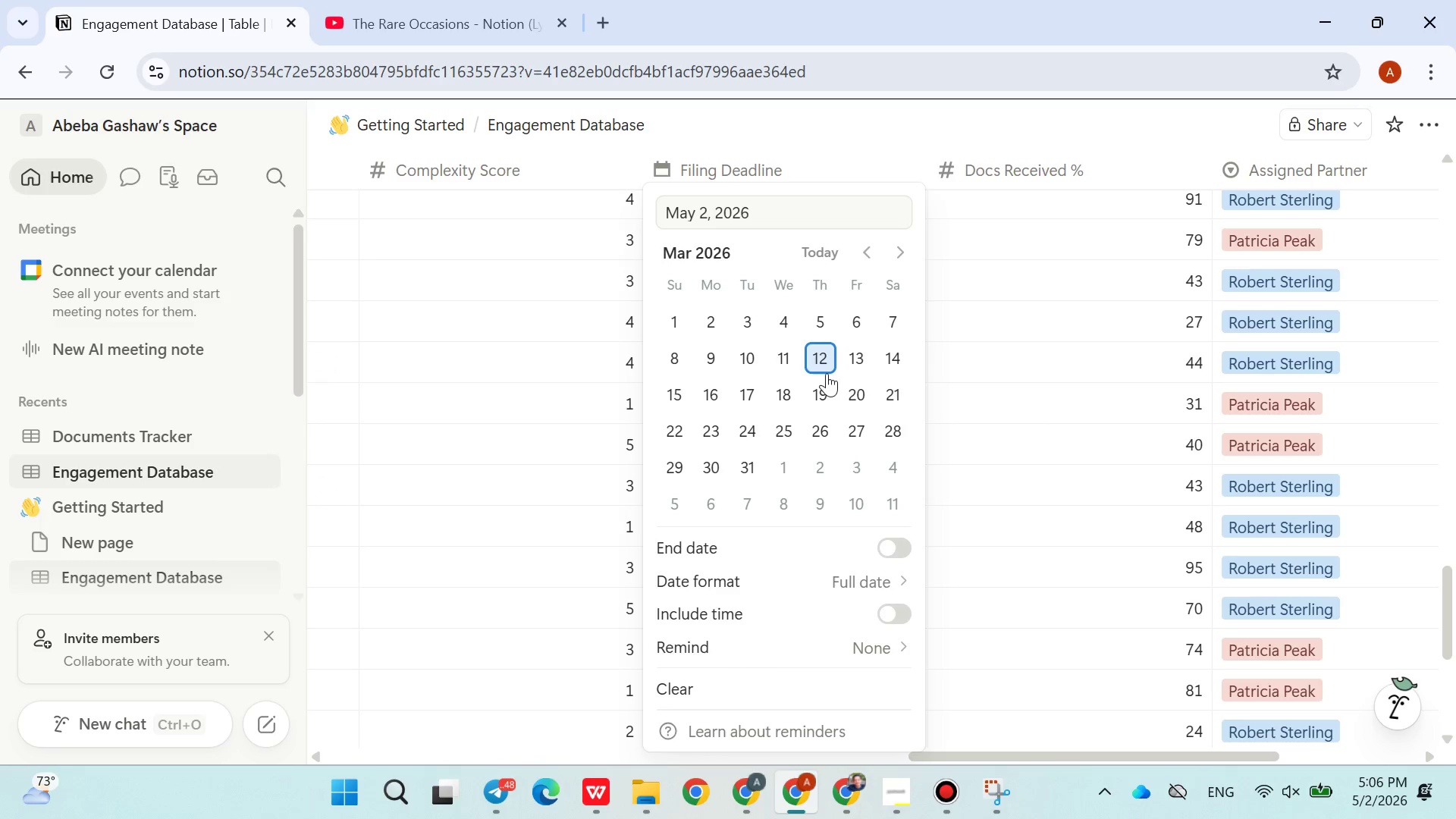 
triple_click([827, 373])
 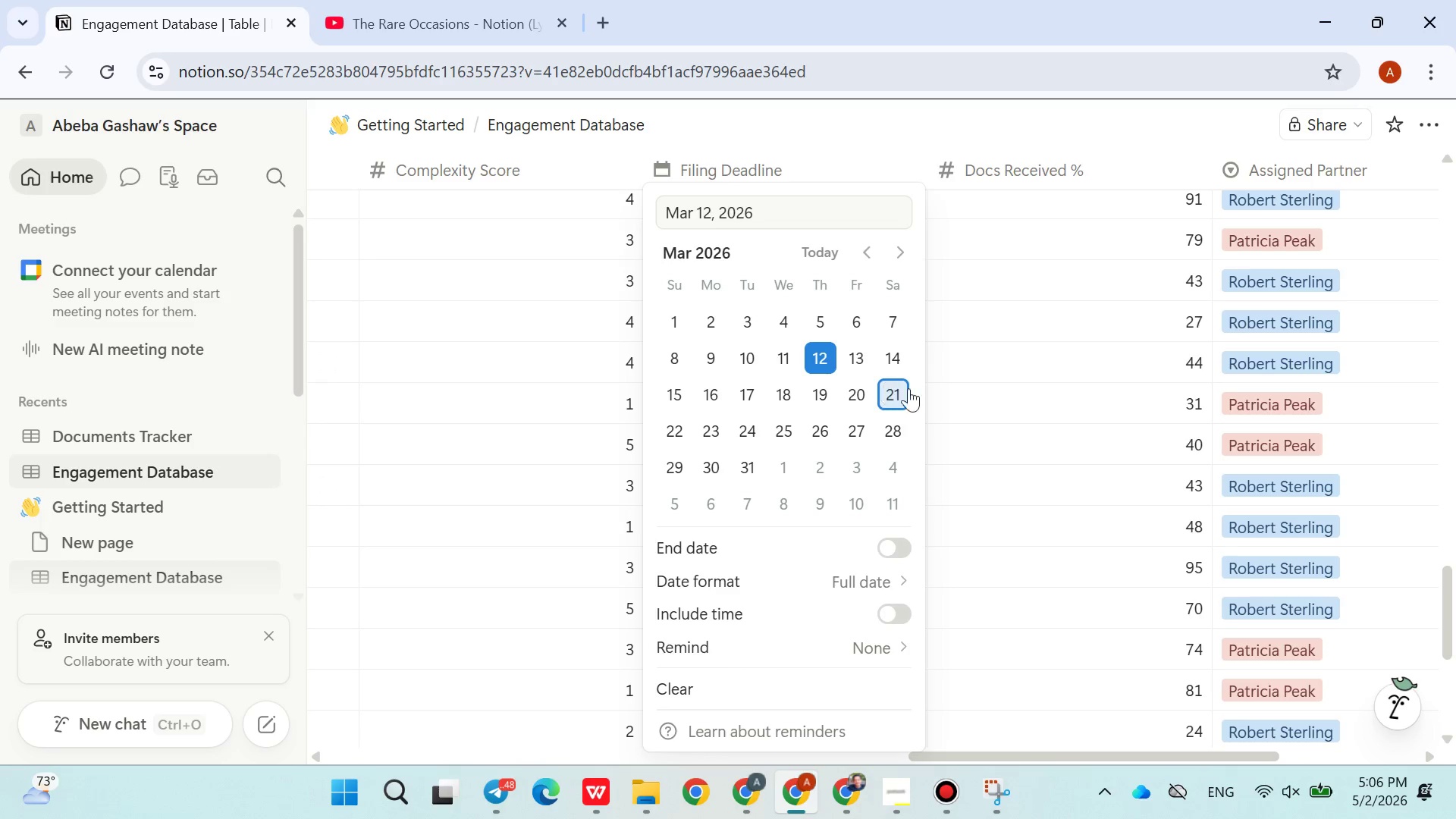 
left_click([934, 394])
 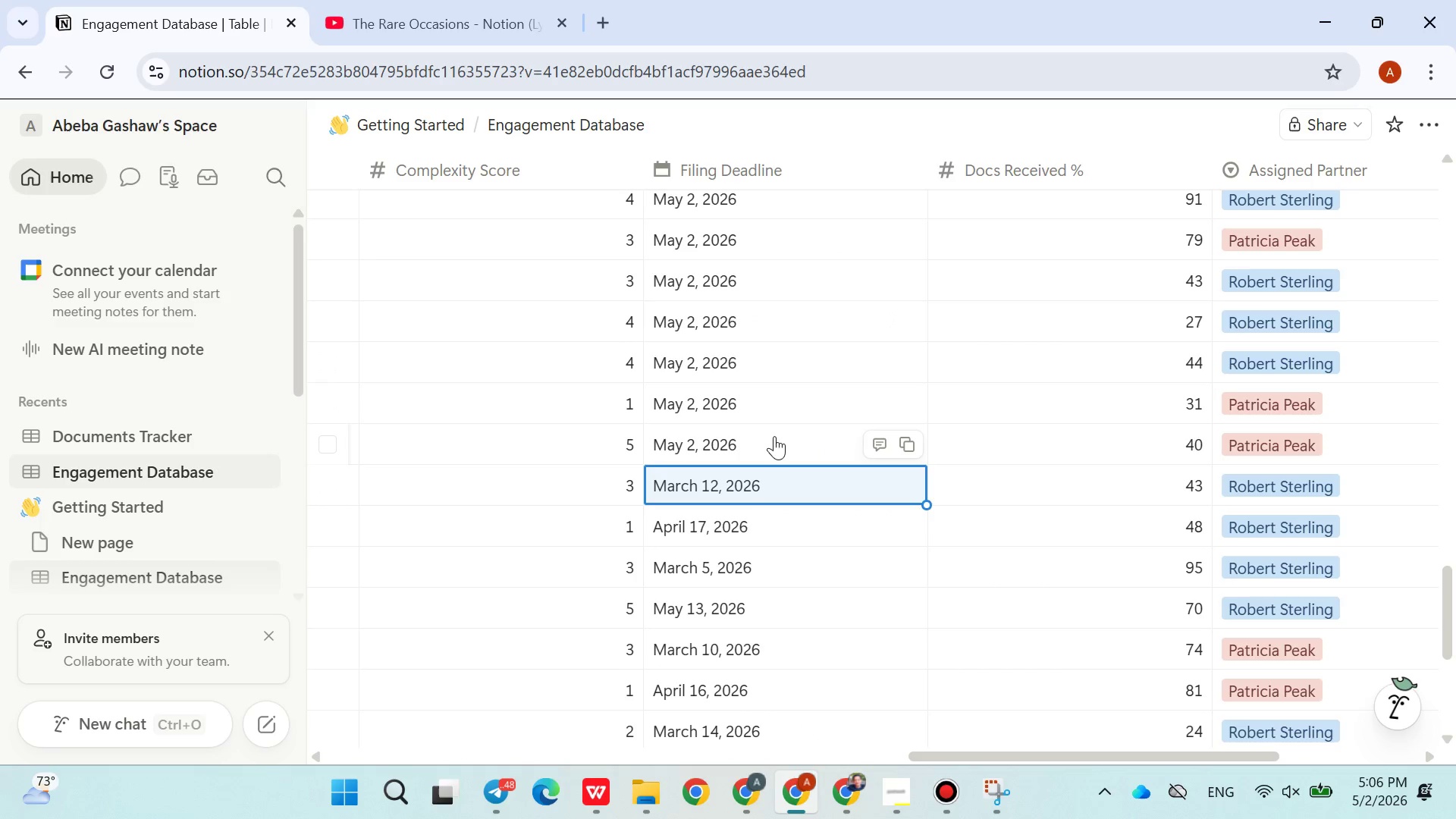 
left_click([773, 436])
 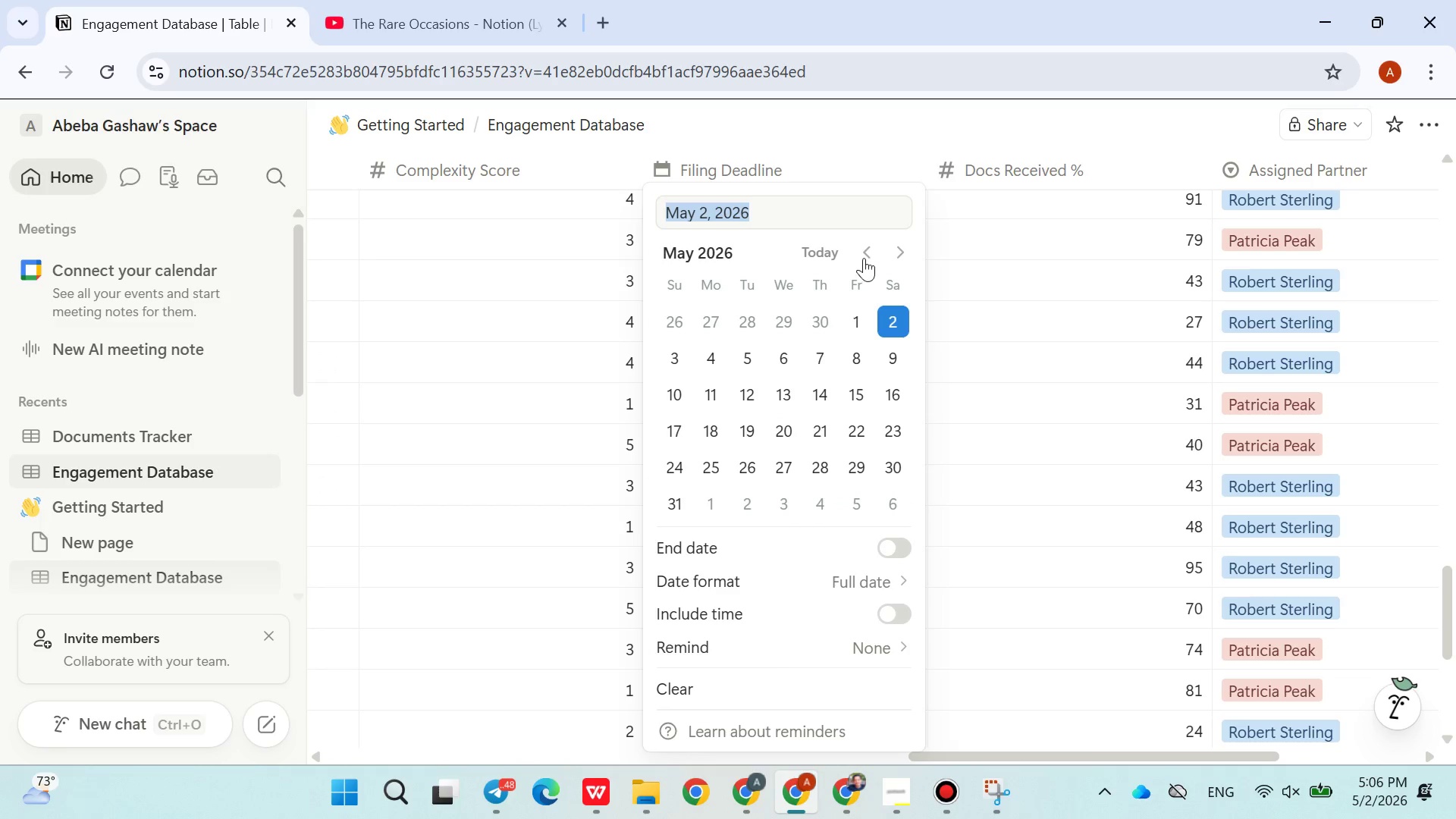 
double_click([864, 254])
 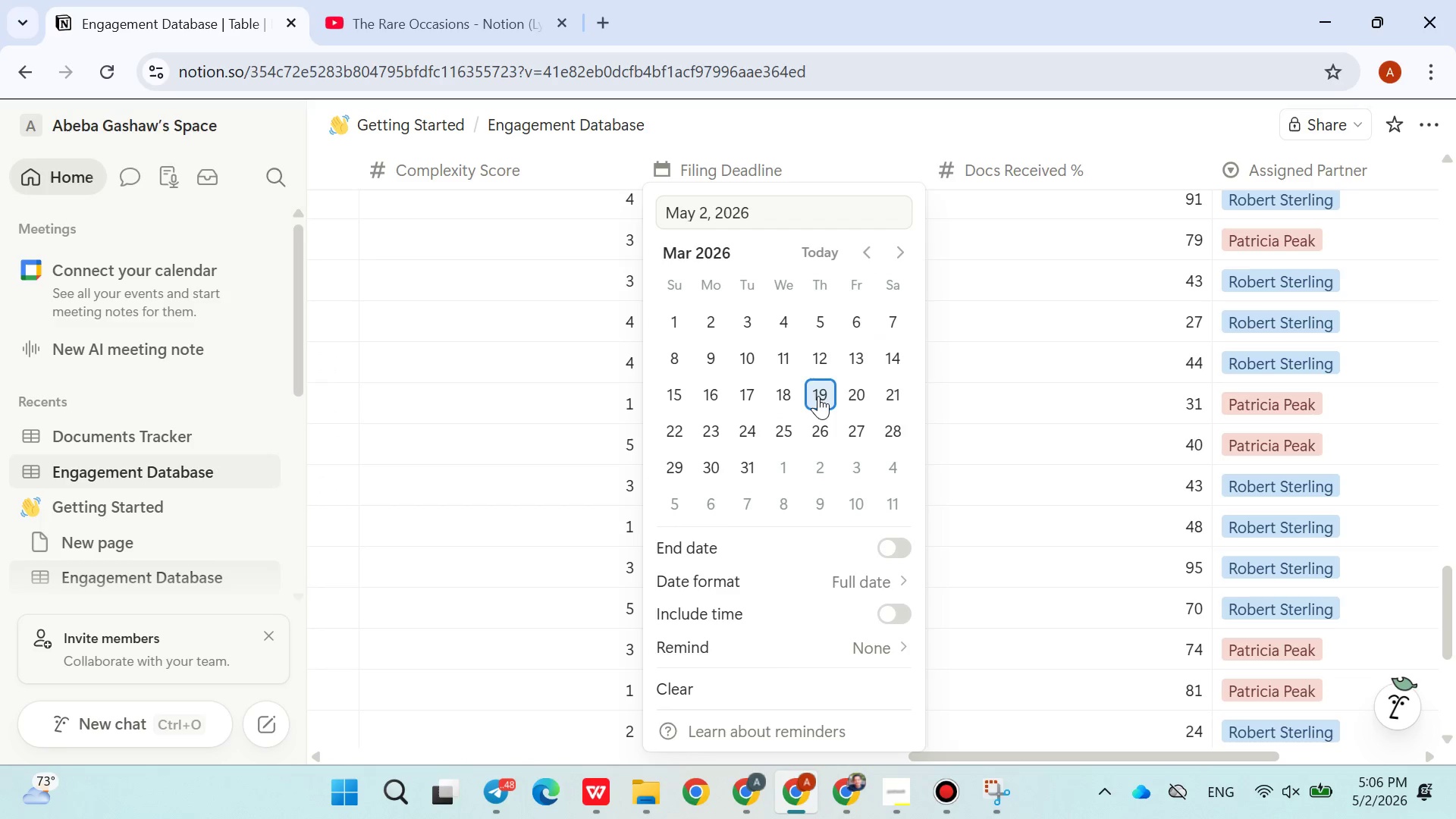 
triple_click([815, 396])
 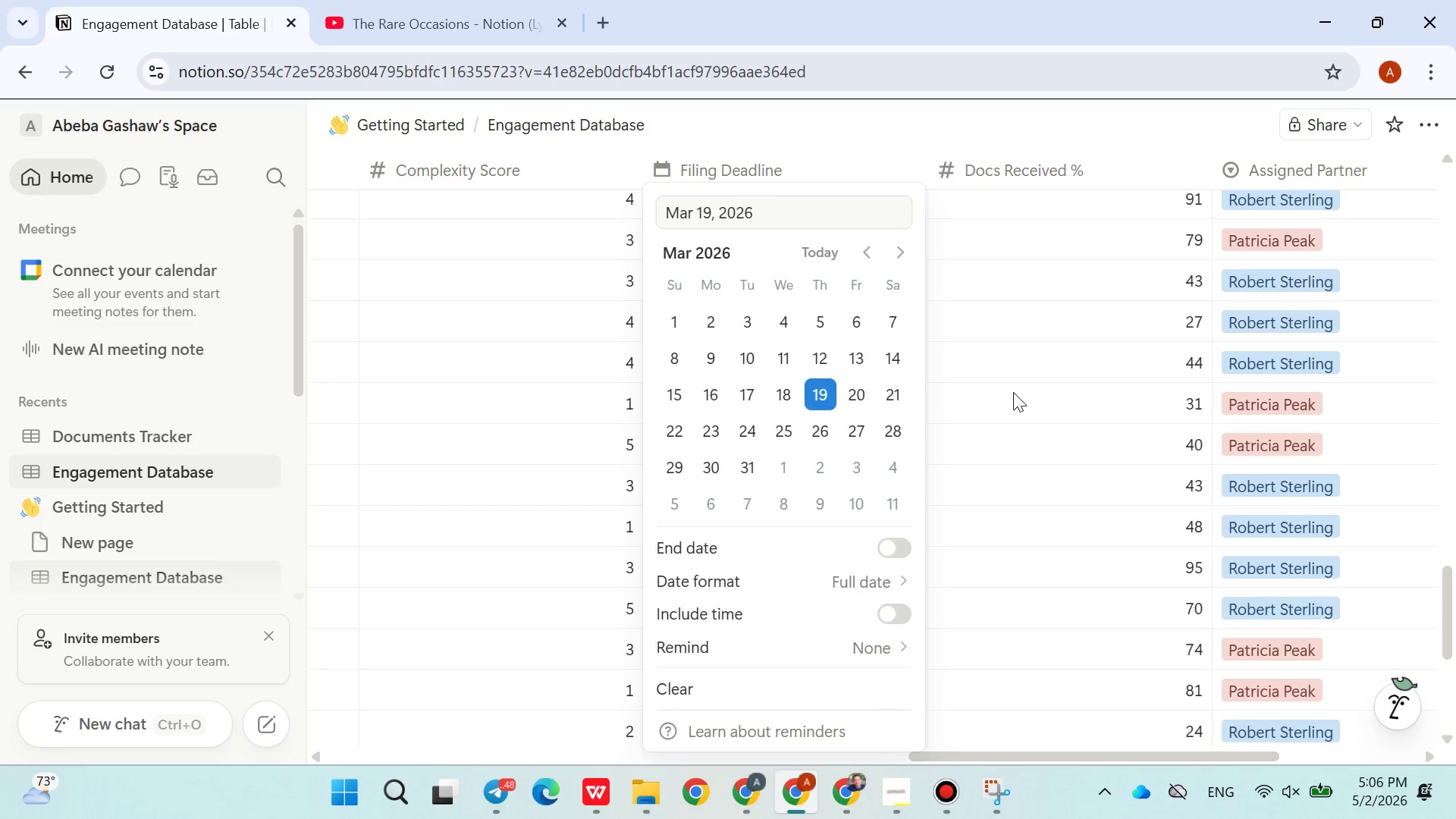 
triple_click([1013, 392])
 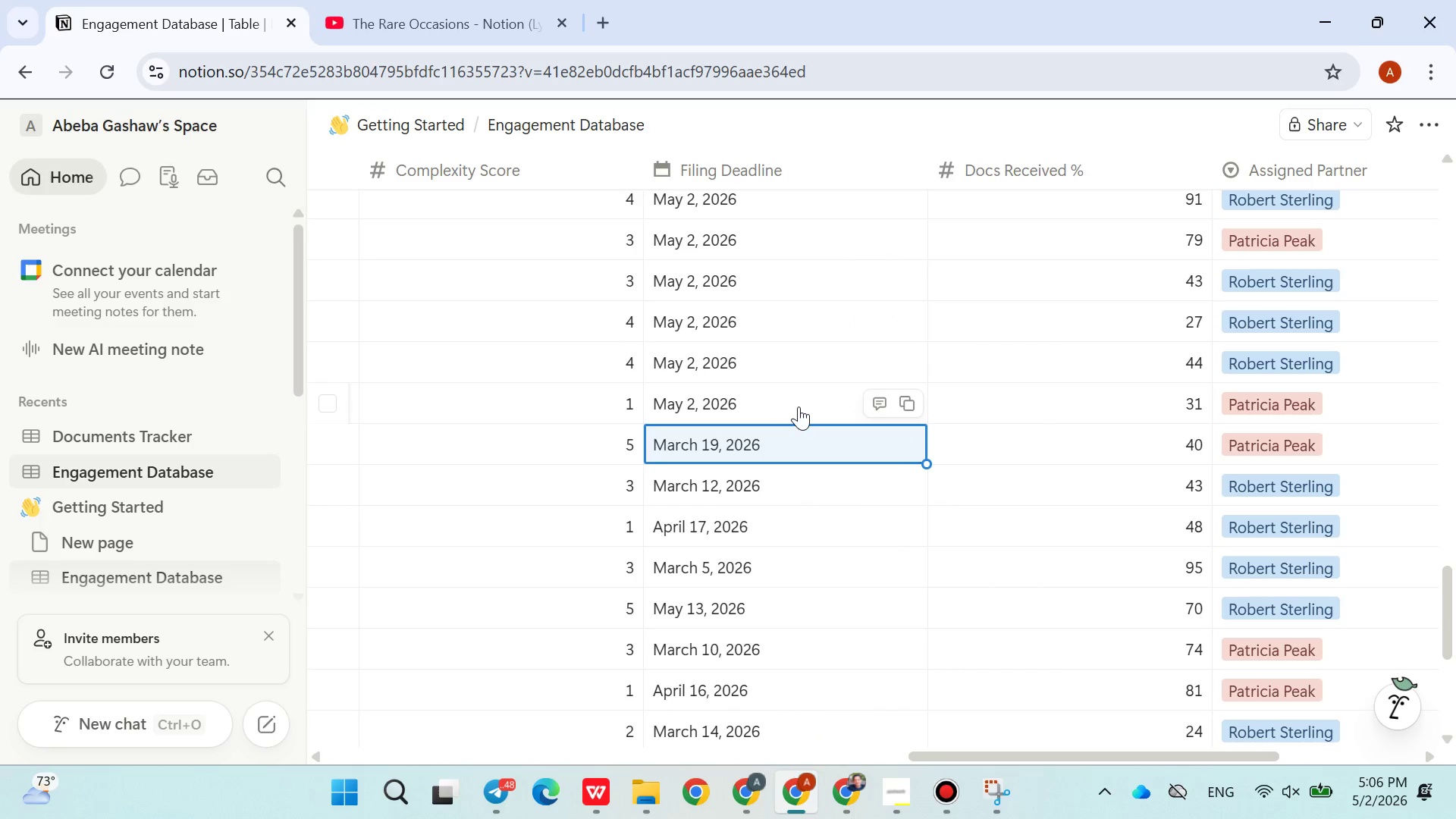 
left_click([794, 406])
 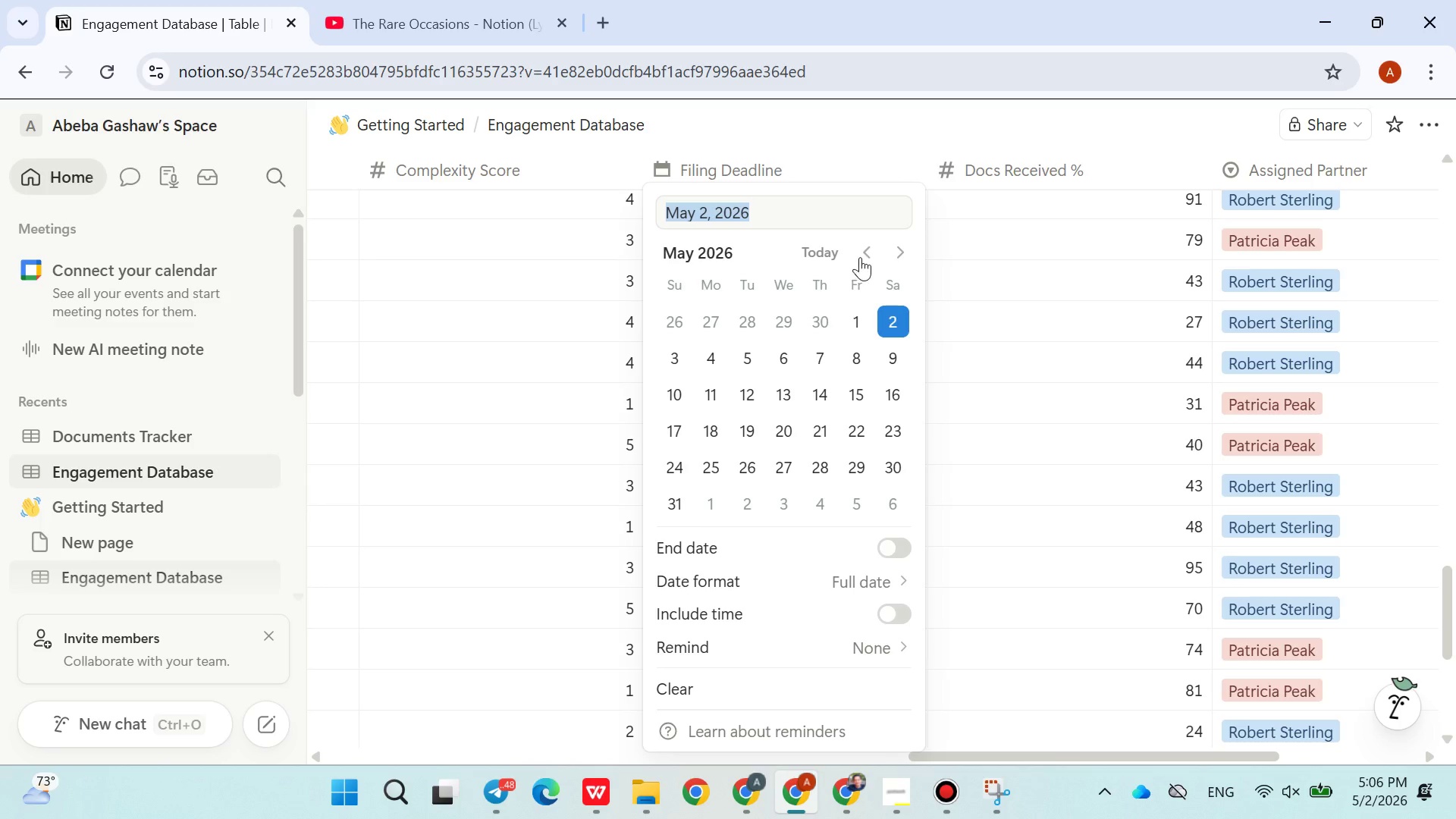 
left_click([860, 257])
 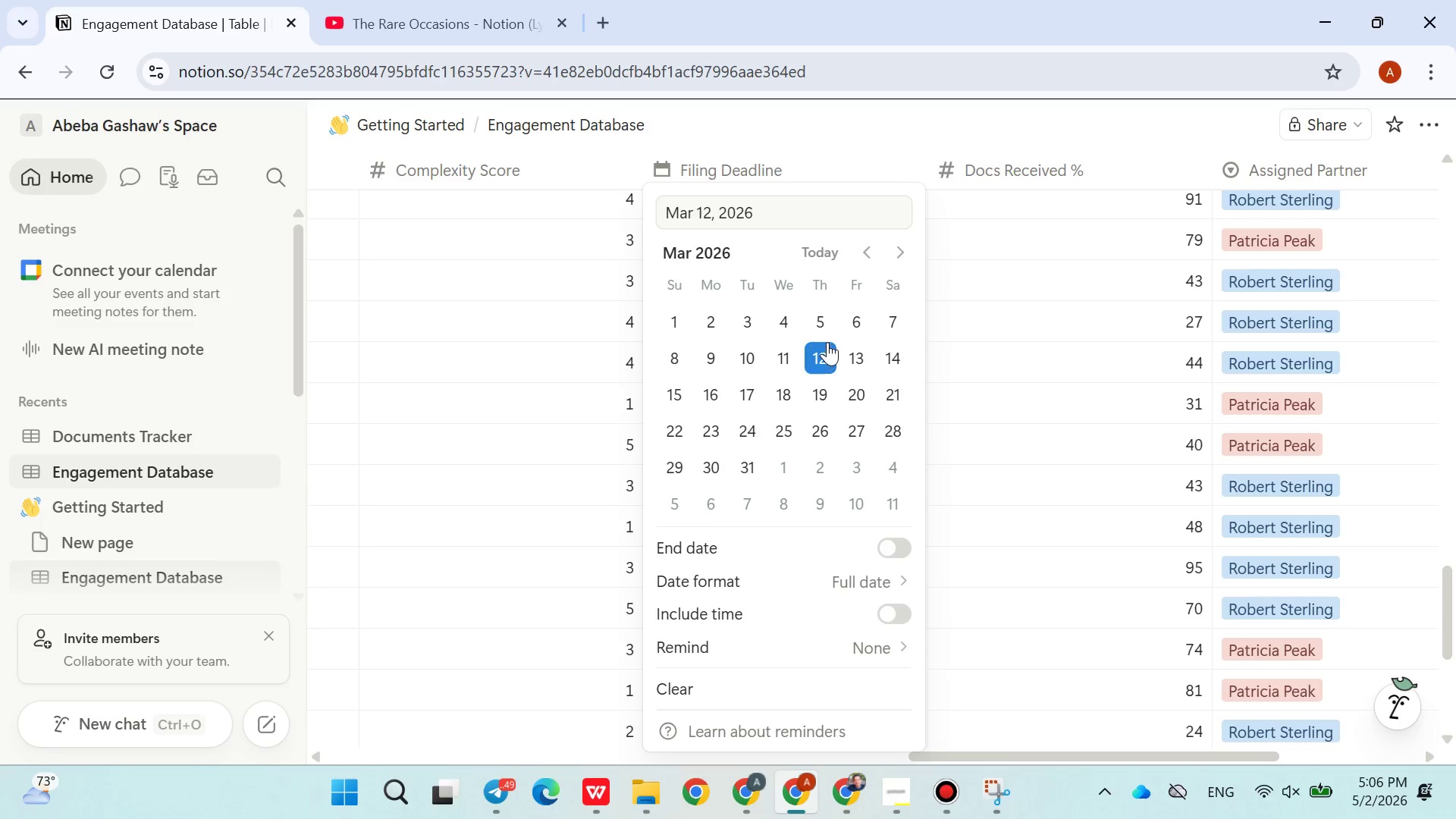 
double_click([1037, 369])
 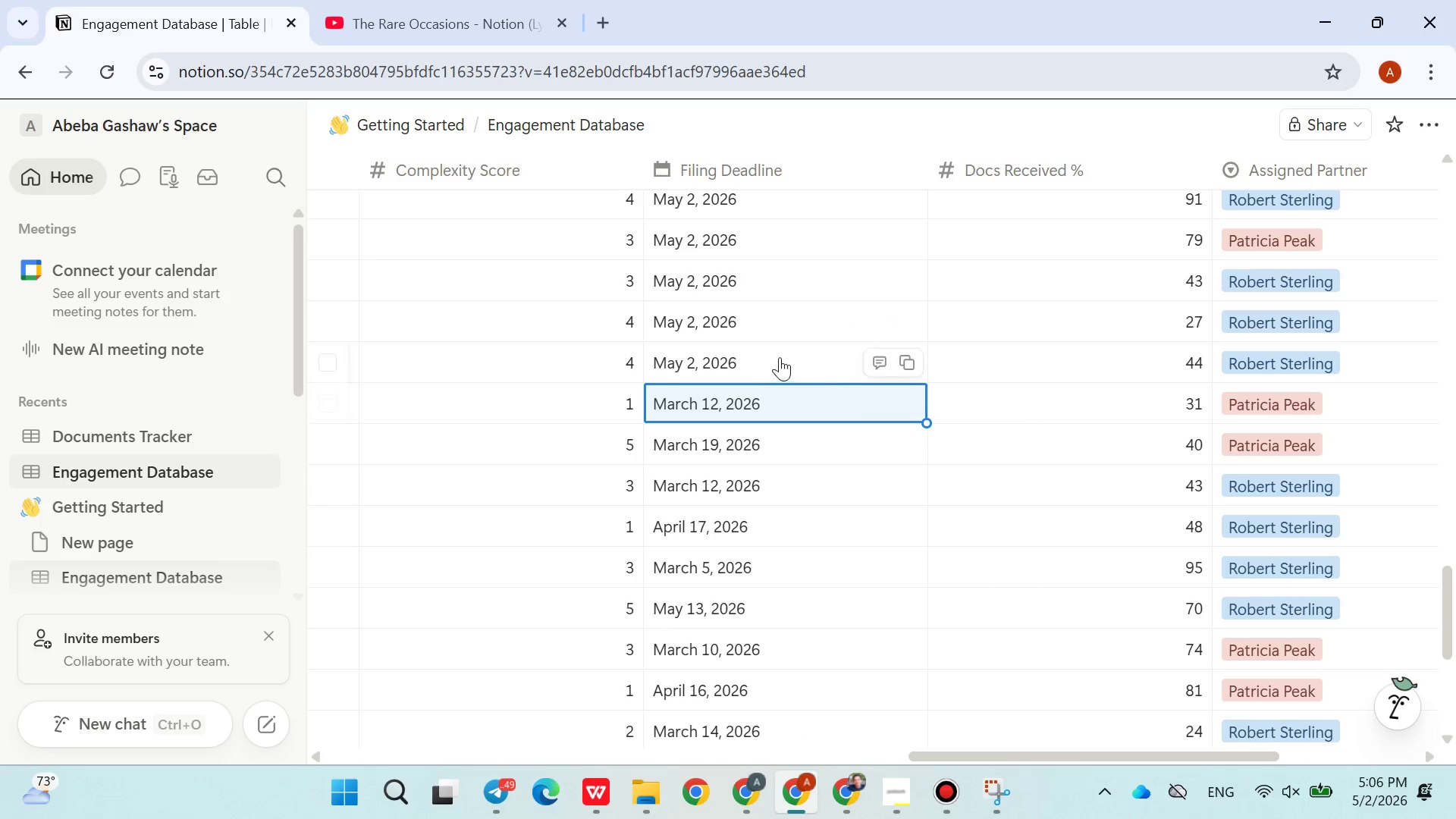 
left_click([780, 357])
 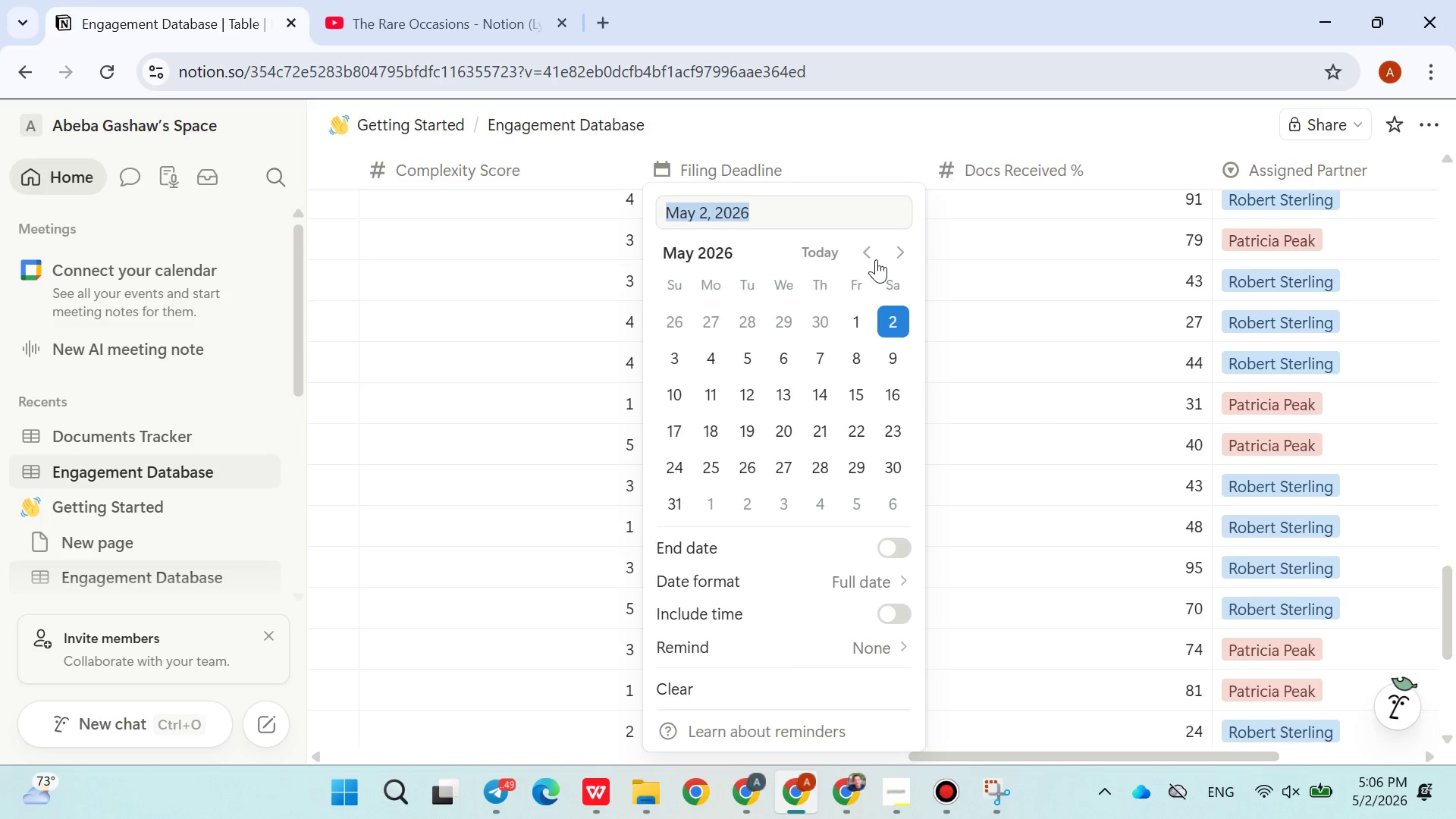 
double_click([874, 258])
 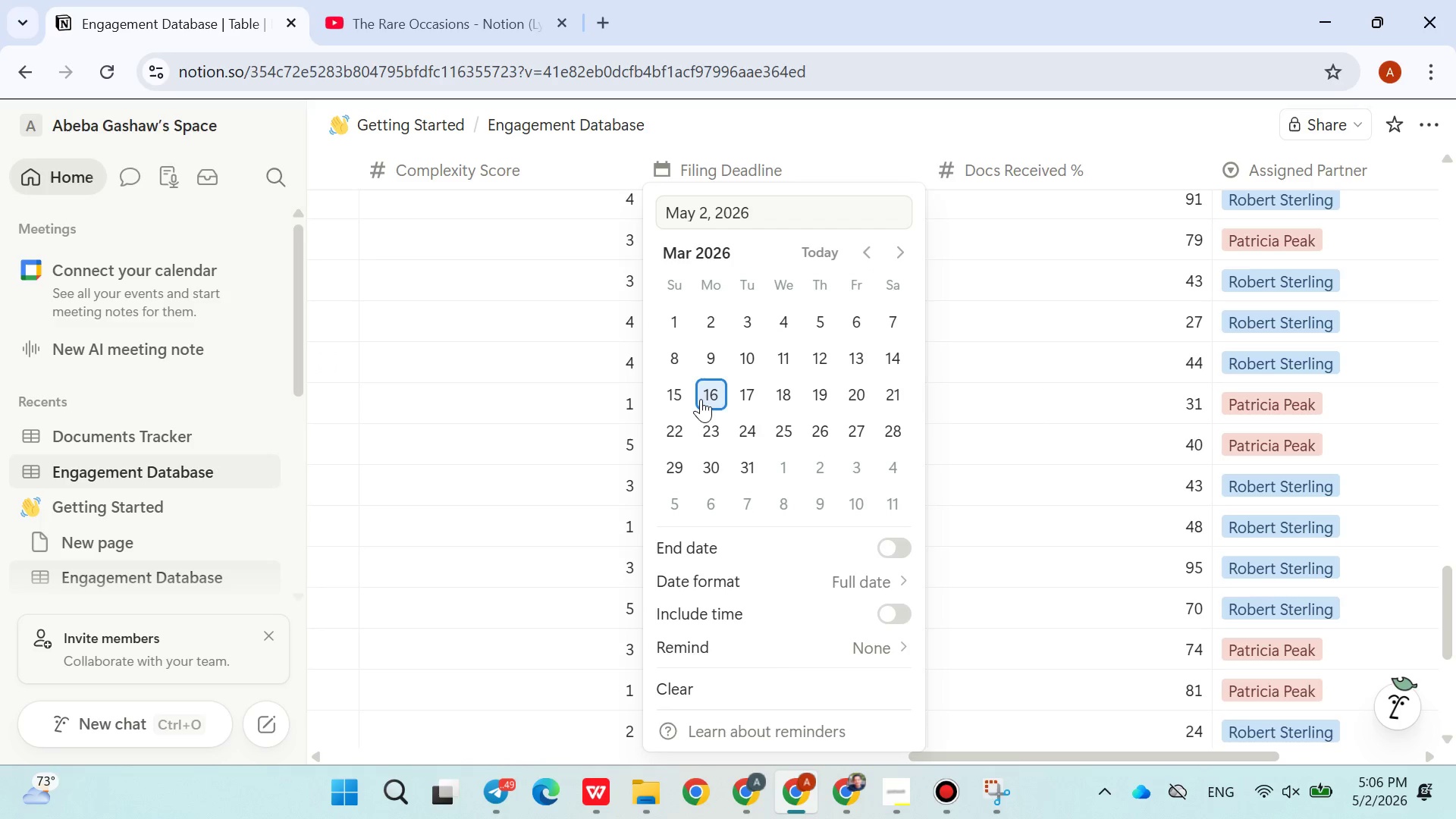 
left_click([701, 399])
 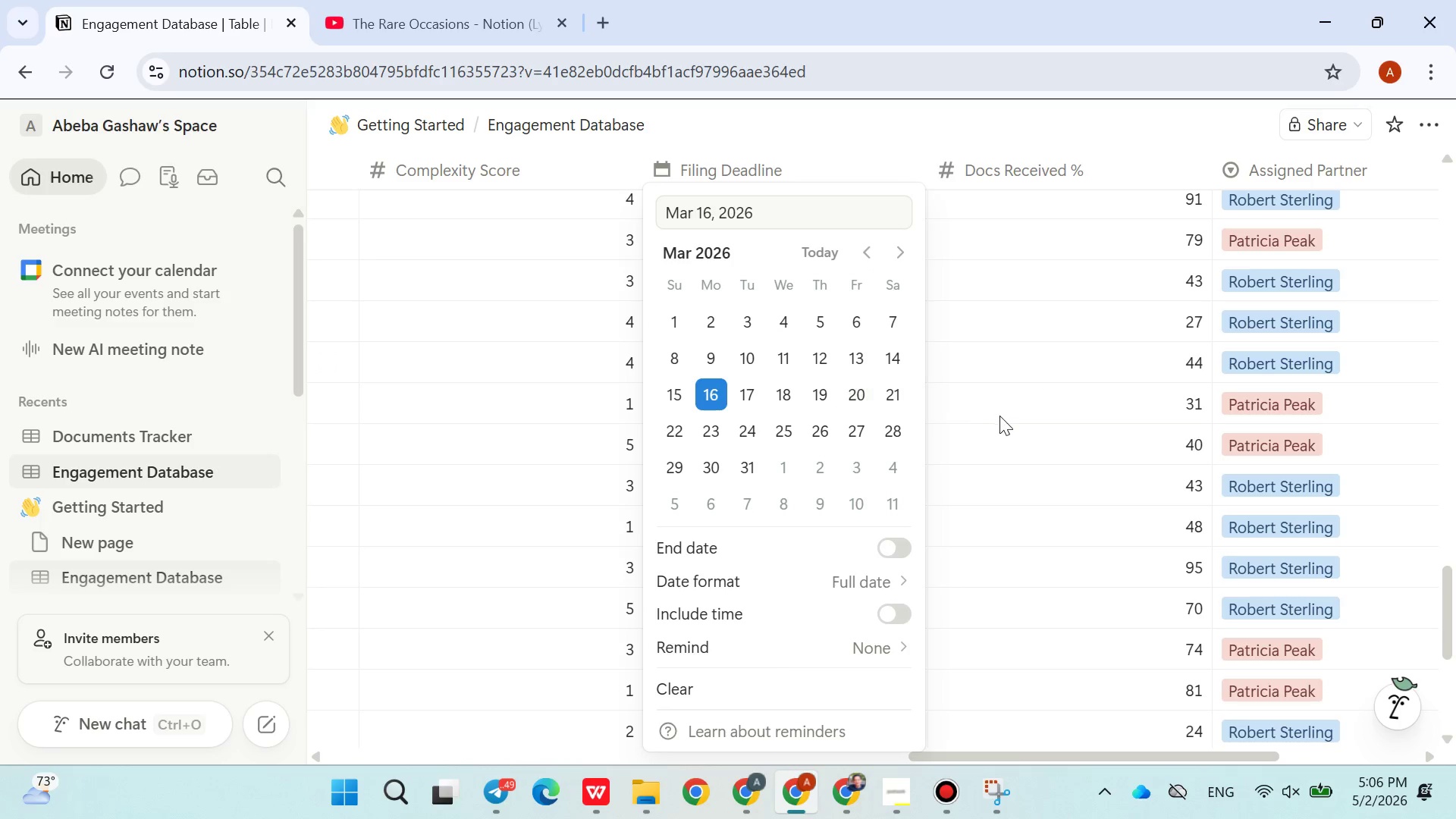 
left_click([1019, 420])
 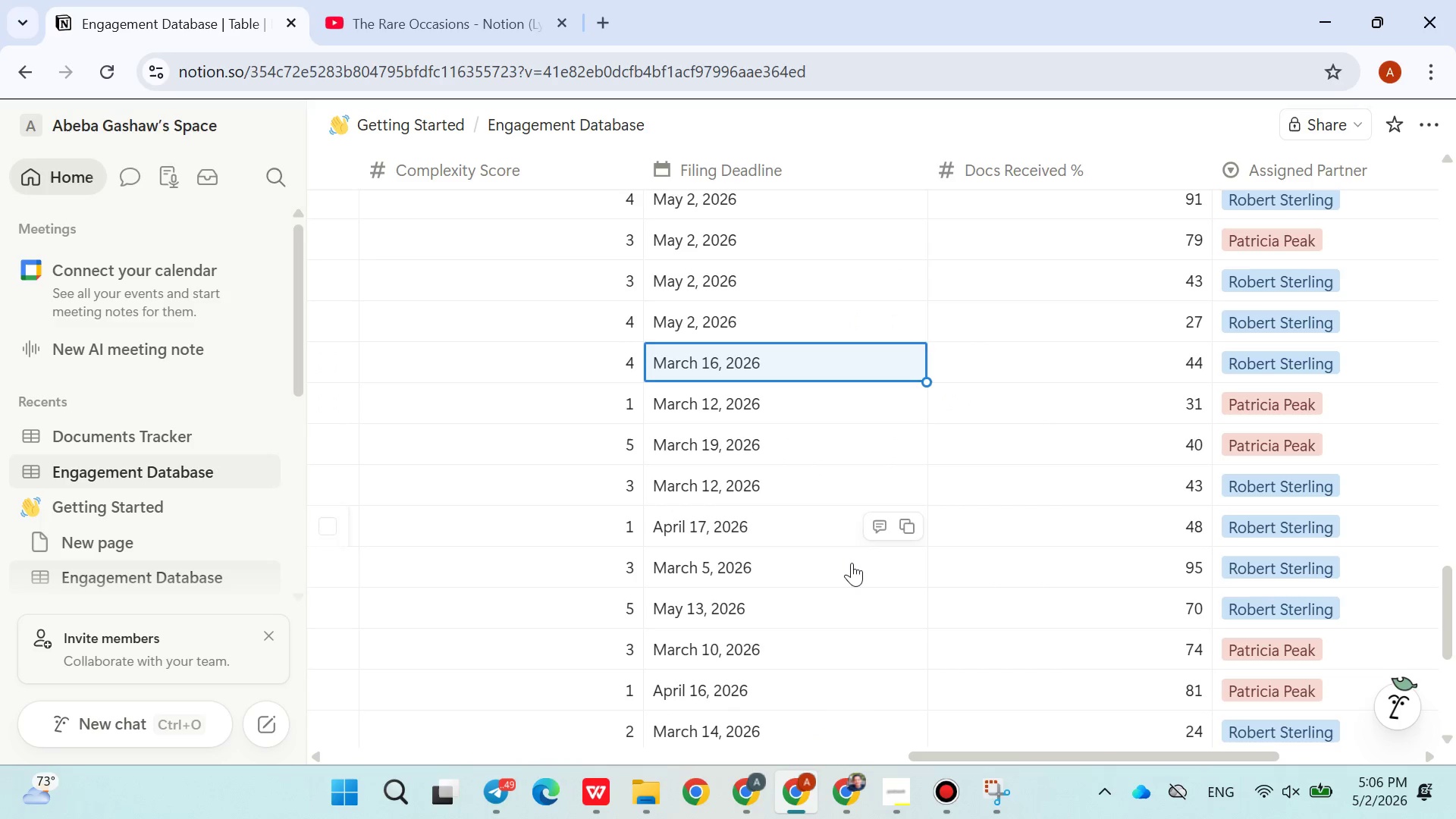 
scroll: coordinate [872, 604], scroll_direction: up, amount: 4.0
 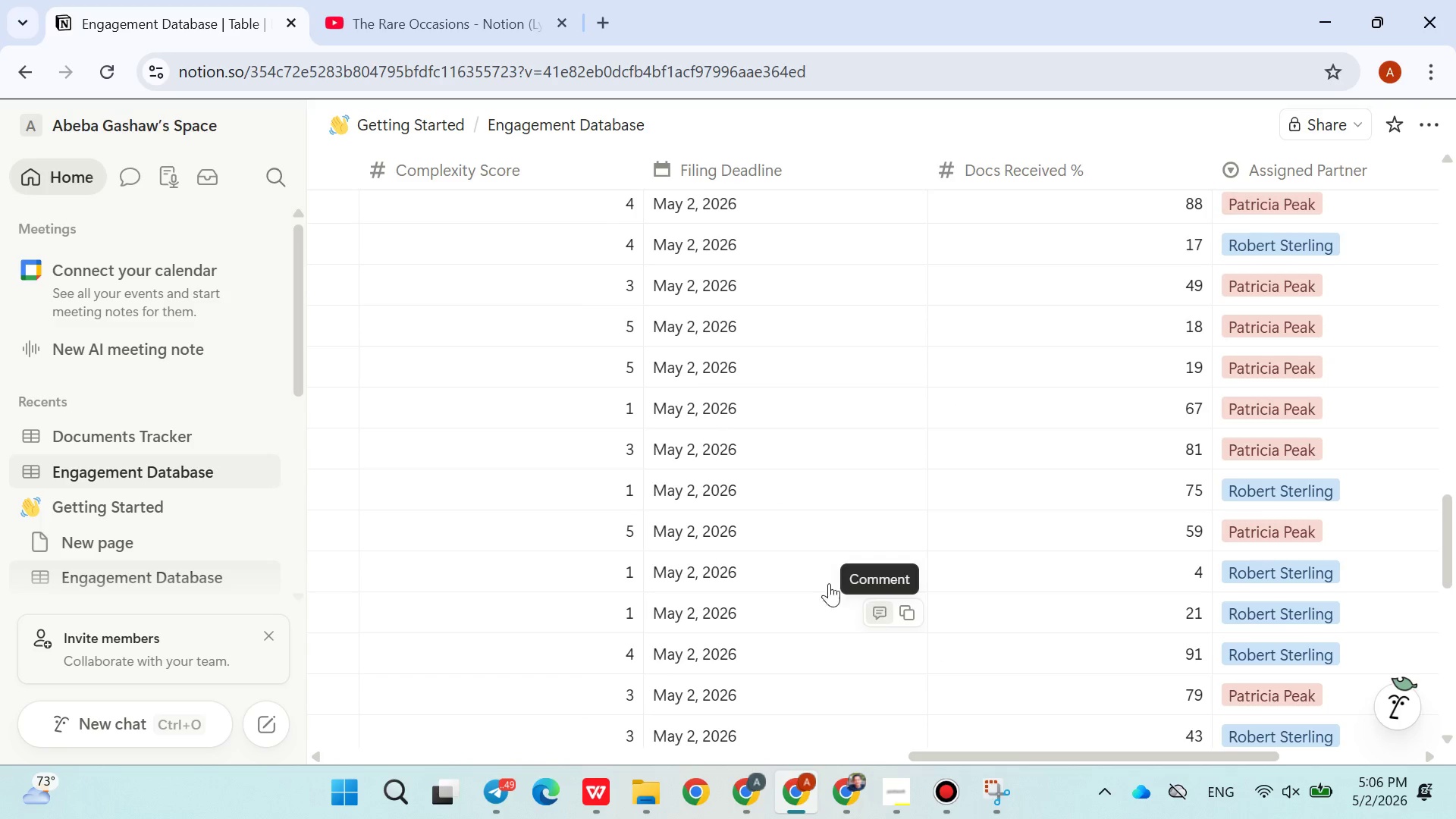 
scroll: coordinate [761, 540], scroll_direction: down, amount: 2.0
 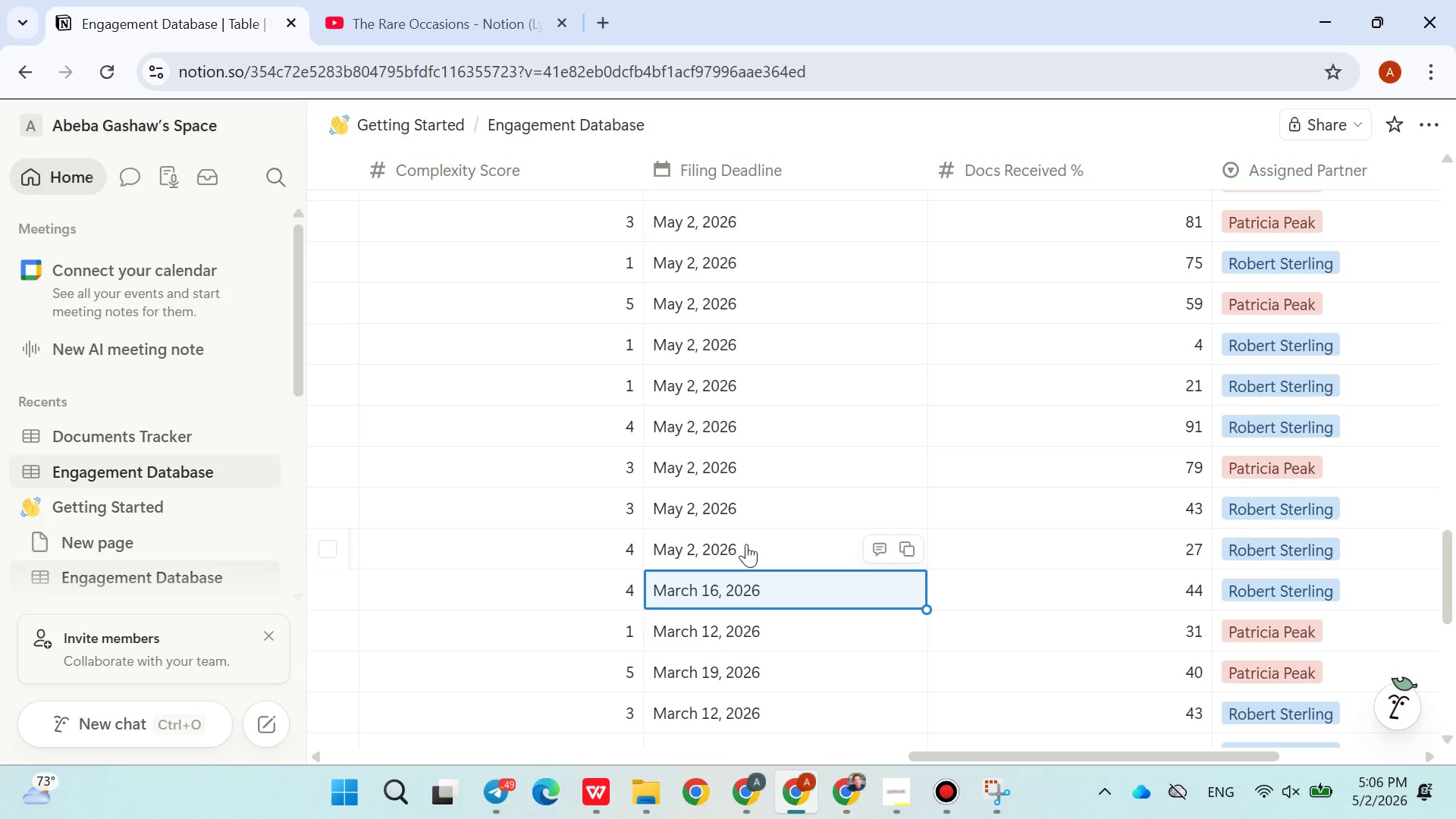 
wait(26.41)
 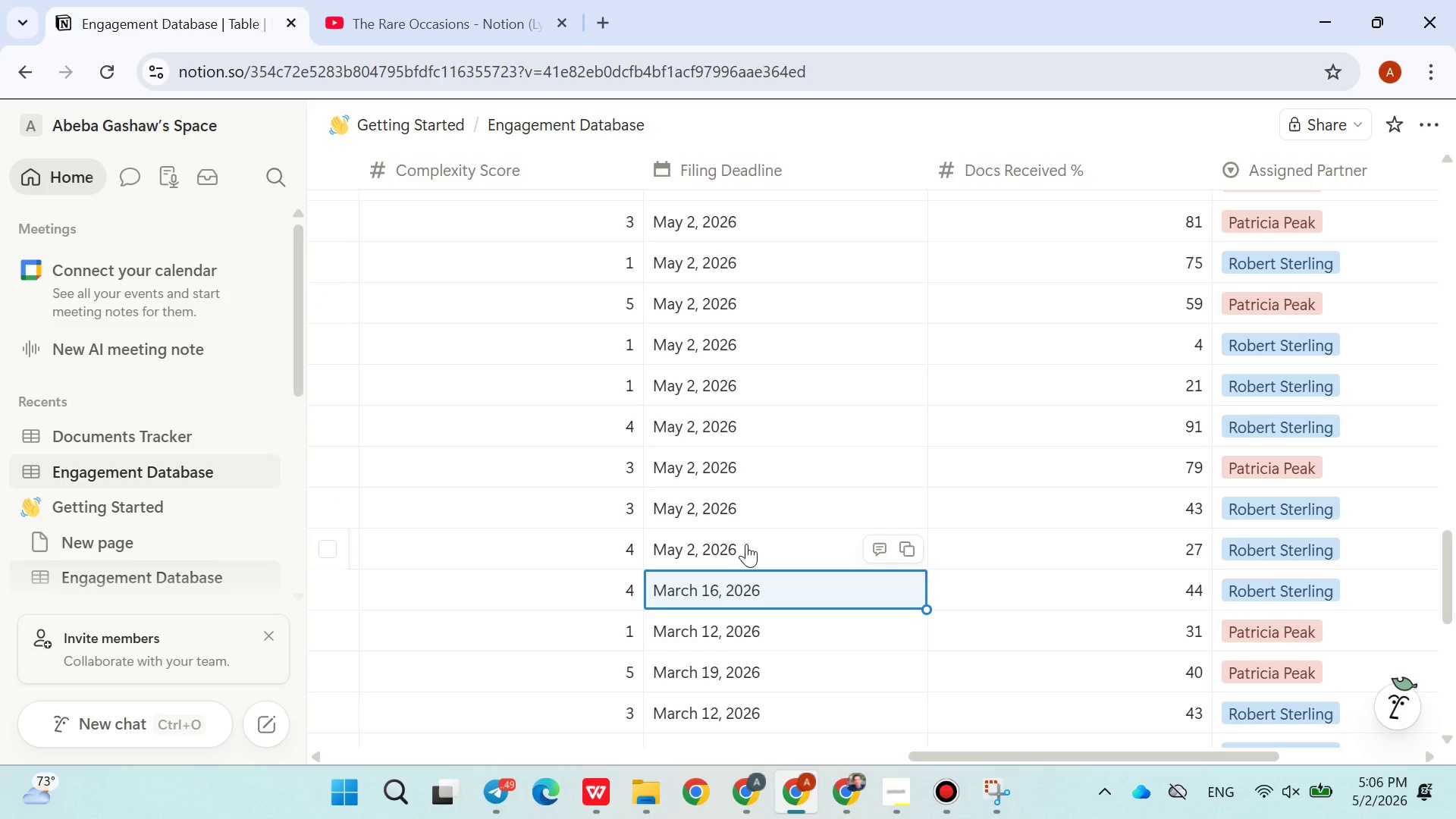 
left_click([868, 240])
 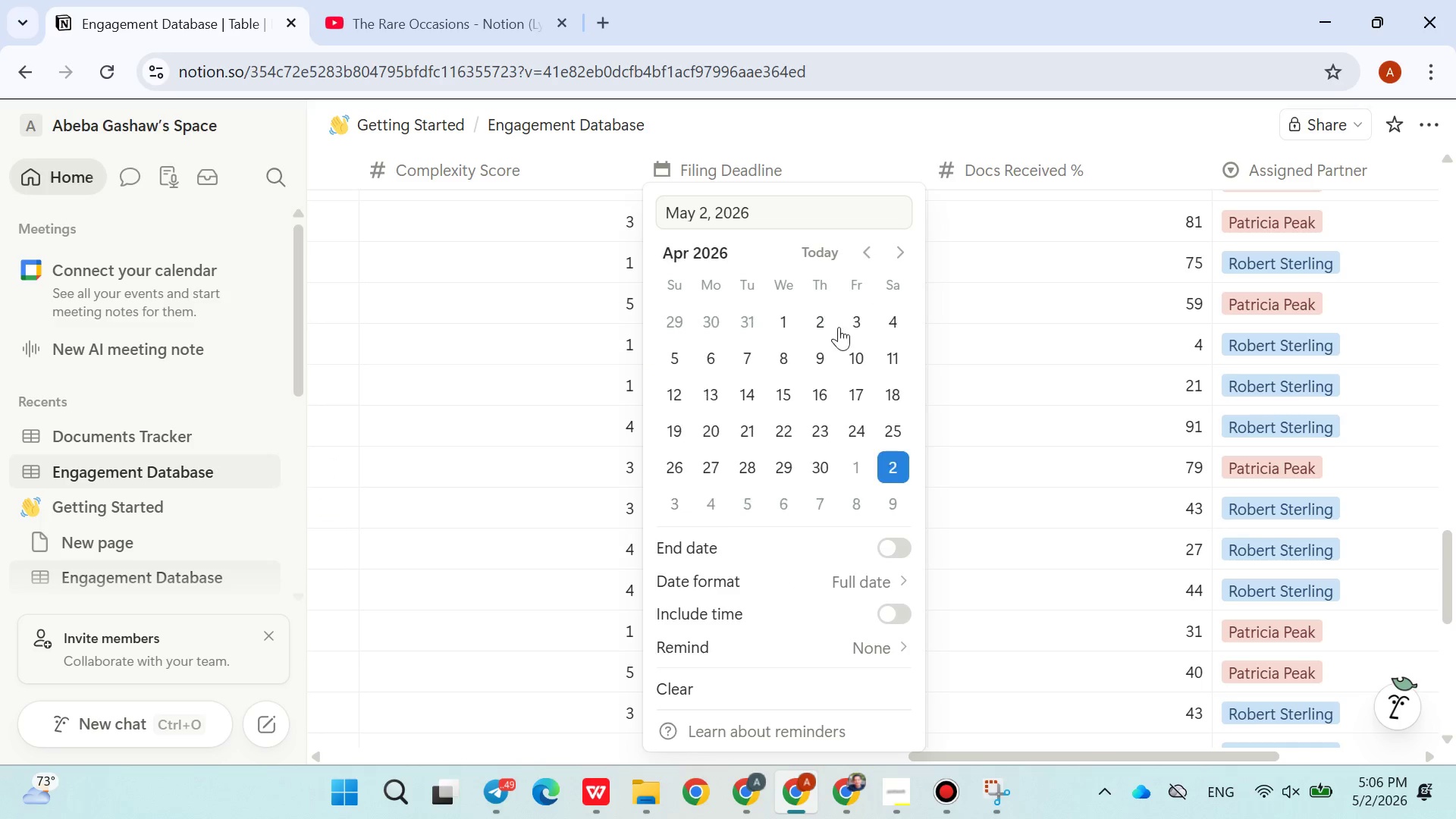 
double_click([830, 337])
 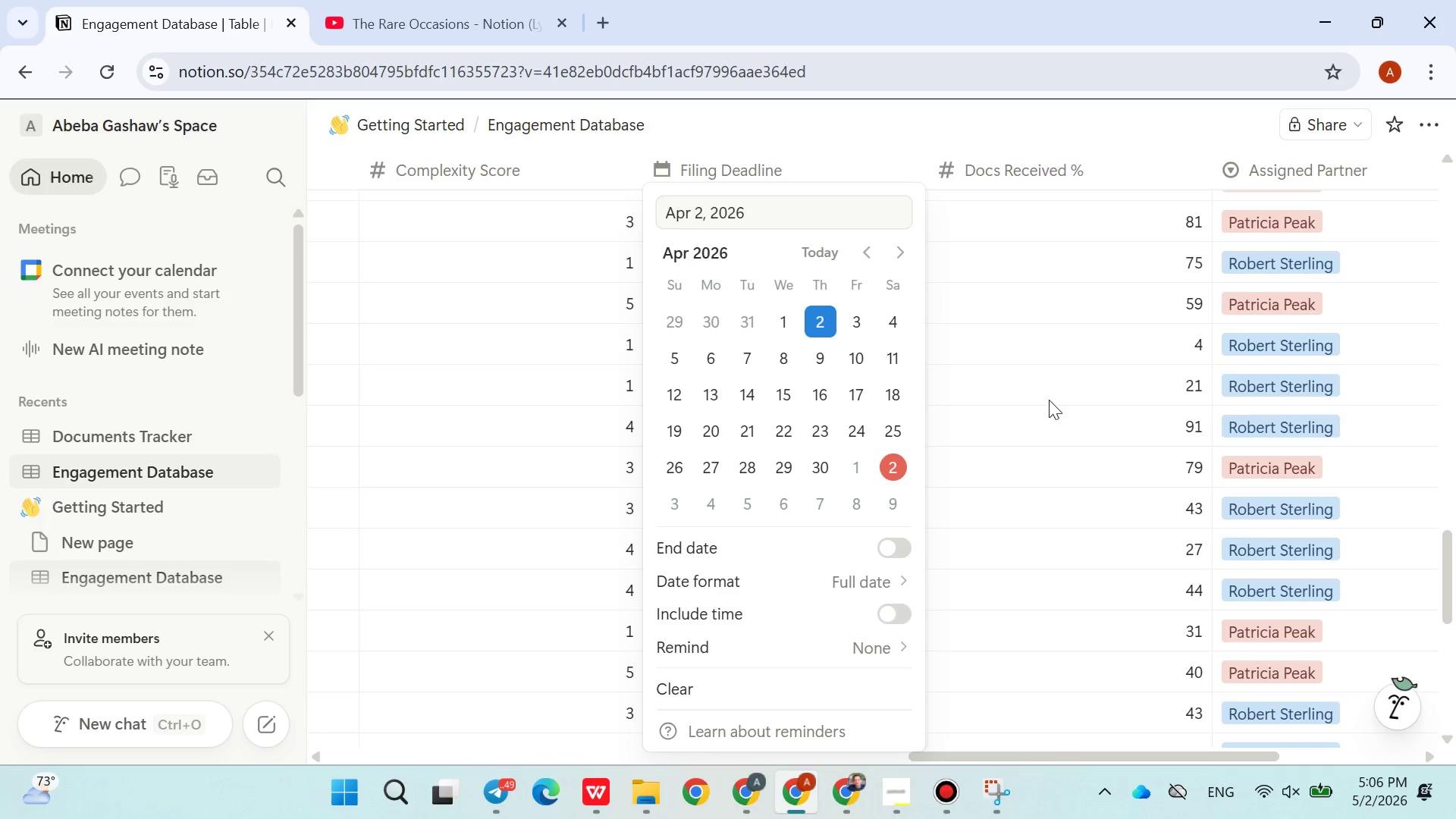 
left_click([1049, 400])
 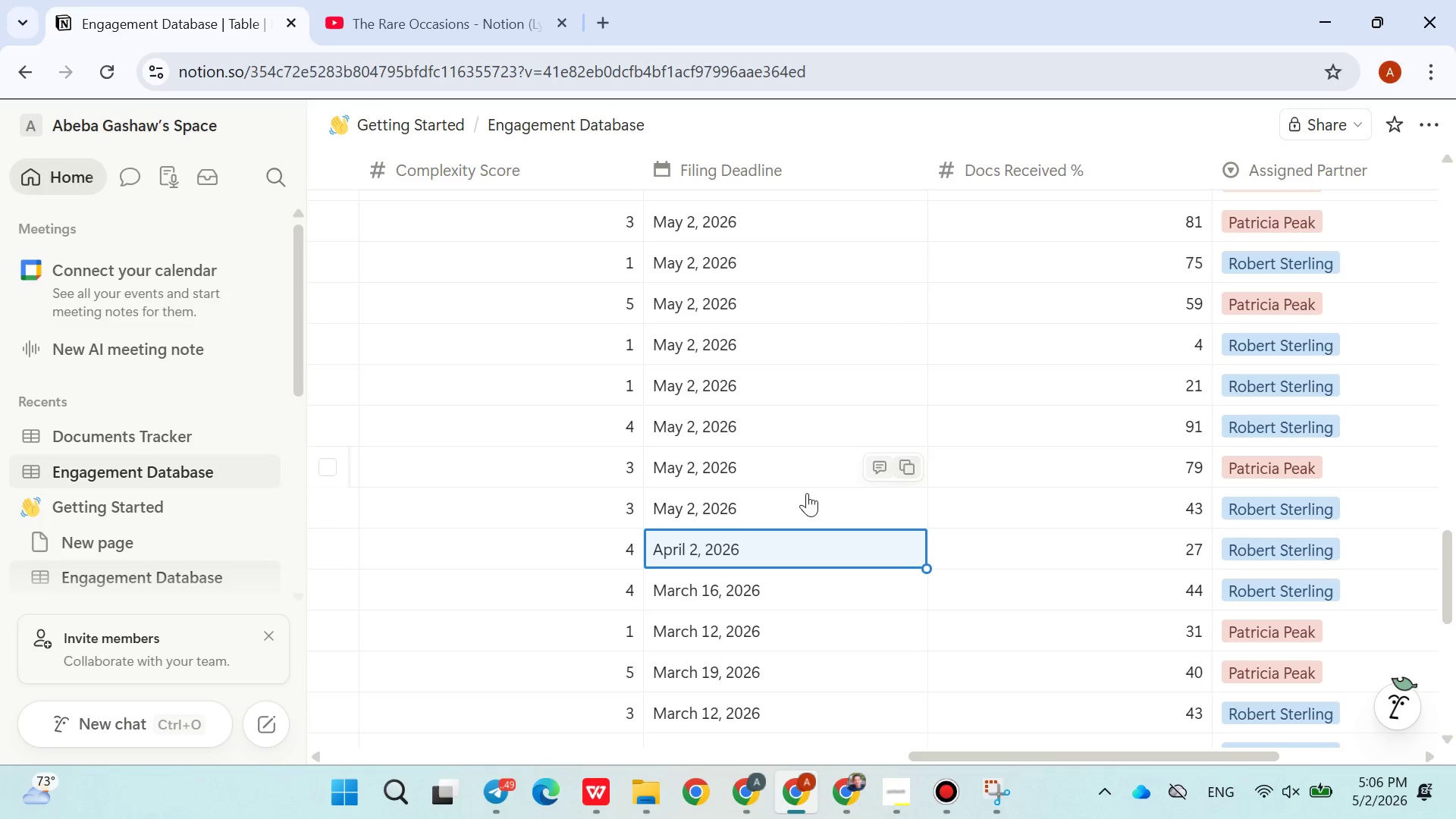 
left_click([786, 491])
 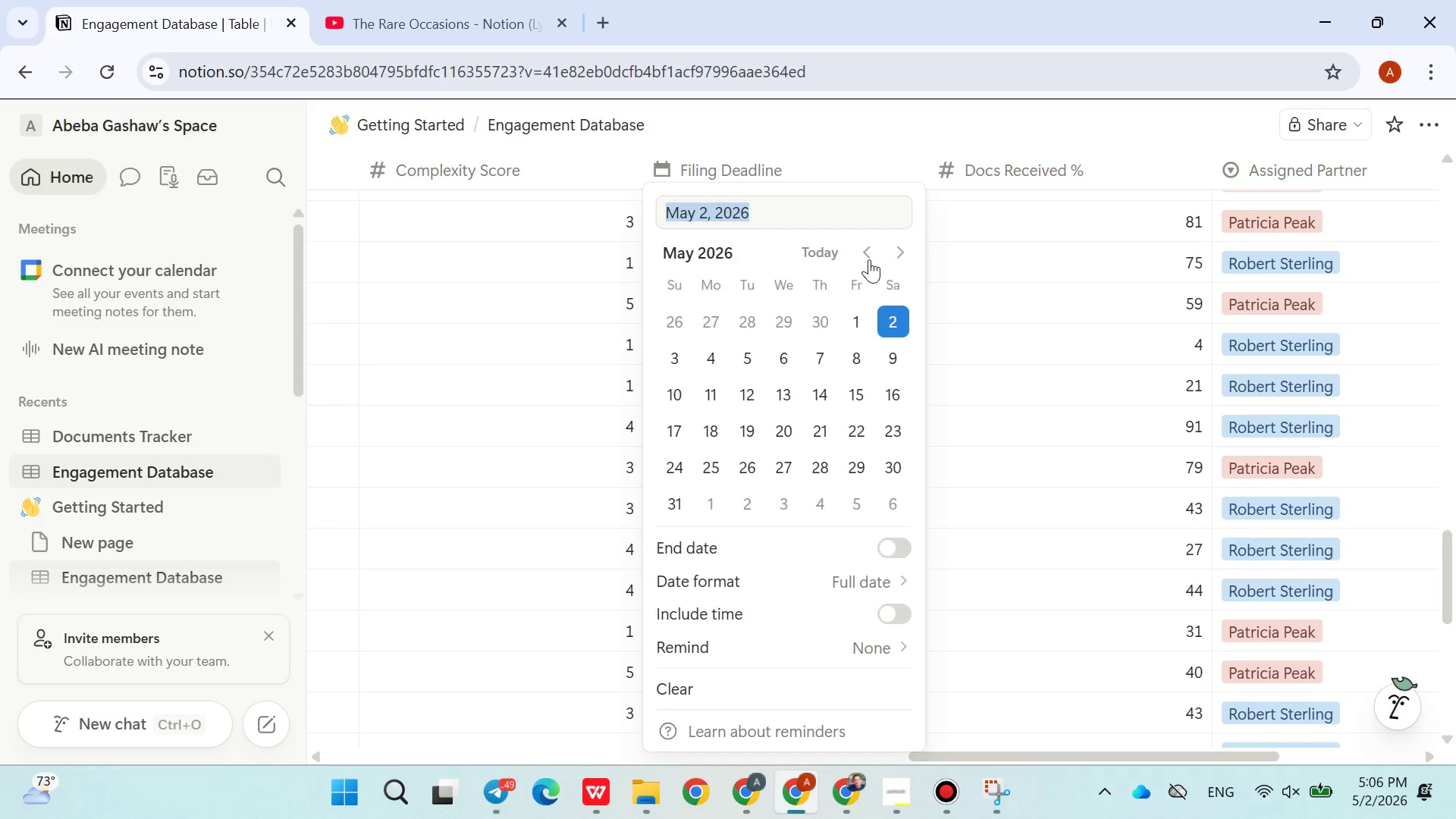 
double_click([869, 259])
 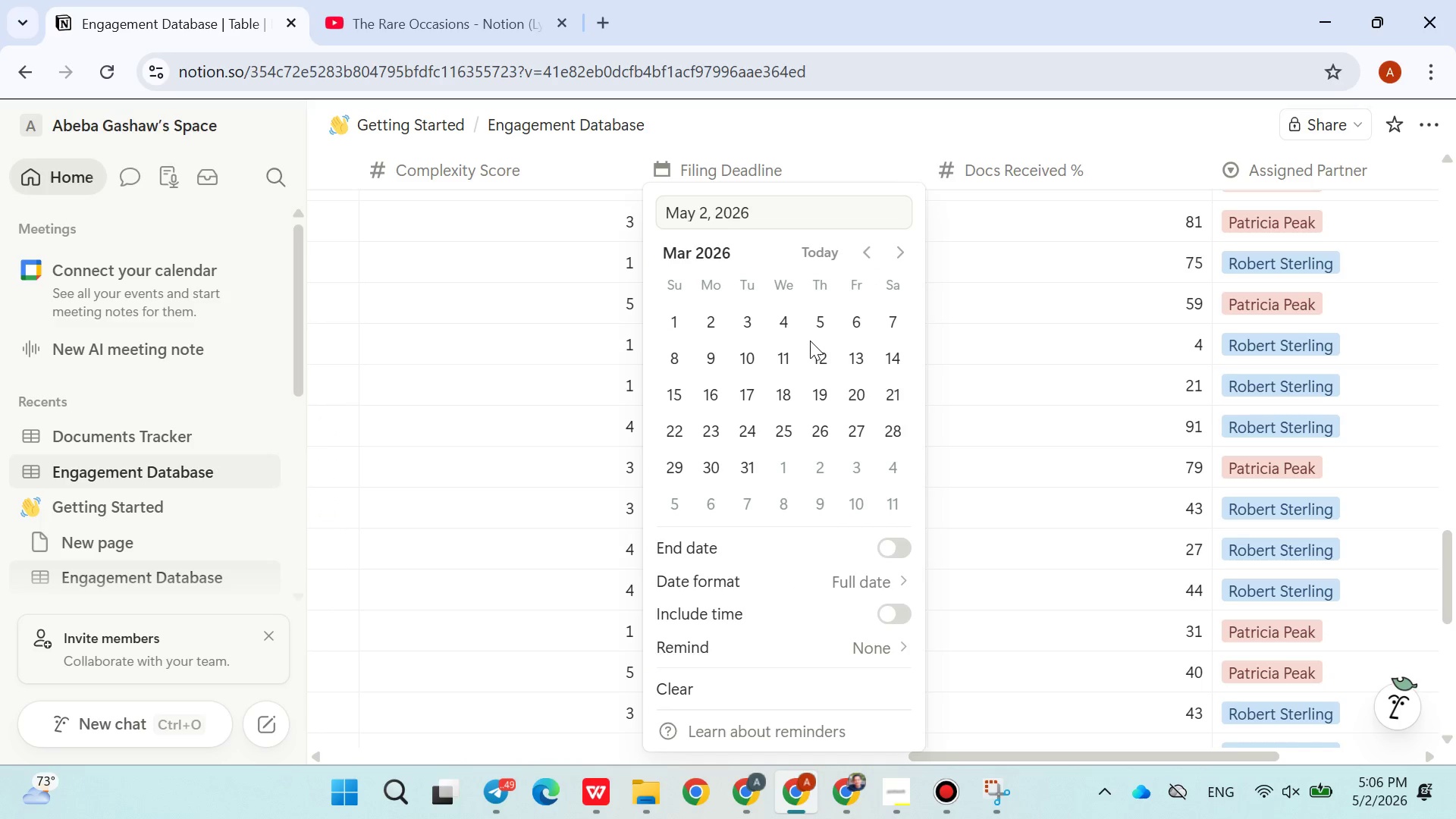 
double_click([837, 367])
 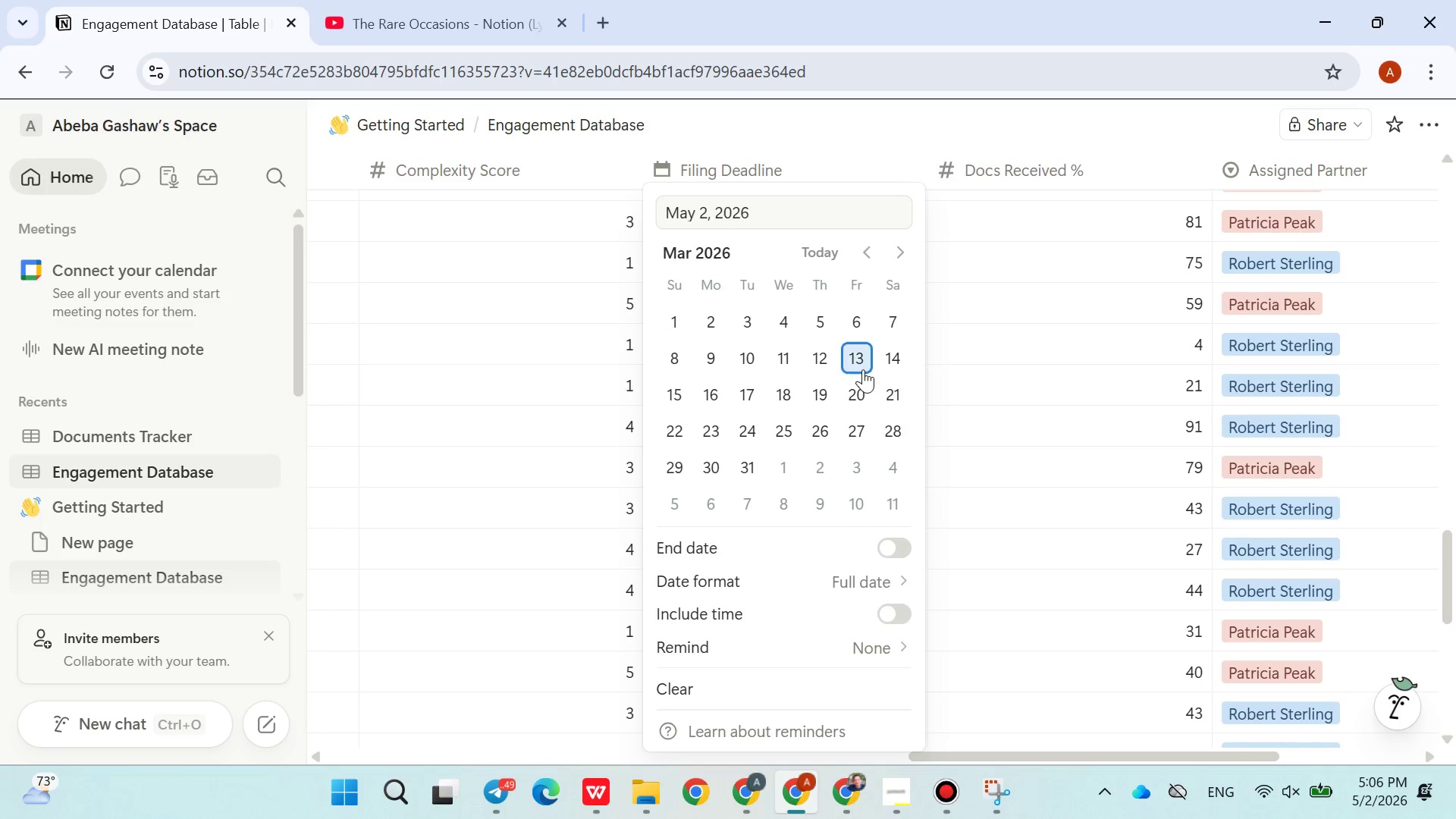 
left_click_drag(start_coordinate=[863, 369], to_coordinate=[870, 366])
 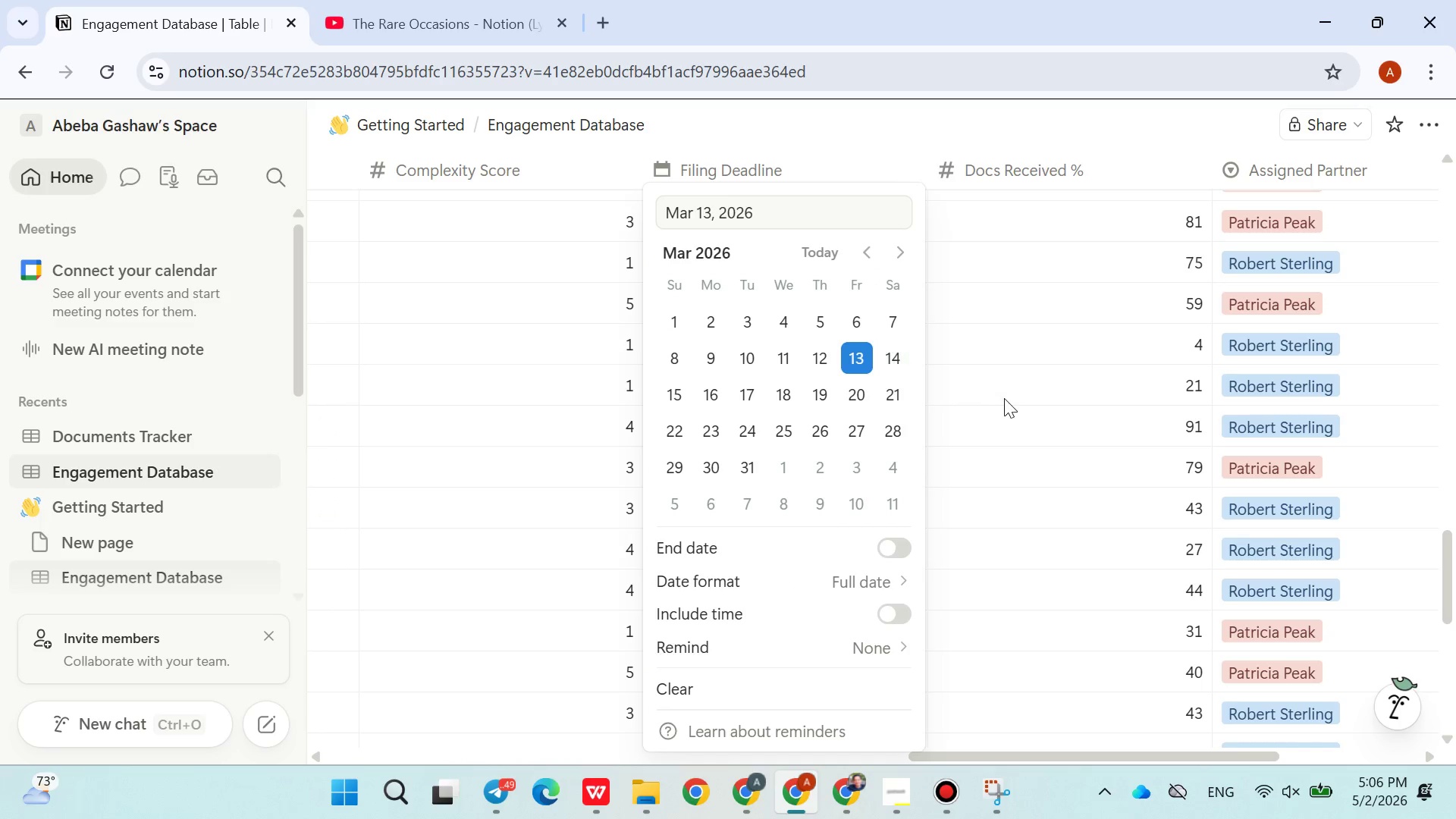 
double_click([1004, 398])
 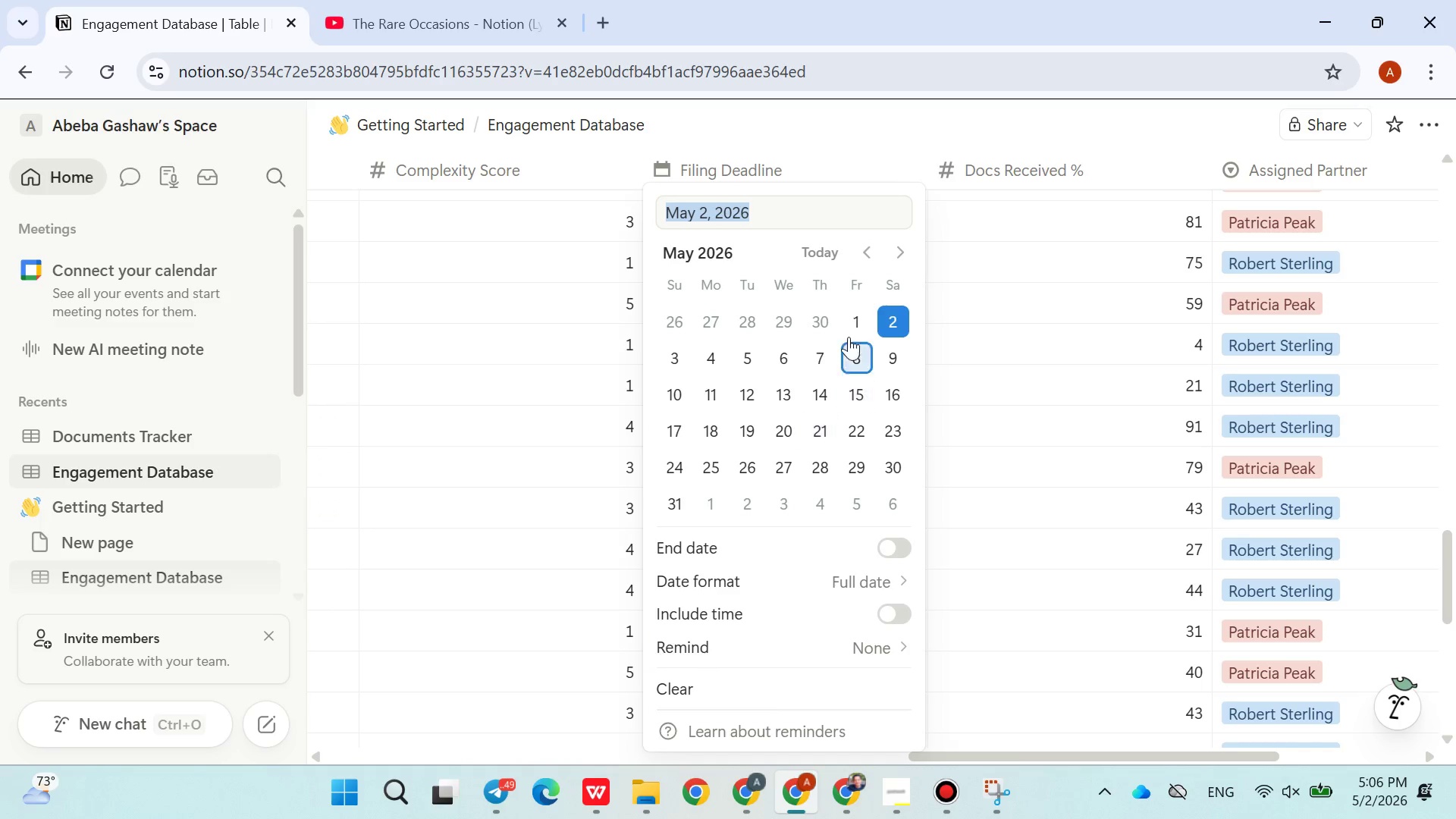 
left_click([869, 247])
 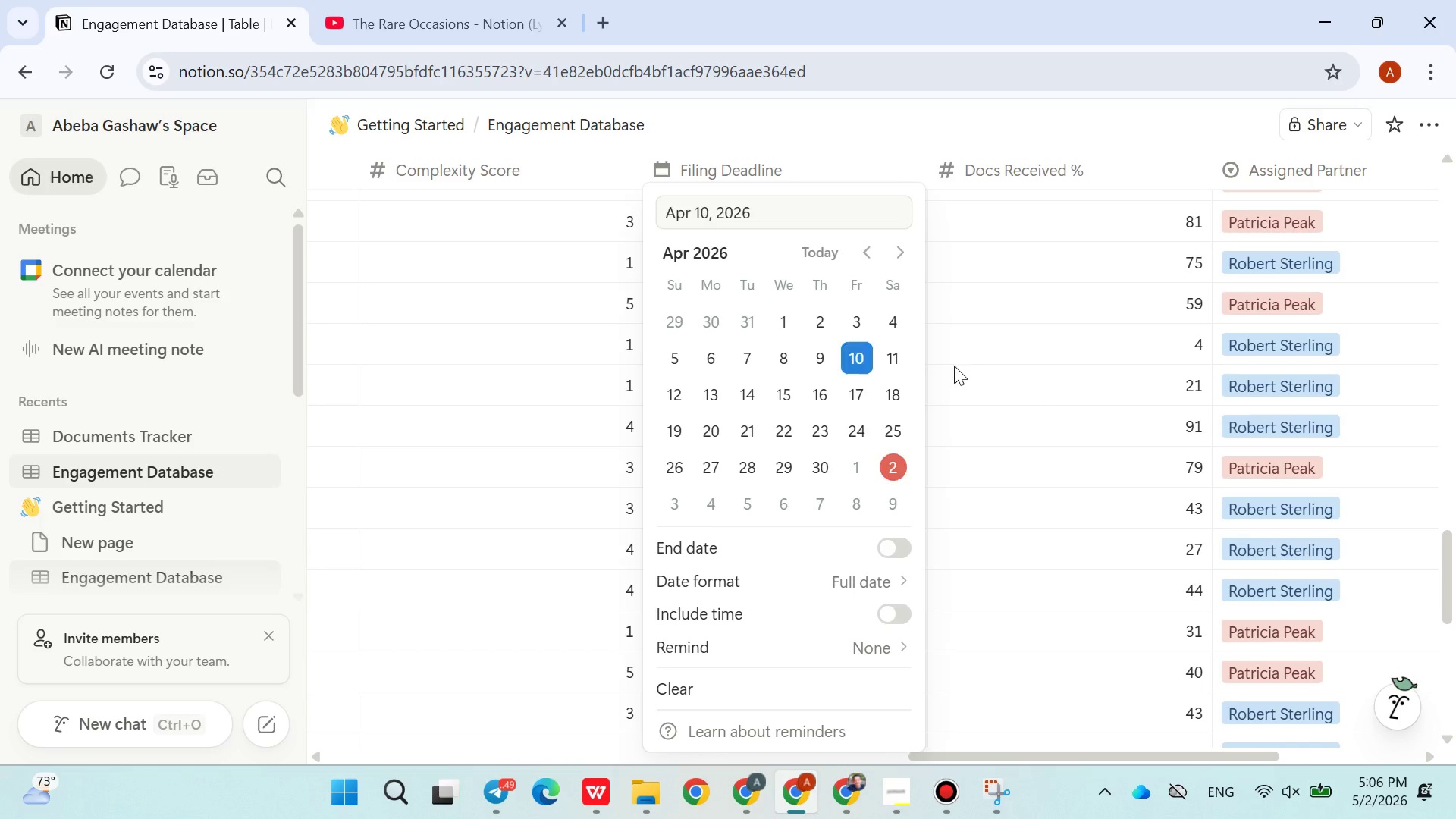 
double_click([1033, 386])
 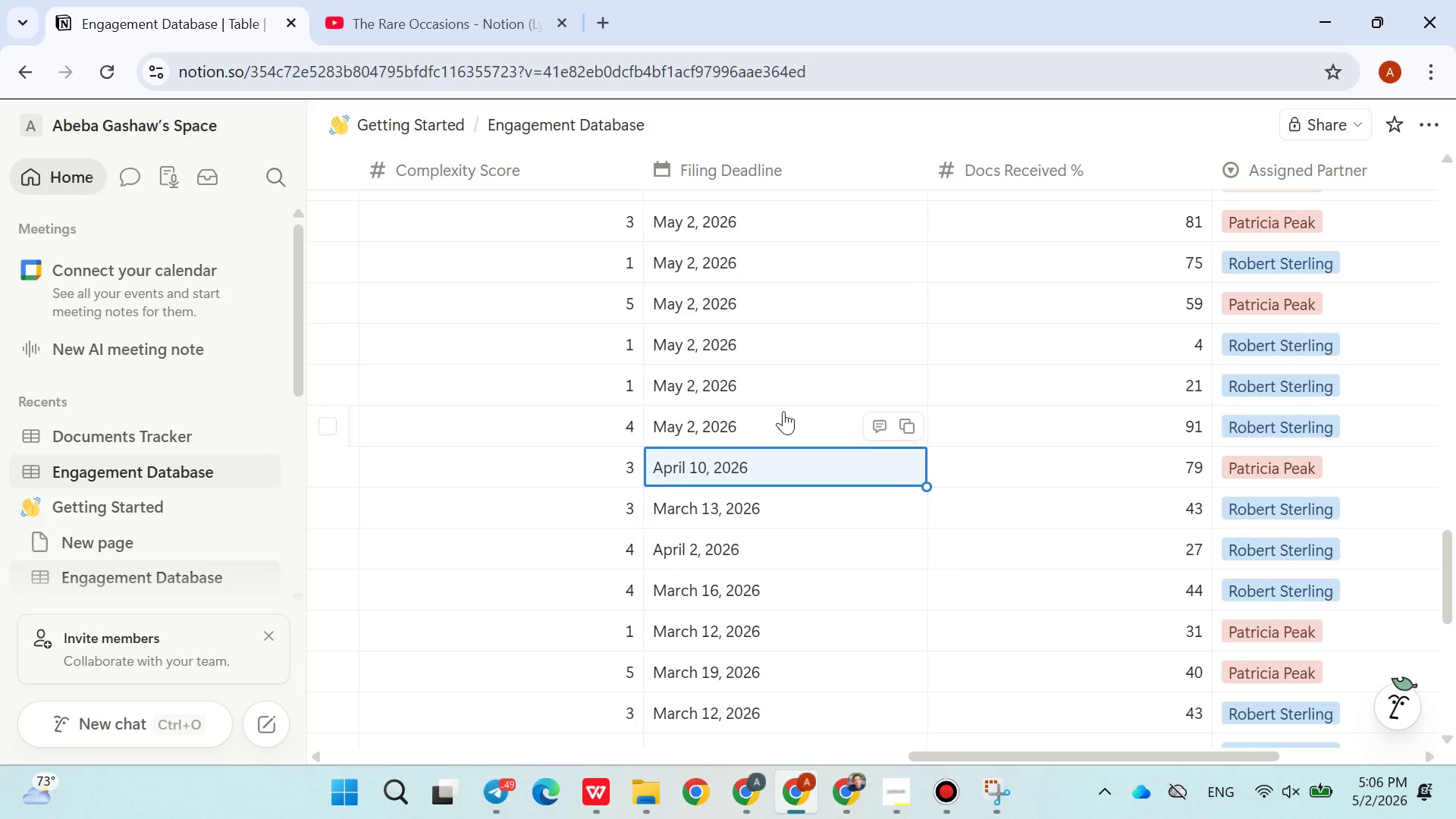 
left_click([783, 423])
 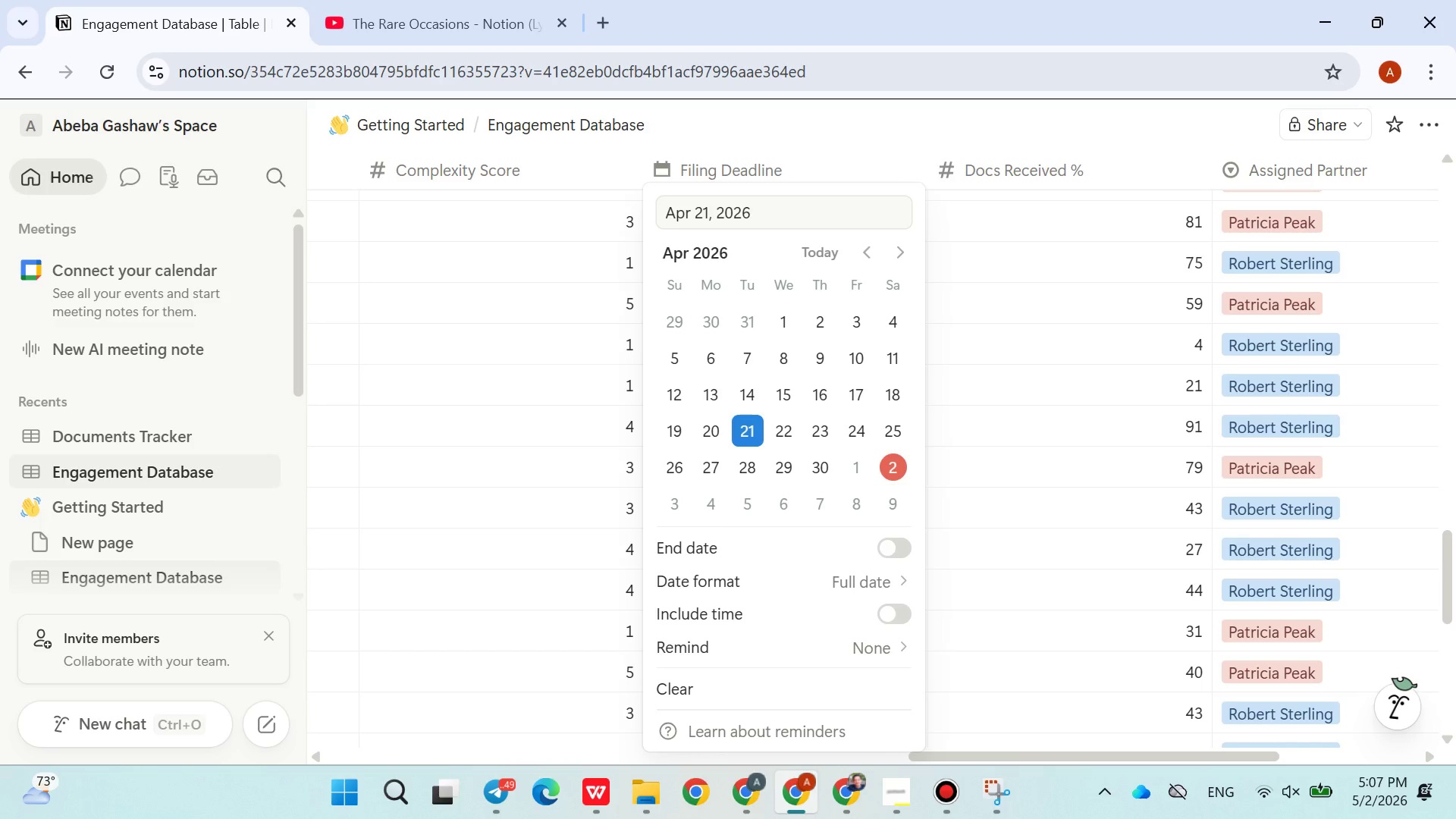 
wait(17.5)
 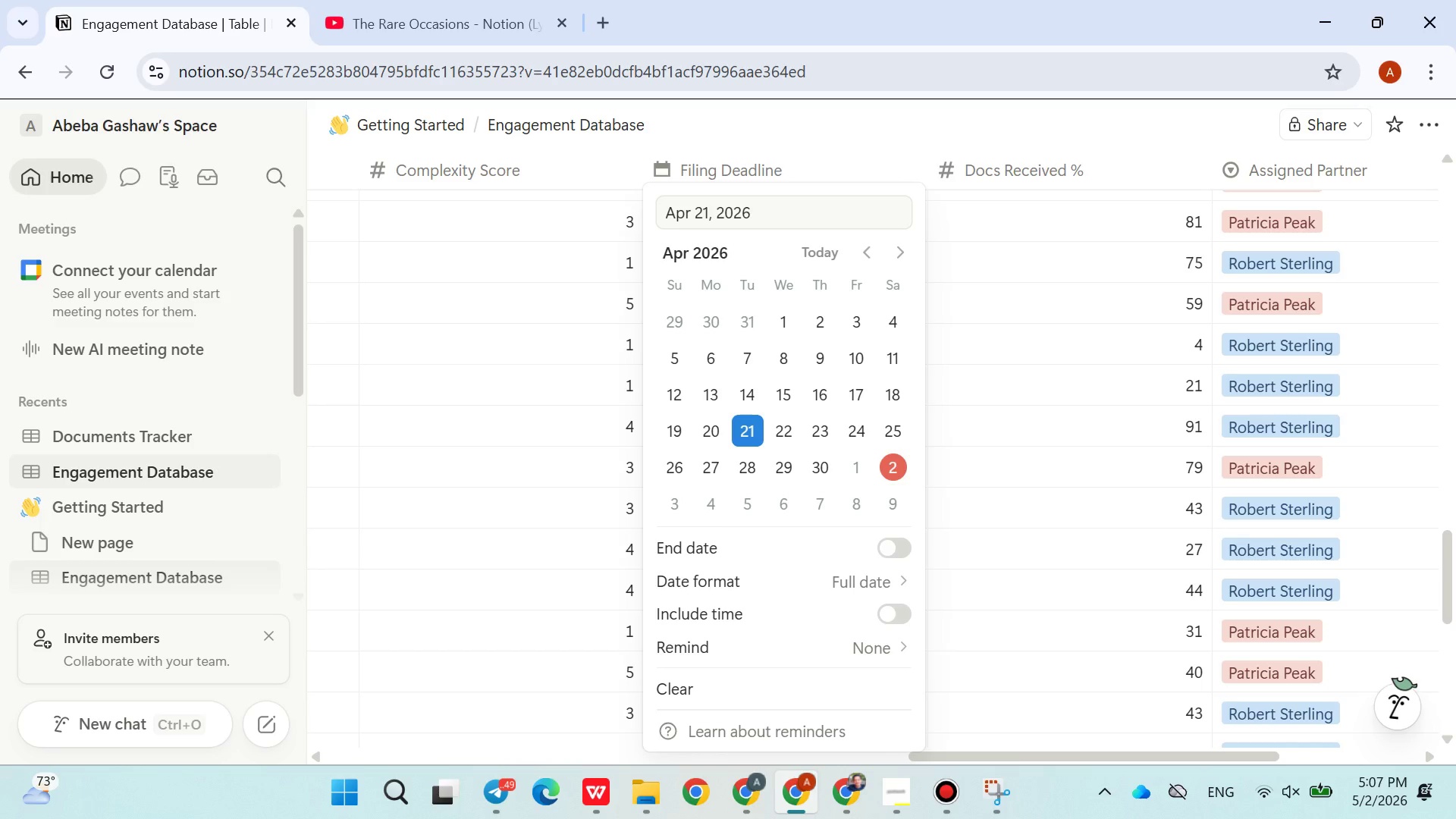 
left_click([977, 276])
 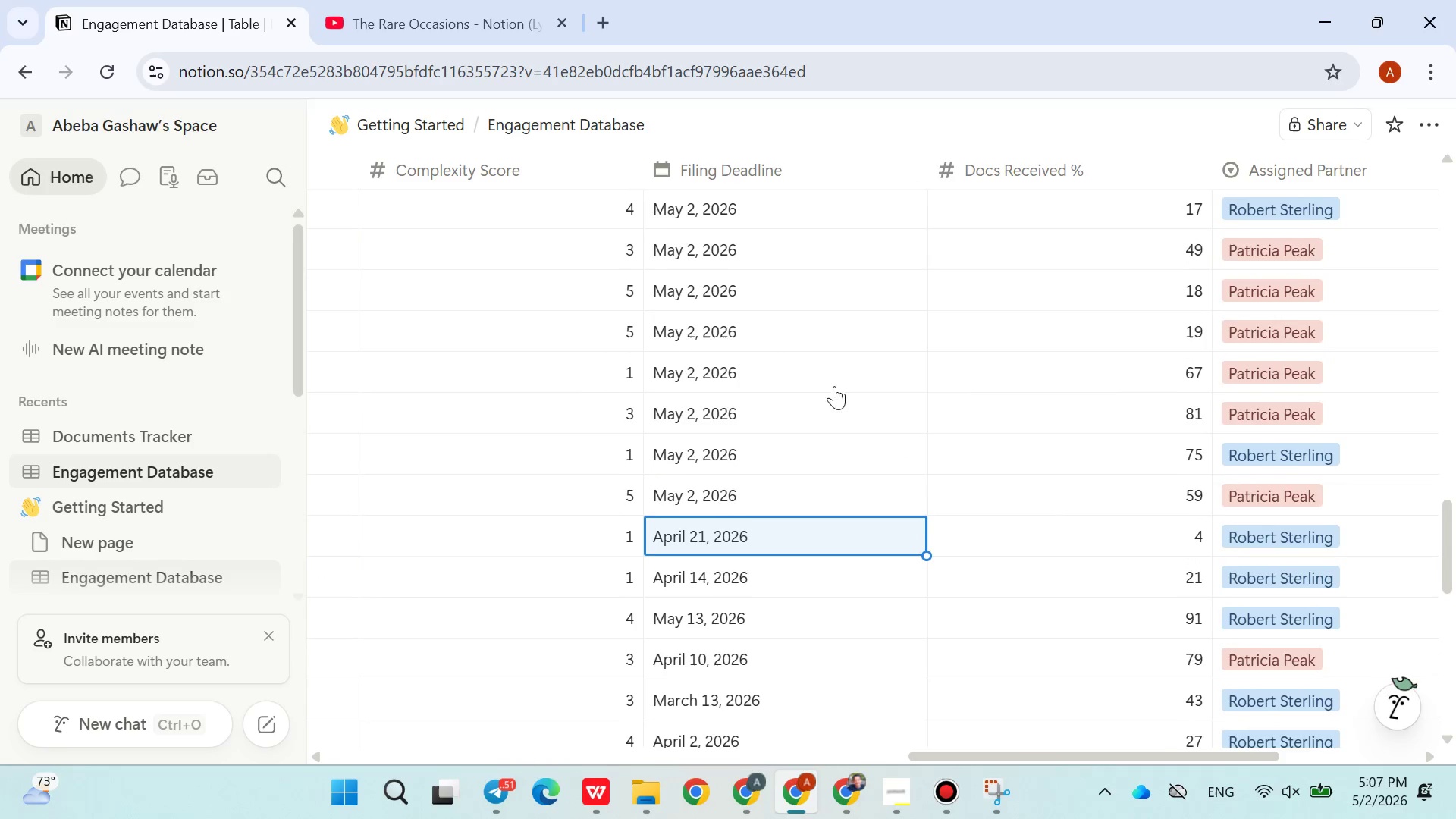 
left_click([777, 410])
 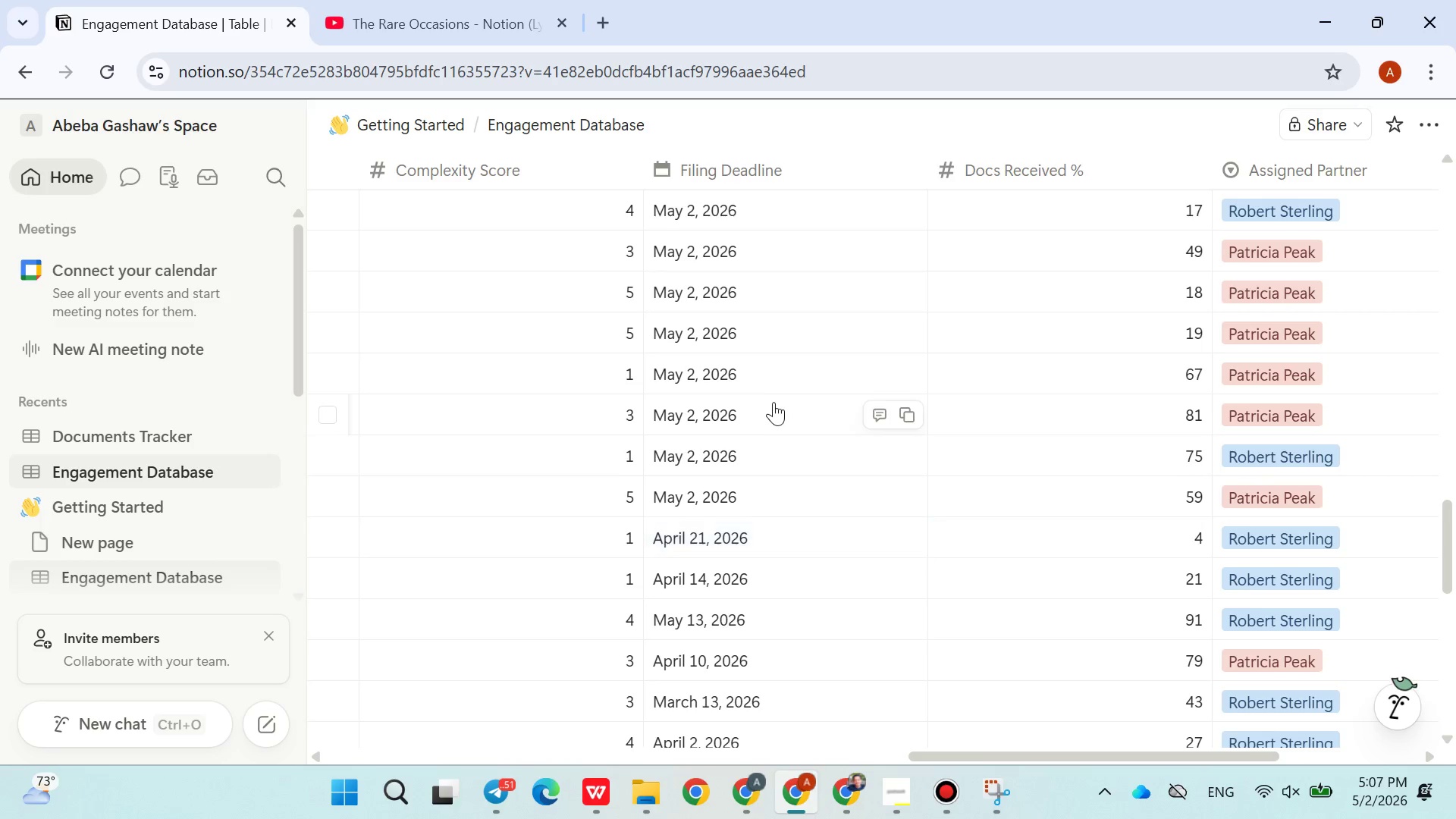 
left_click([774, 402])
 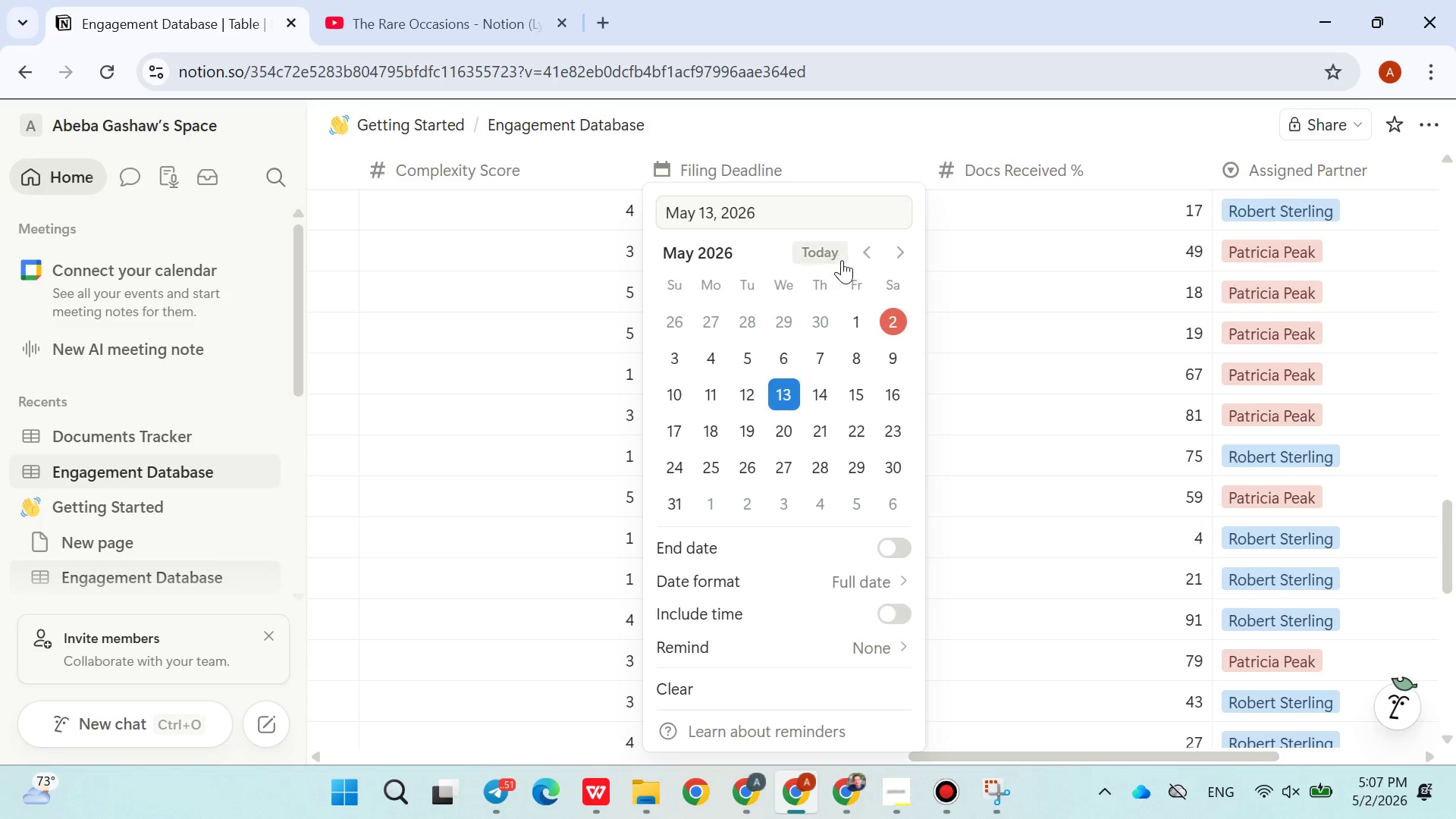 
left_click([853, 252])
 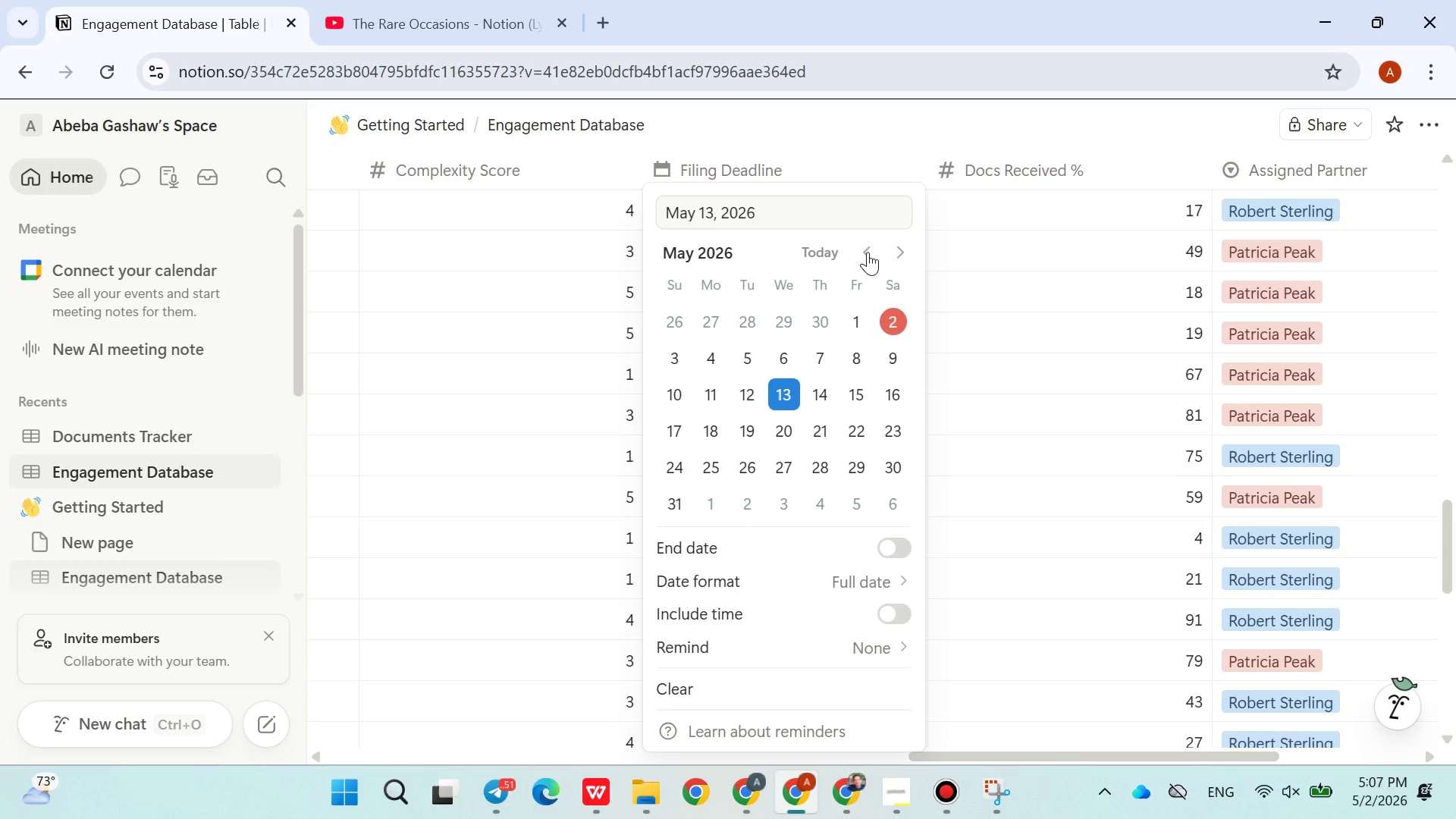 
left_click([868, 252])
 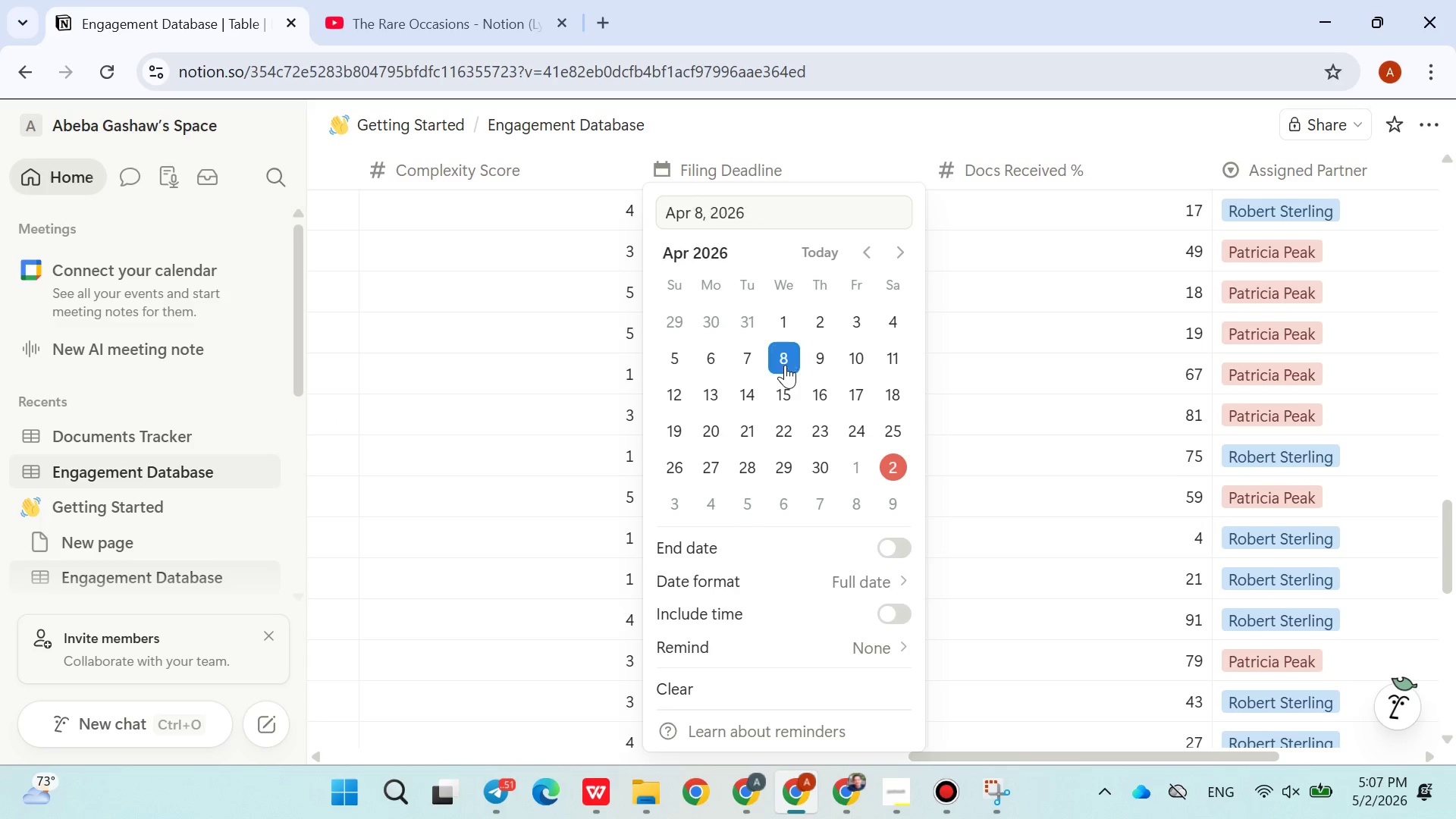 
double_click([1084, 446])
 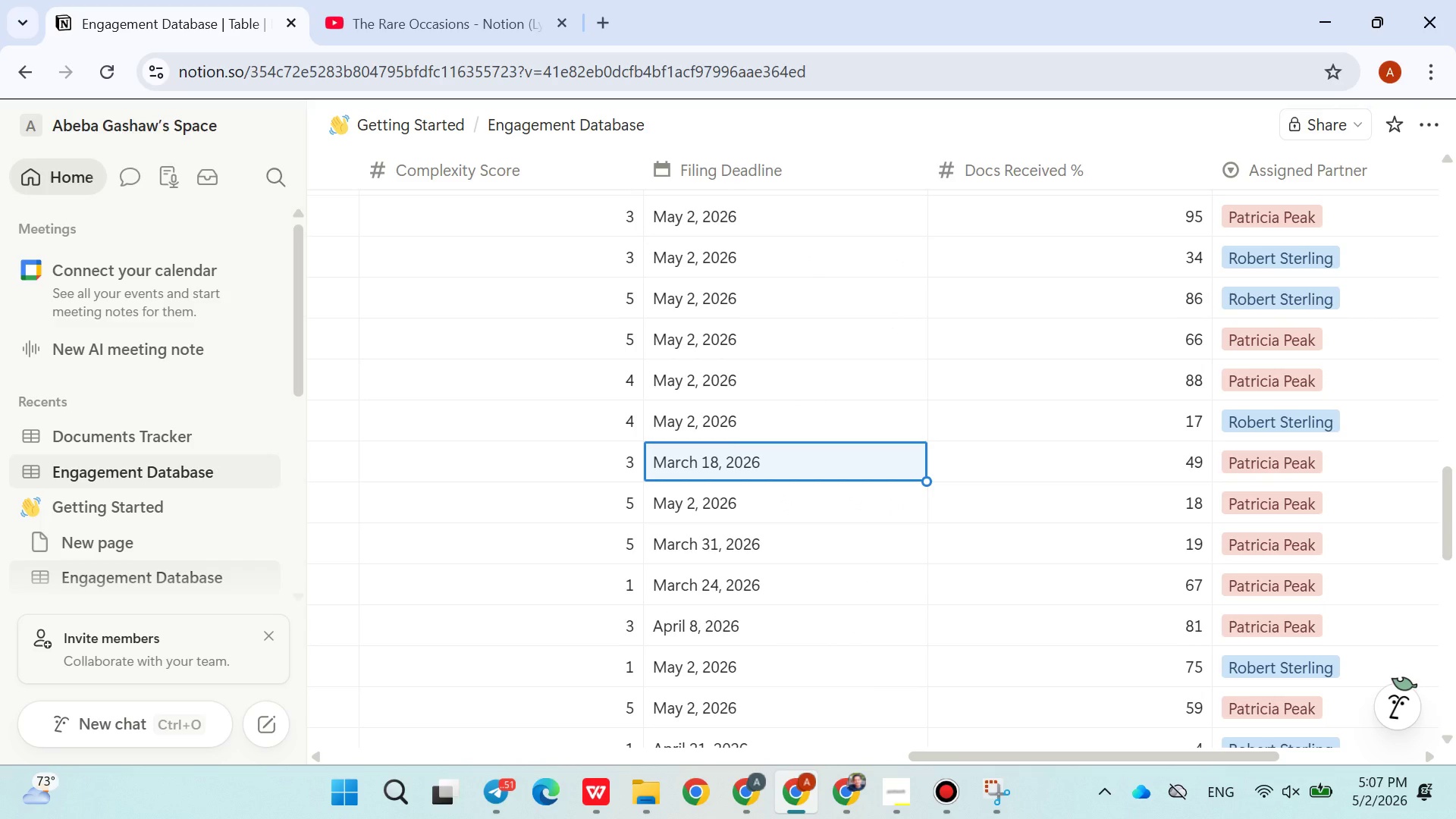 
wait(24.42)
 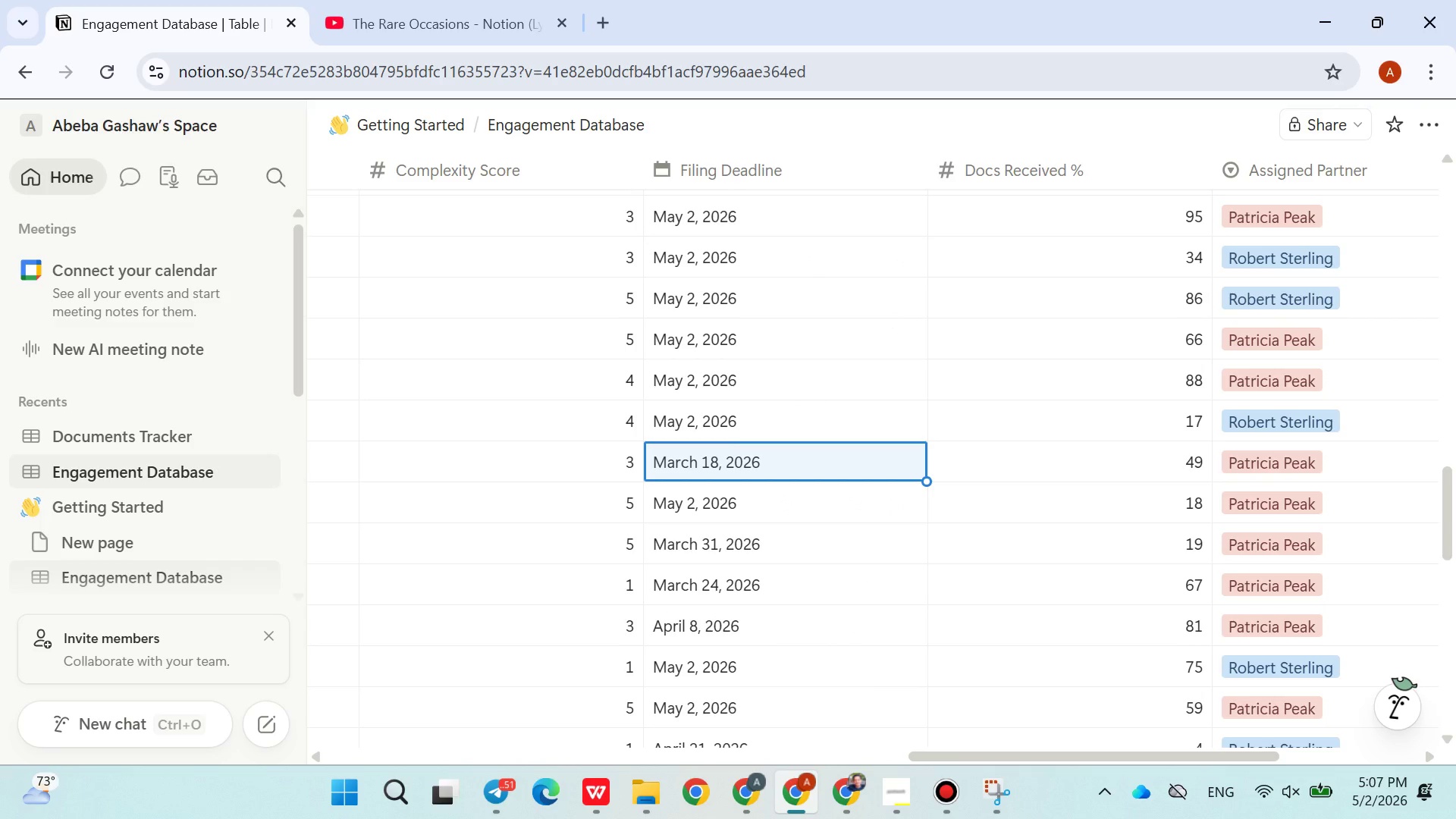 
left_click([1280, 533])
 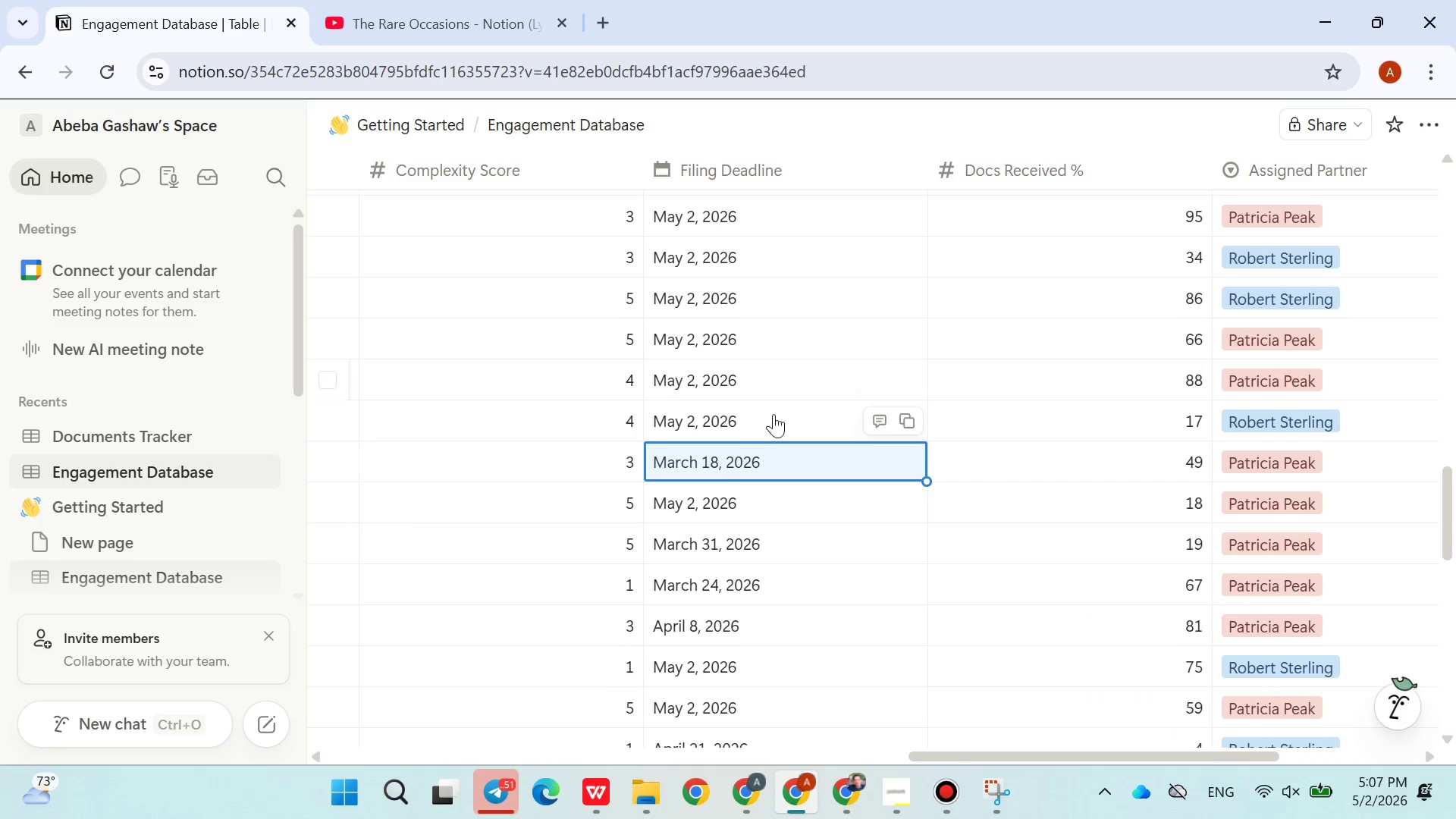 
left_click([774, 418])
 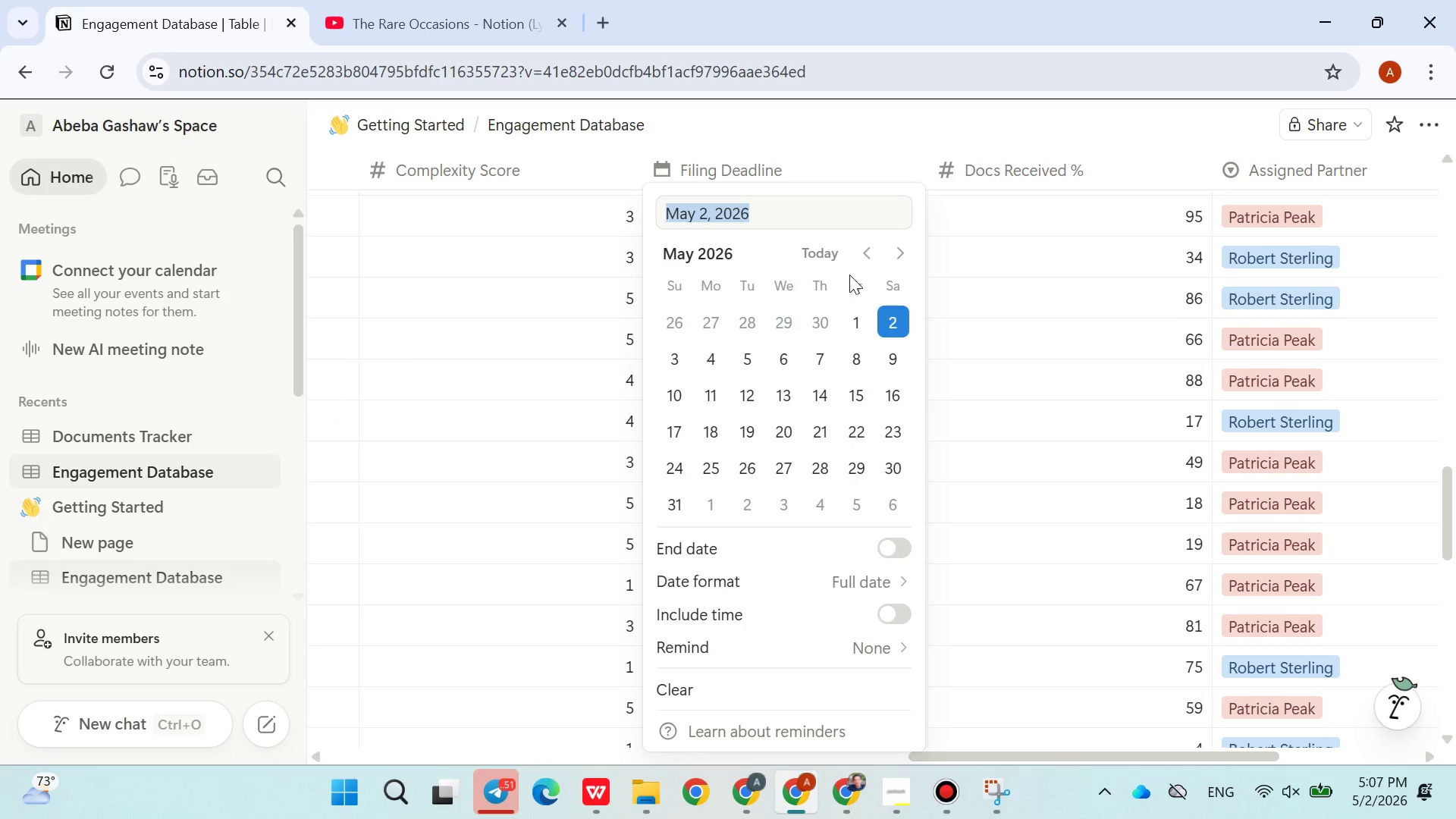 
left_click([868, 257])
 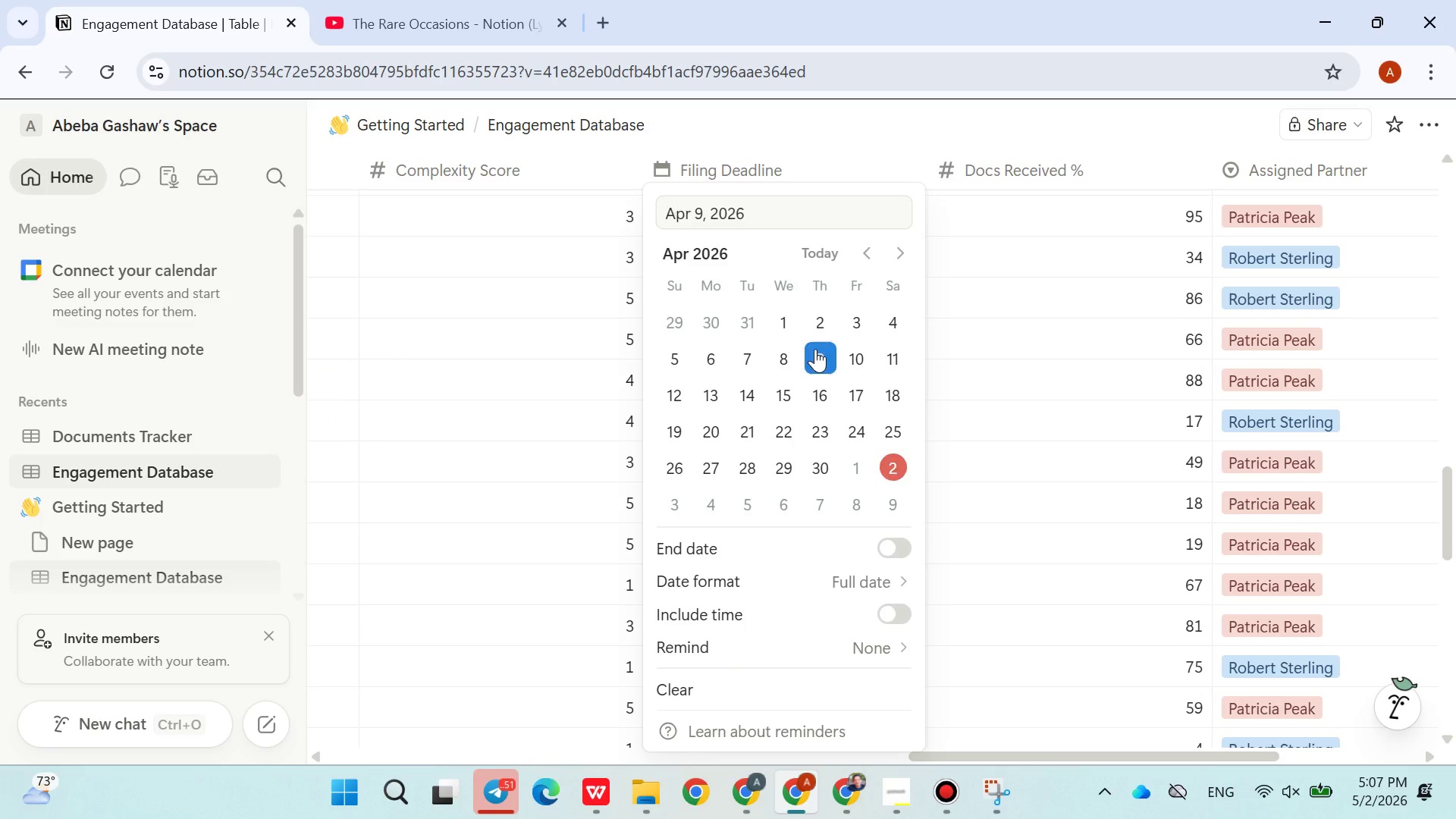 
double_click([997, 372])
 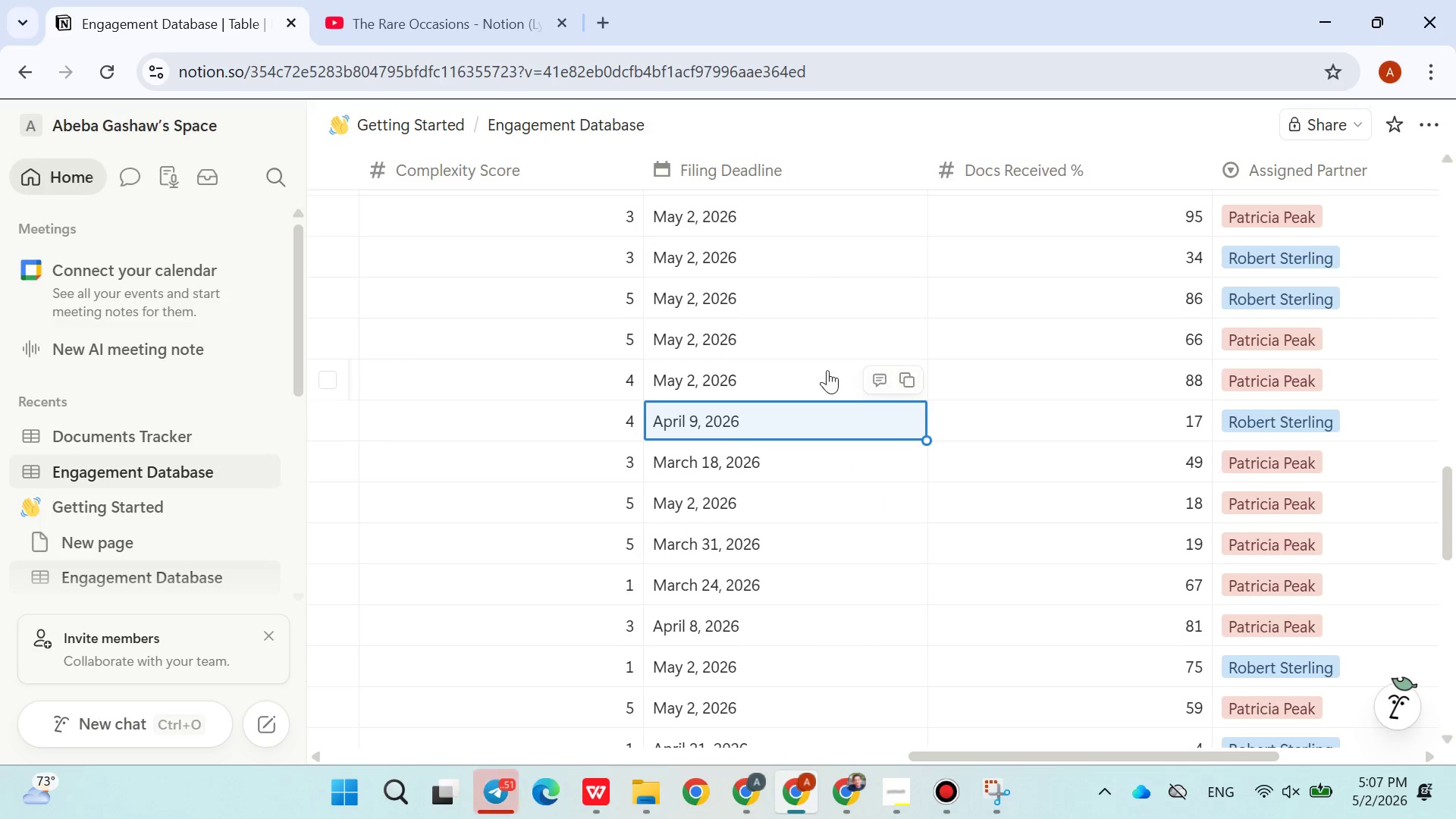 
left_click([817, 370])
 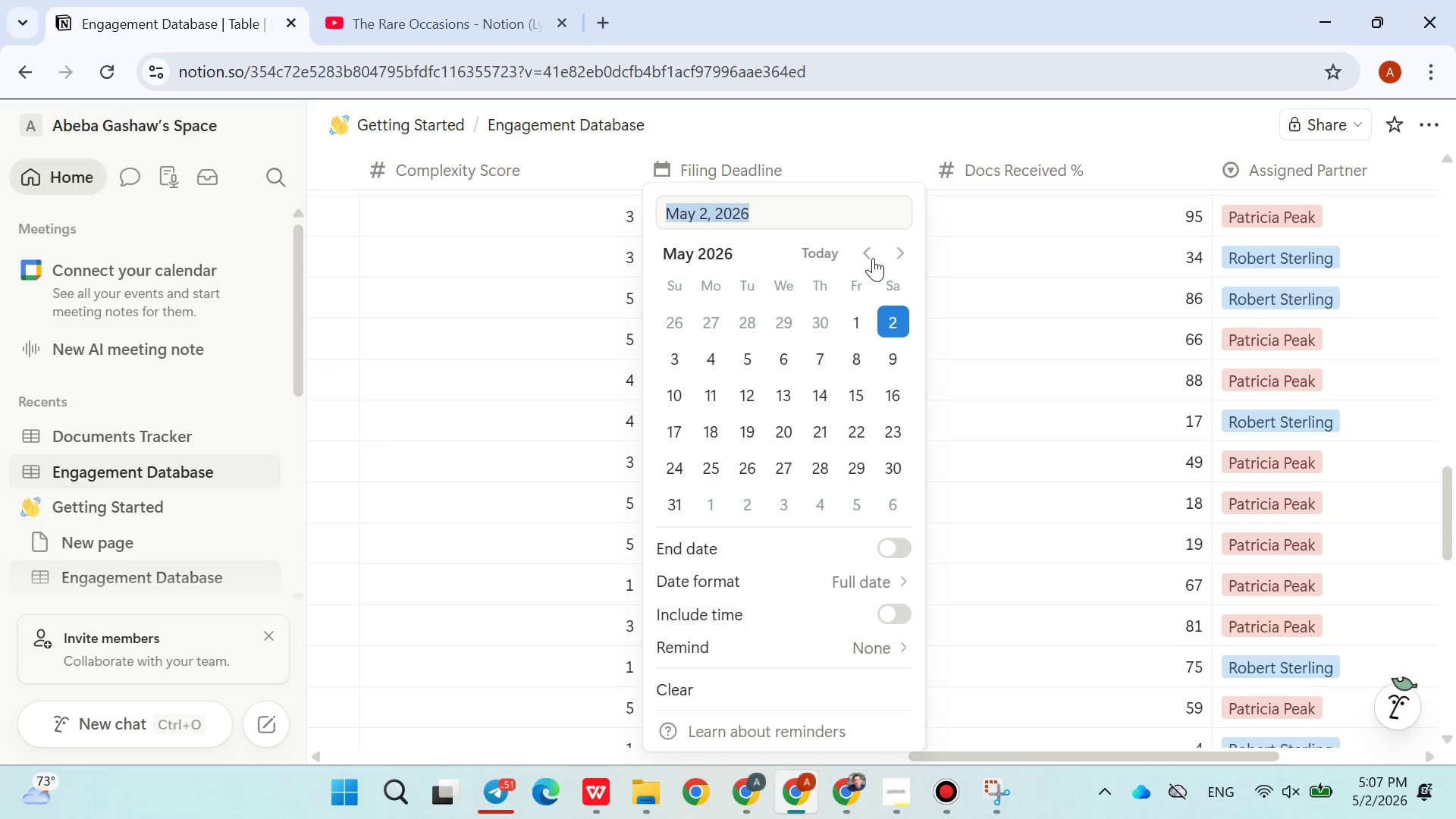 
double_click([873, 258])
 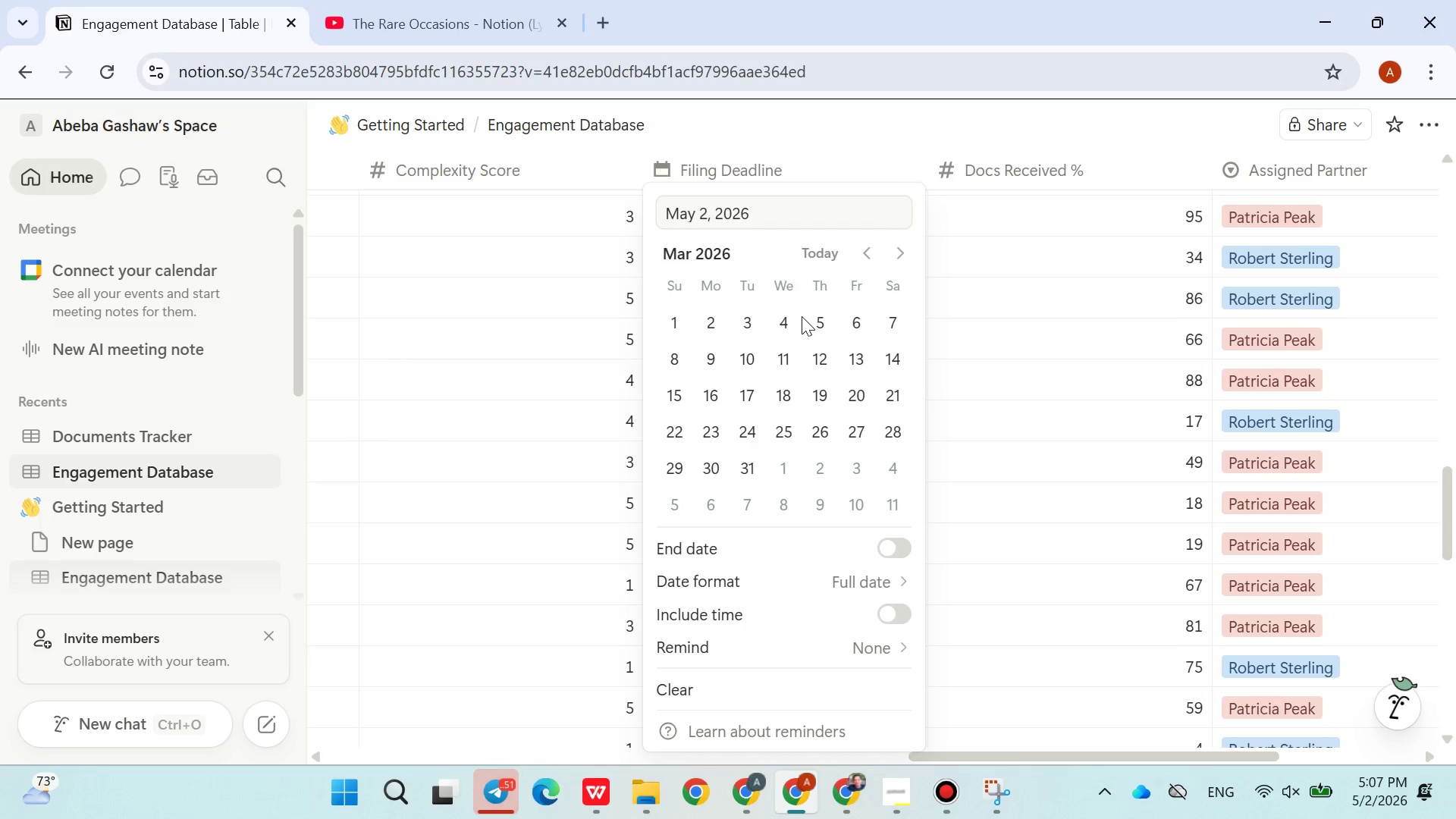 
double_click([790, 323])
 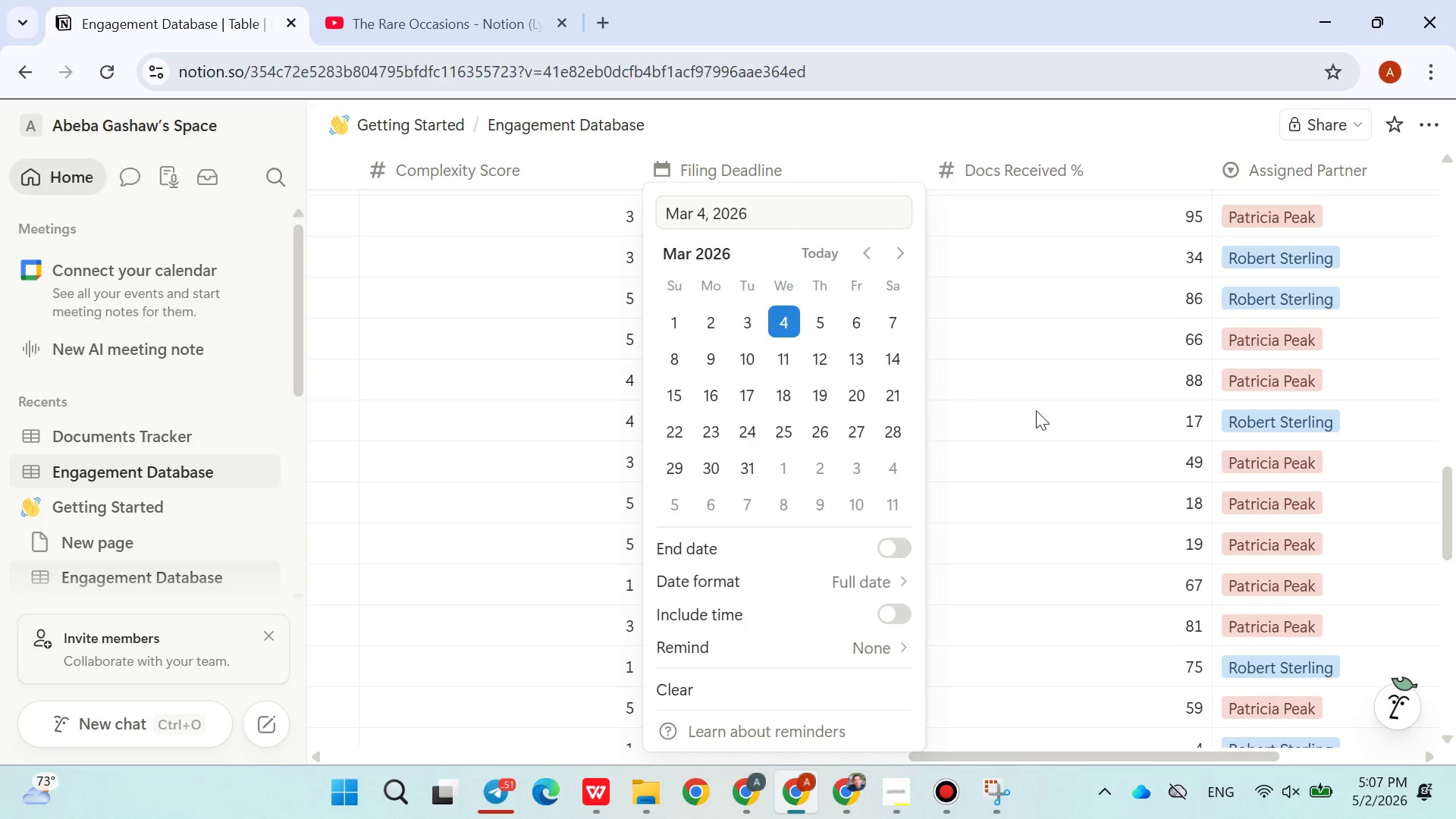 
triple_click([1053, 418])
 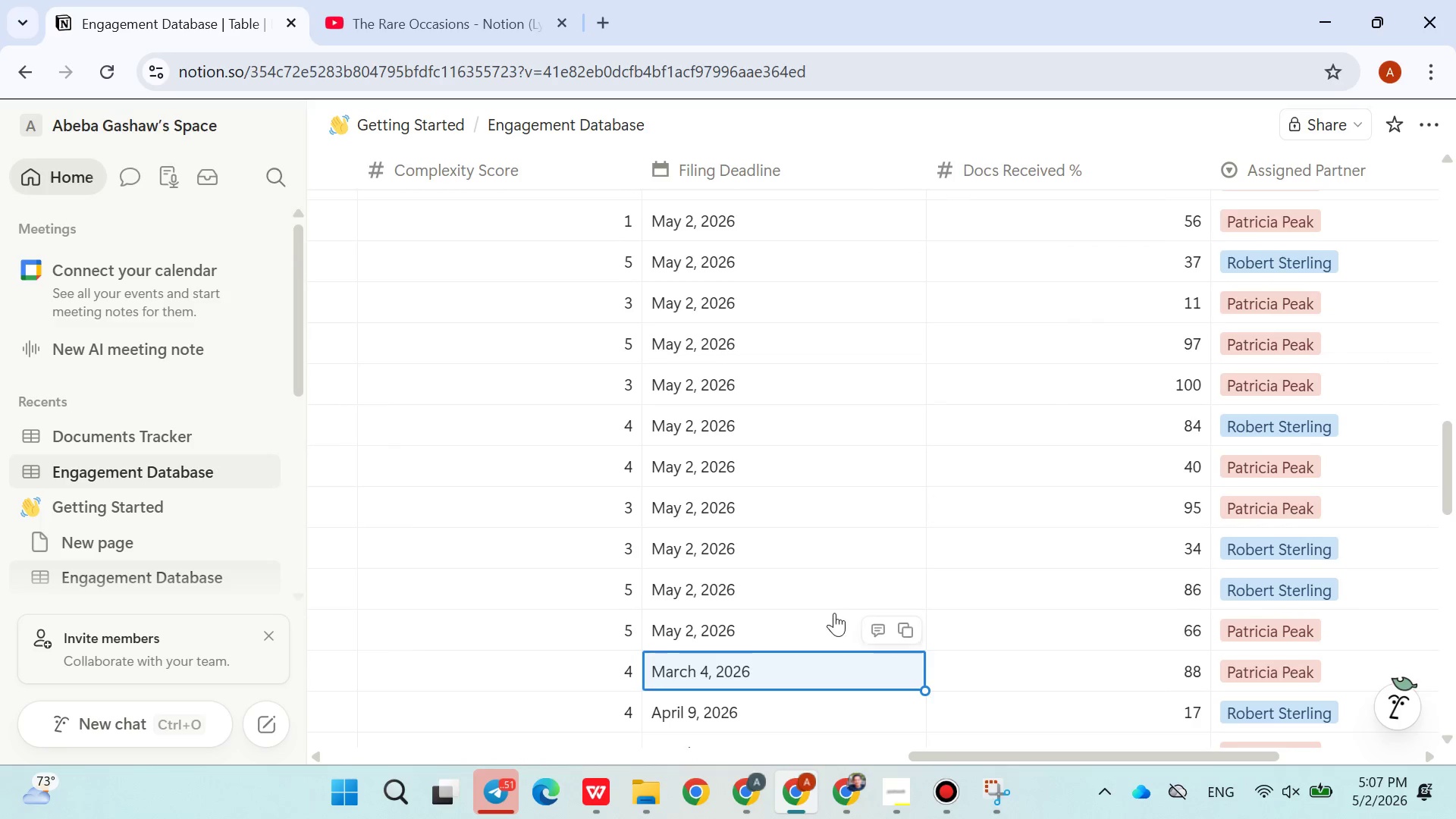 
left_click([811, 629])
 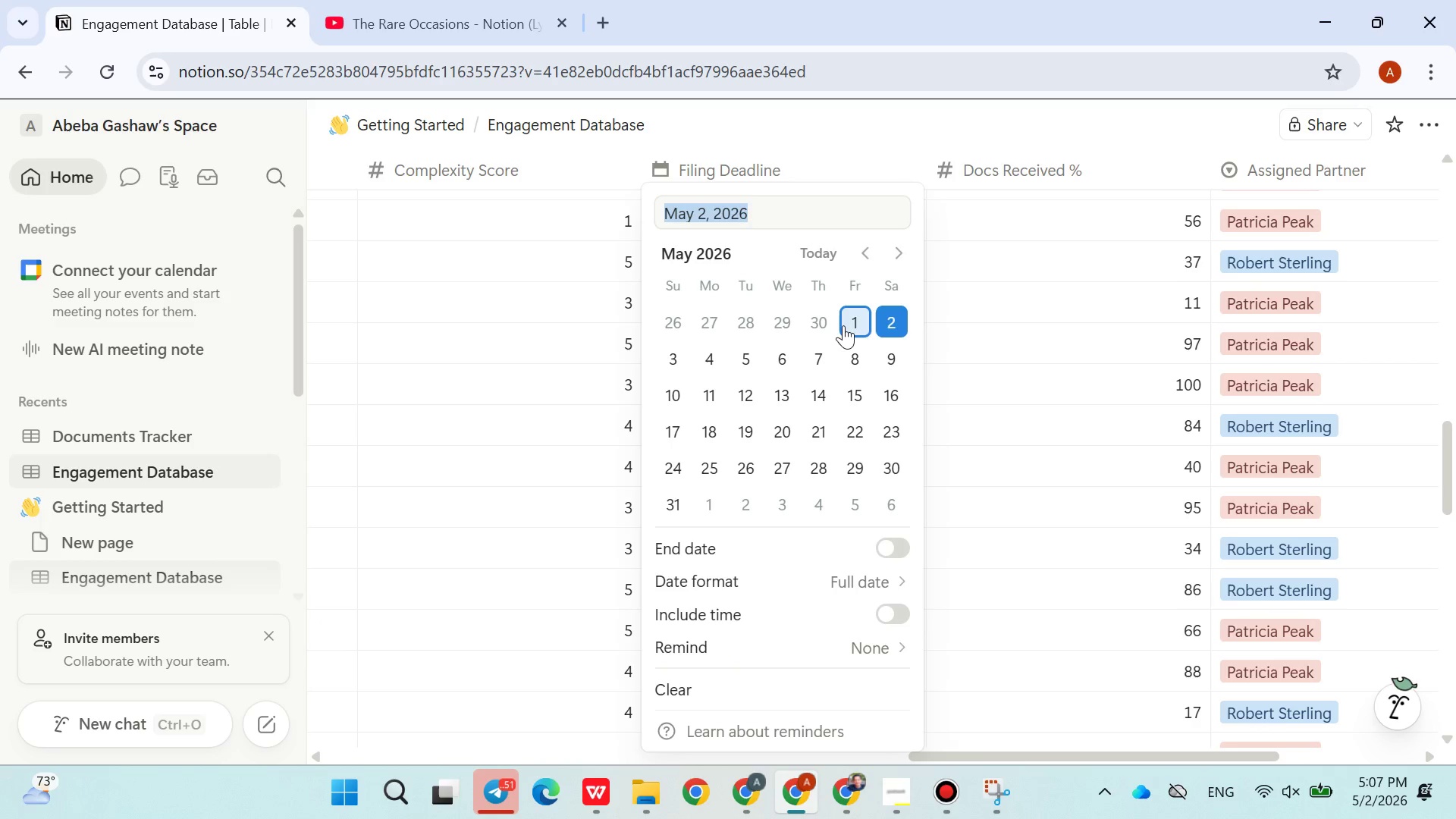 
left_click([843, 325])
 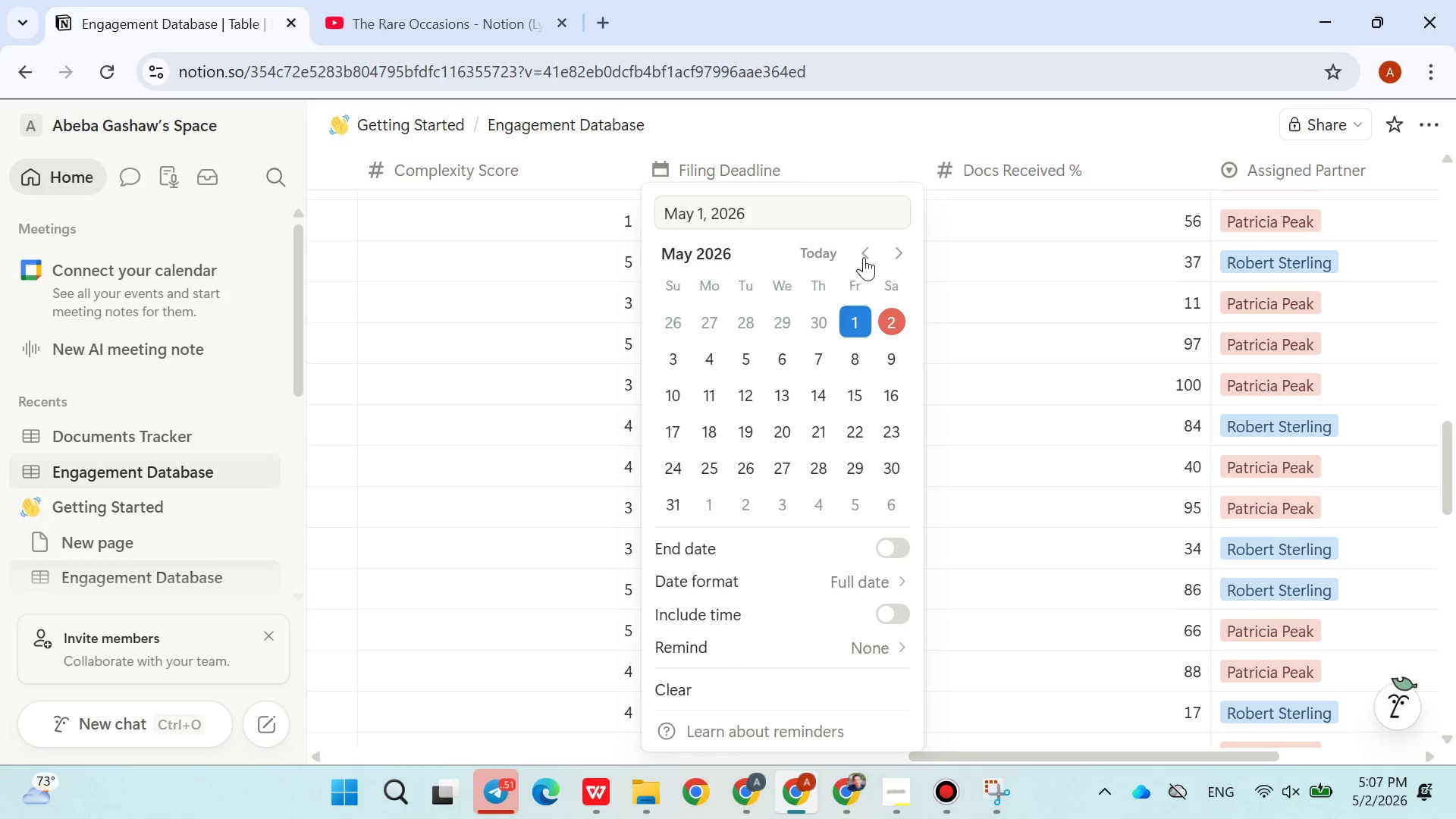 
left_click([864, 256])
 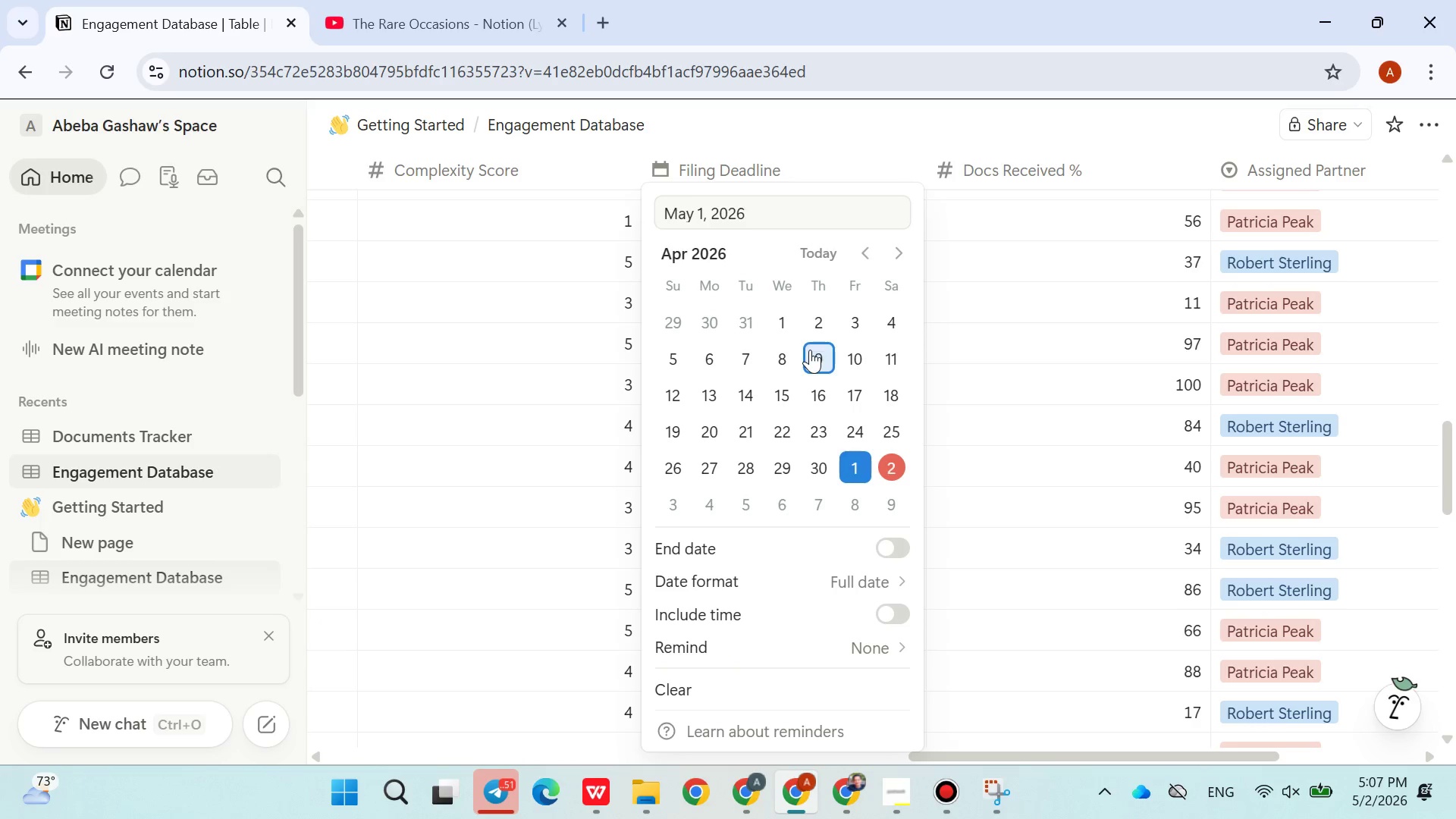 
double_click([1002, 396])
 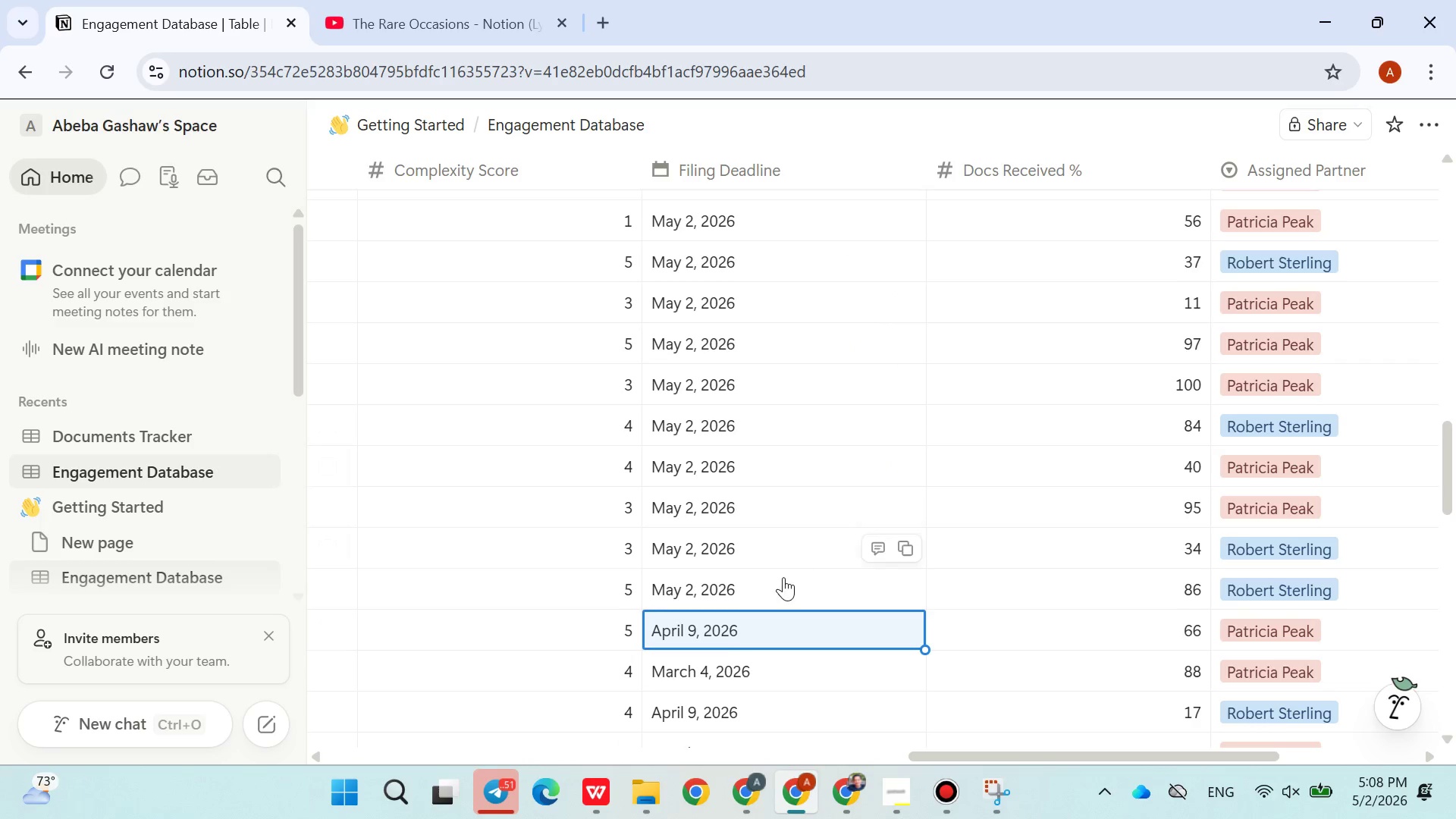 
left_click([783, 579])
 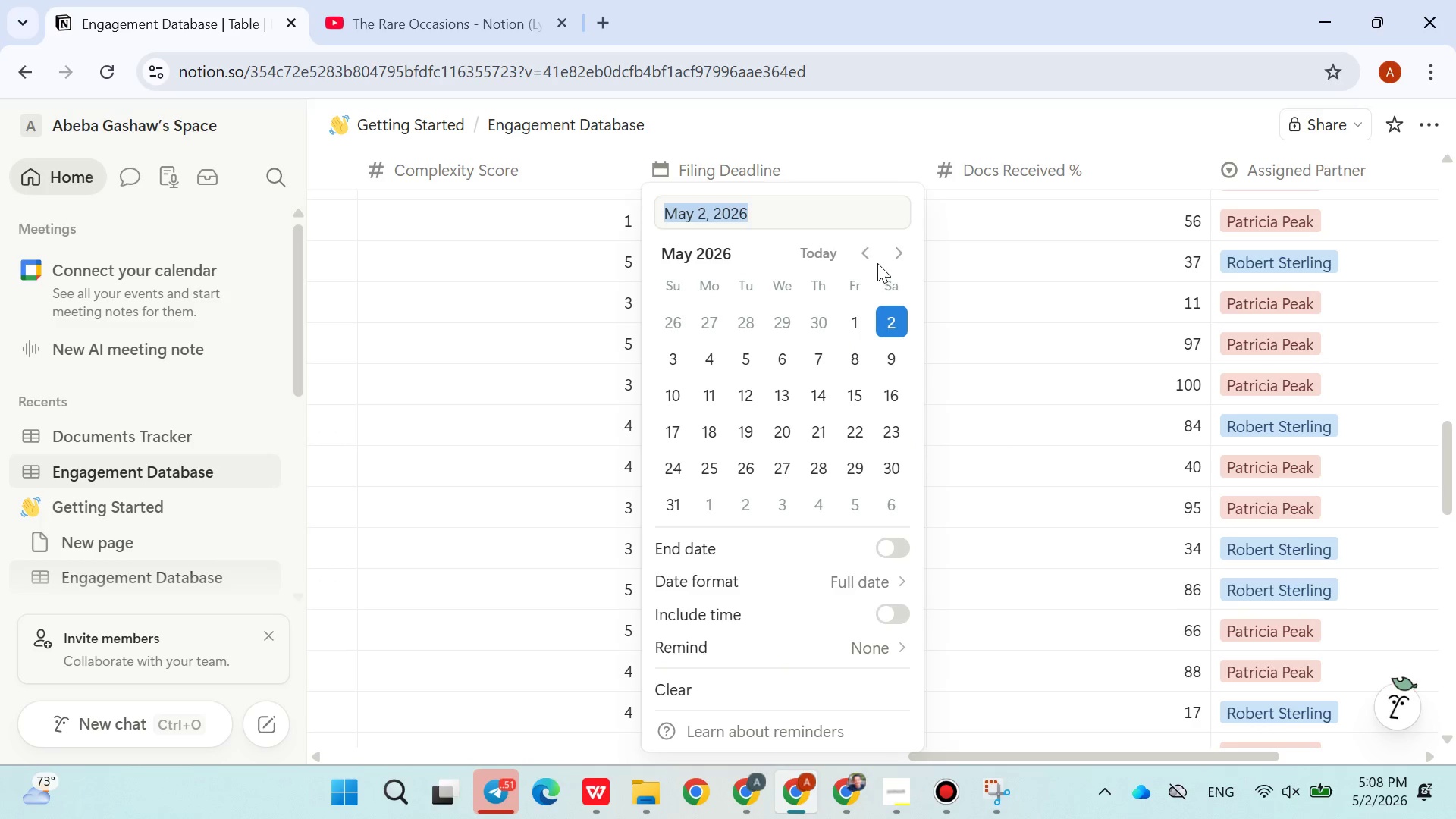 
double_click([872, 260])
 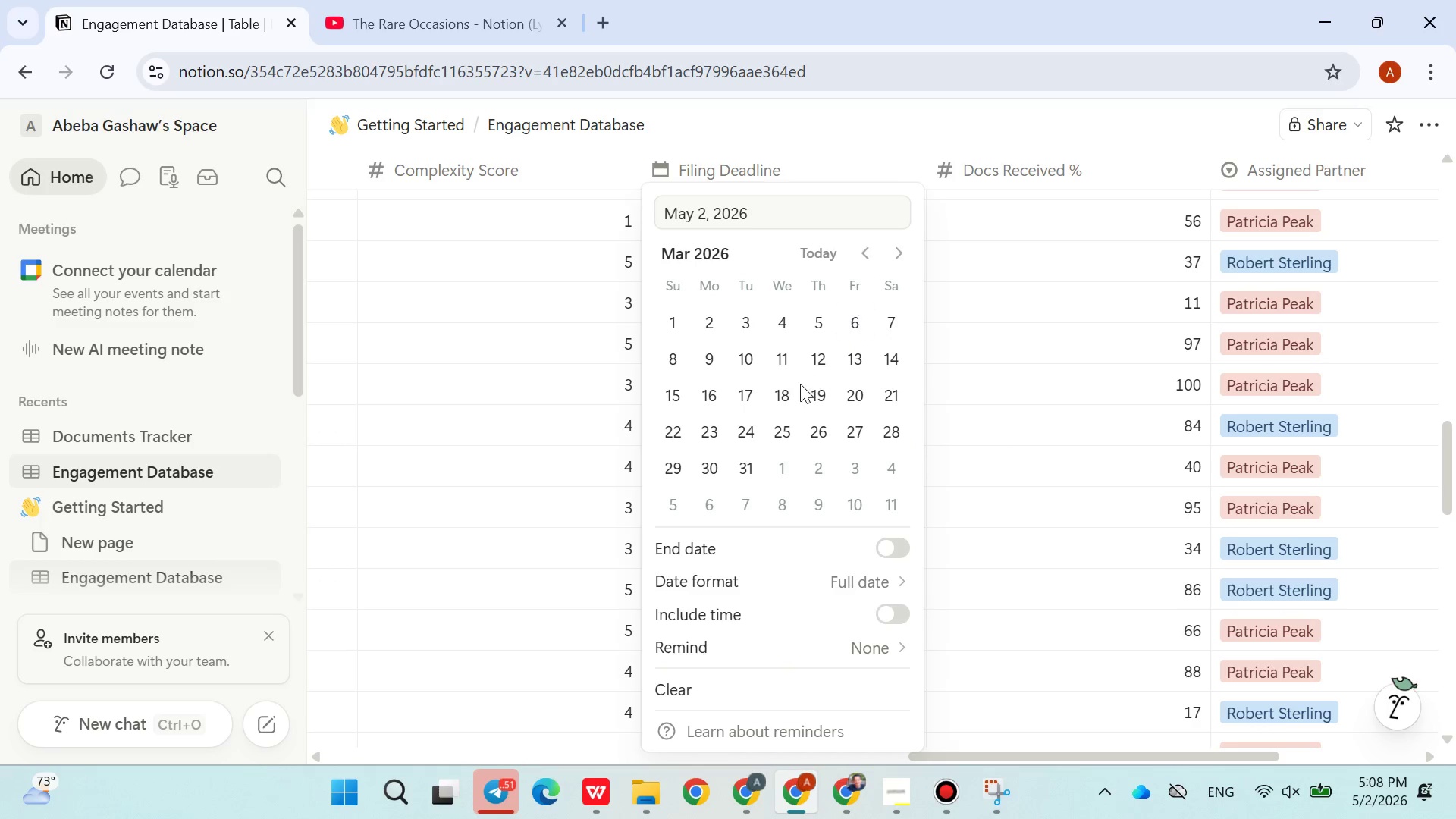 
left_click([799, 385])
 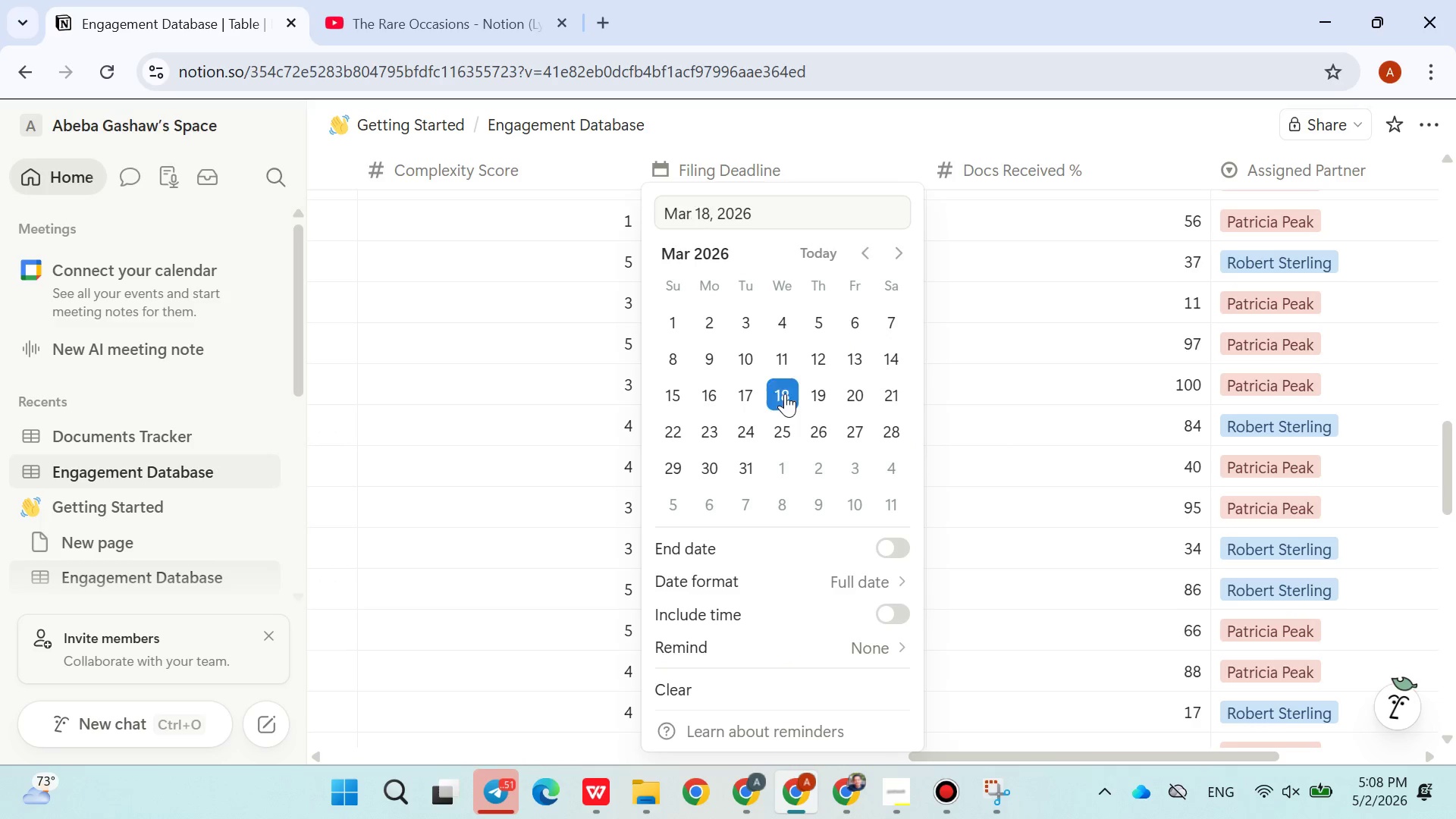 
double_click([1034, 404])
 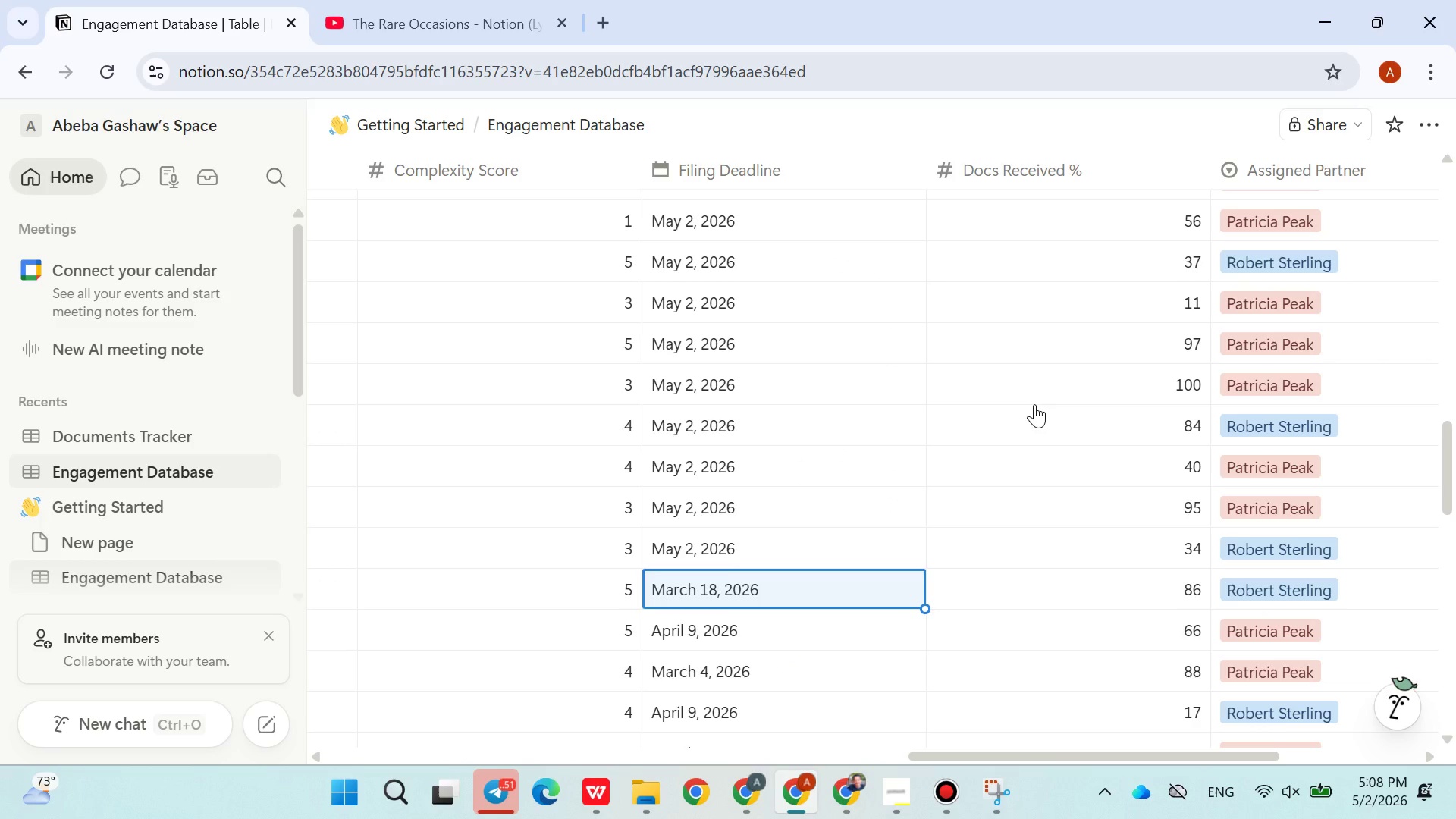 
left_click([828, 504])
 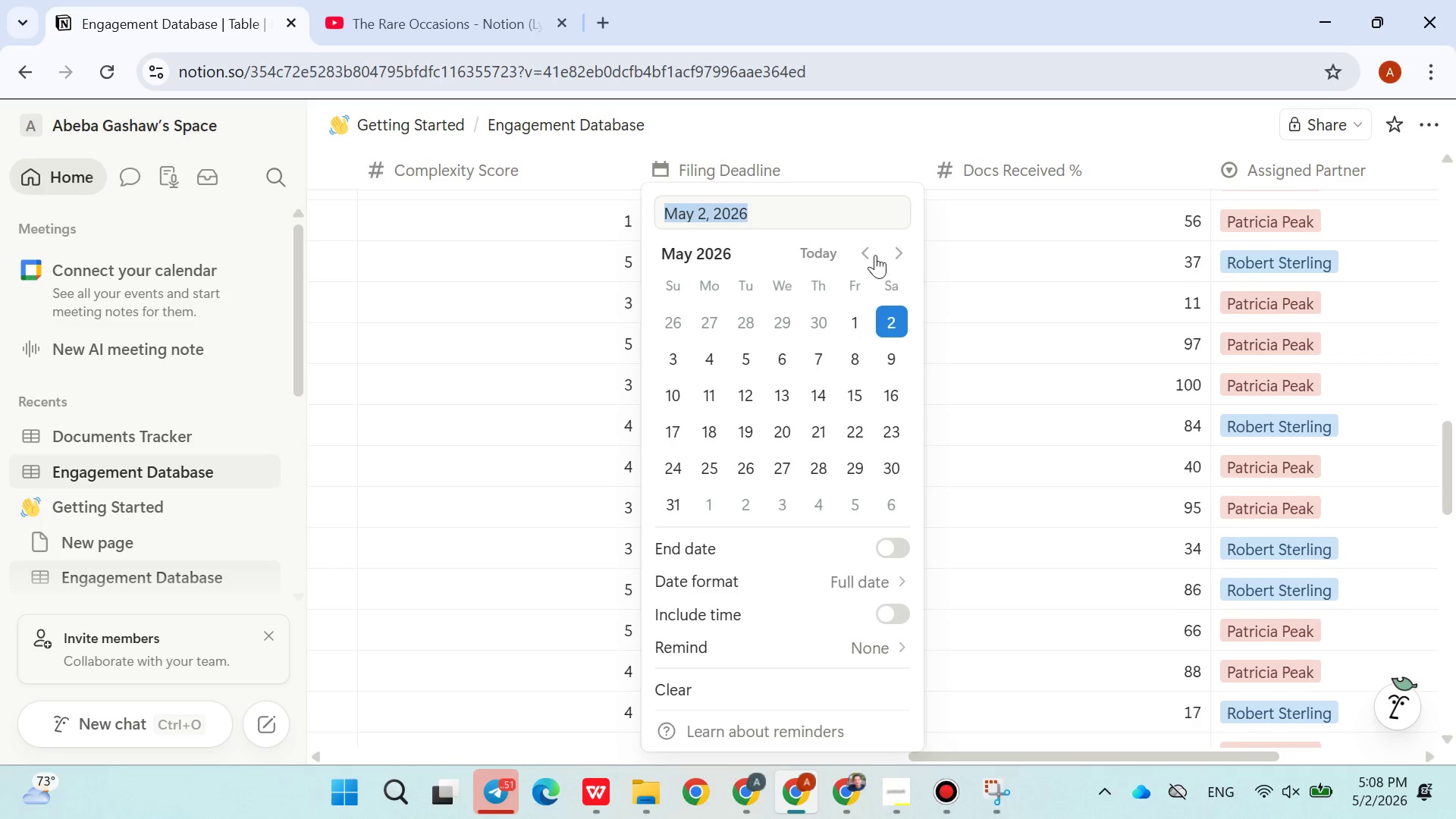 
left_click([858, 246])
 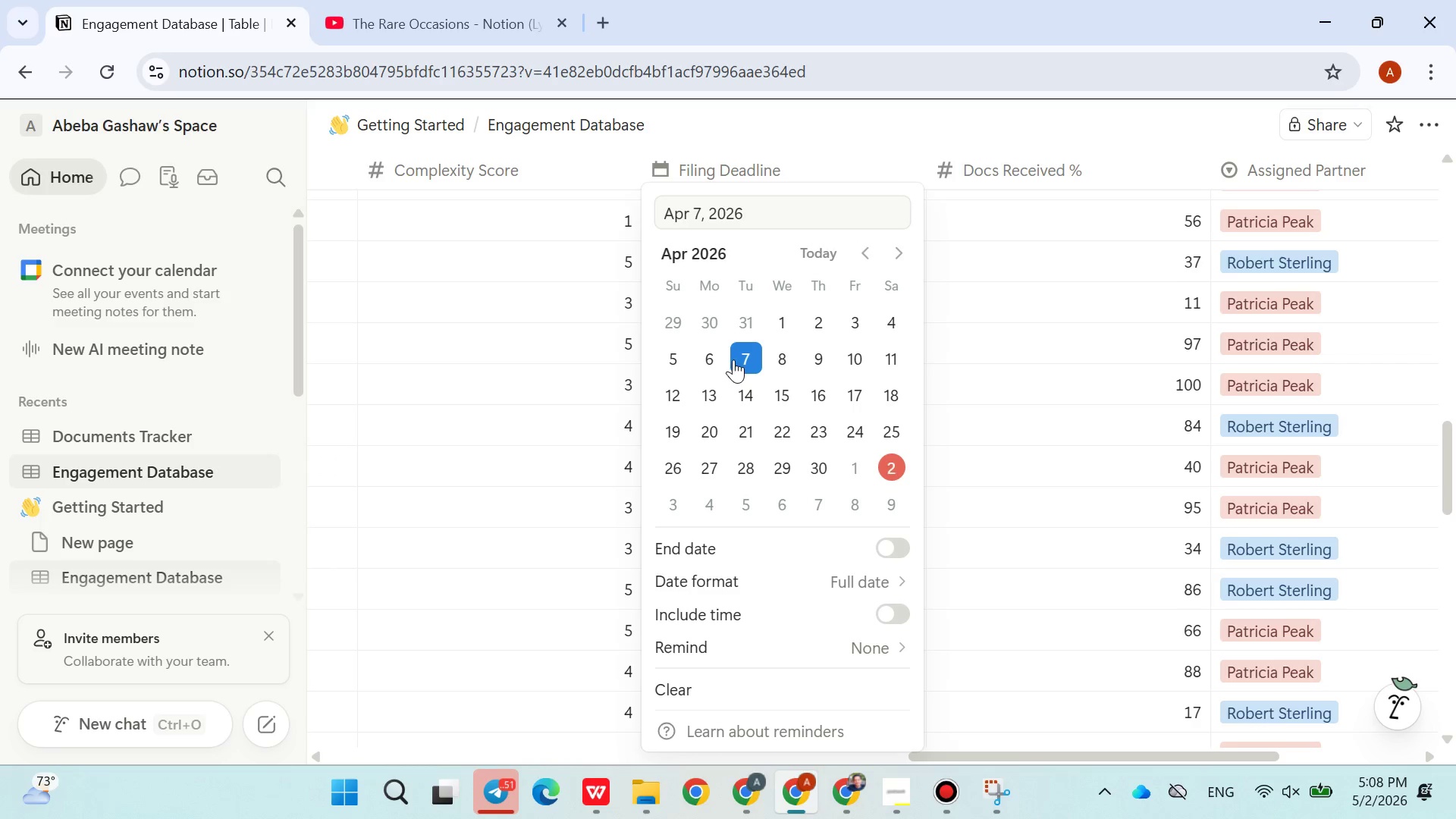 
double_click([1059, 457])
 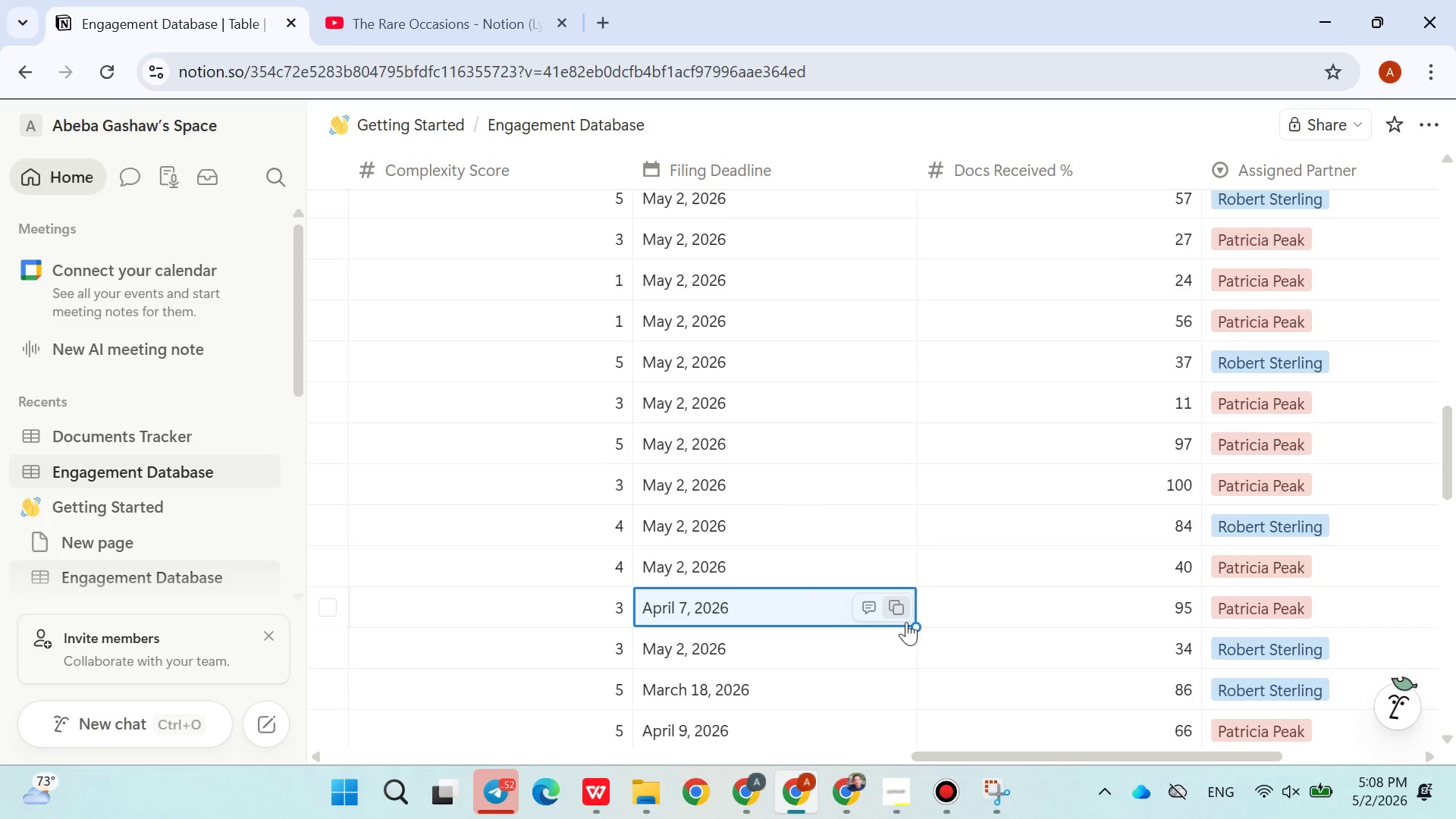 
left_click_drag(start_coordinate=[915, 625], to_coordinate=[828, 265])
 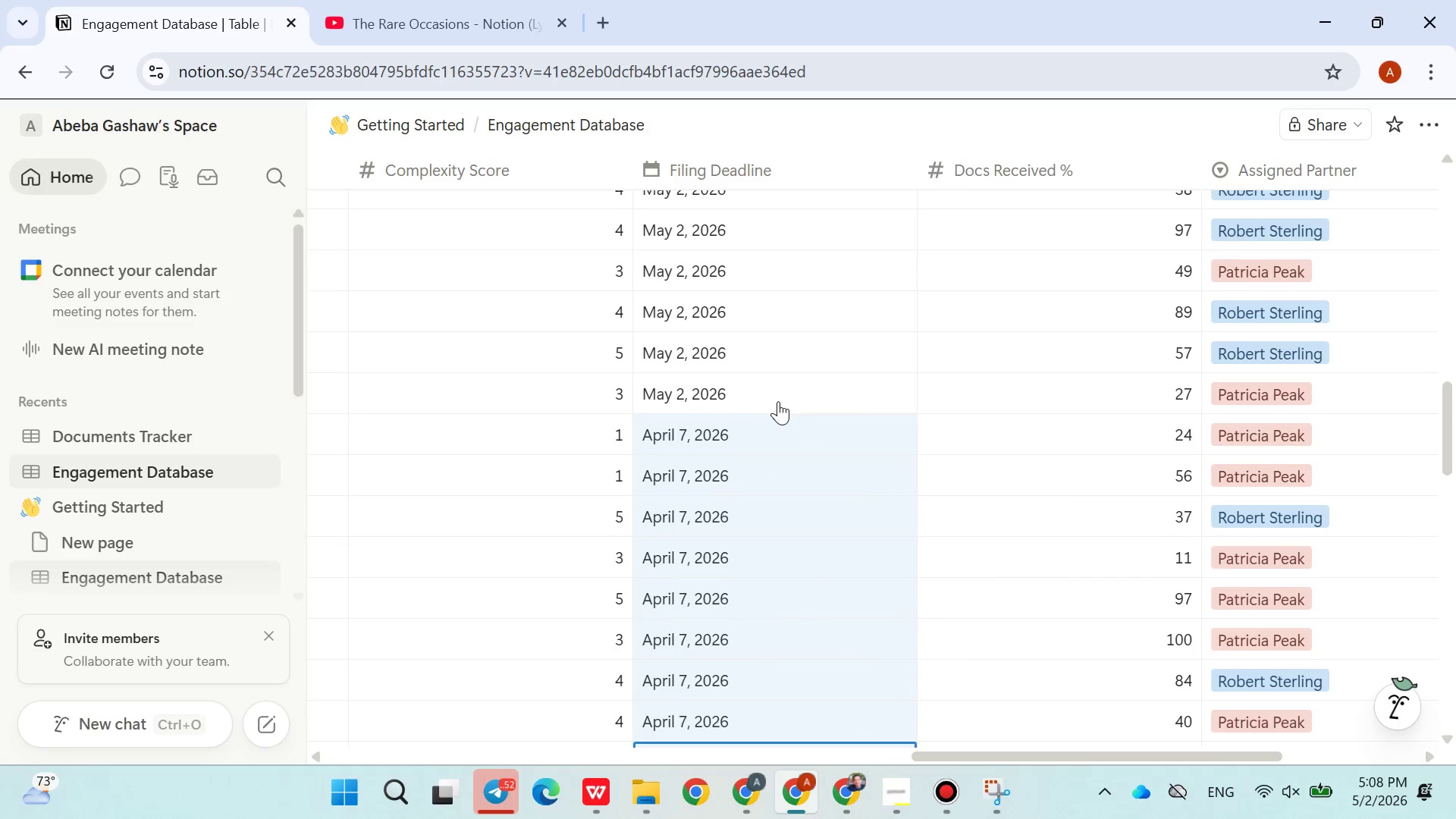 
left_click([764, 388])
 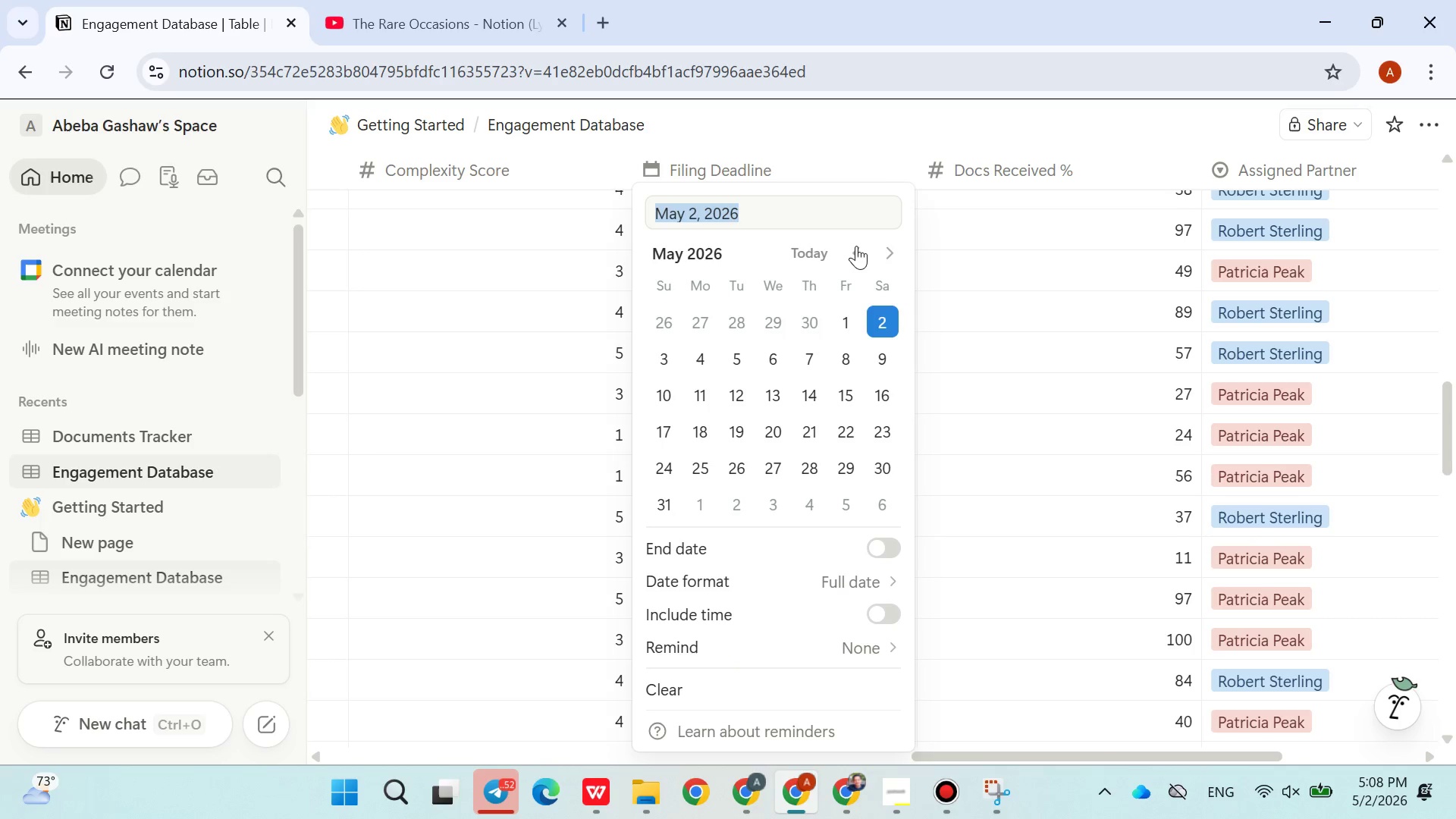 
double_click([856, 245])
 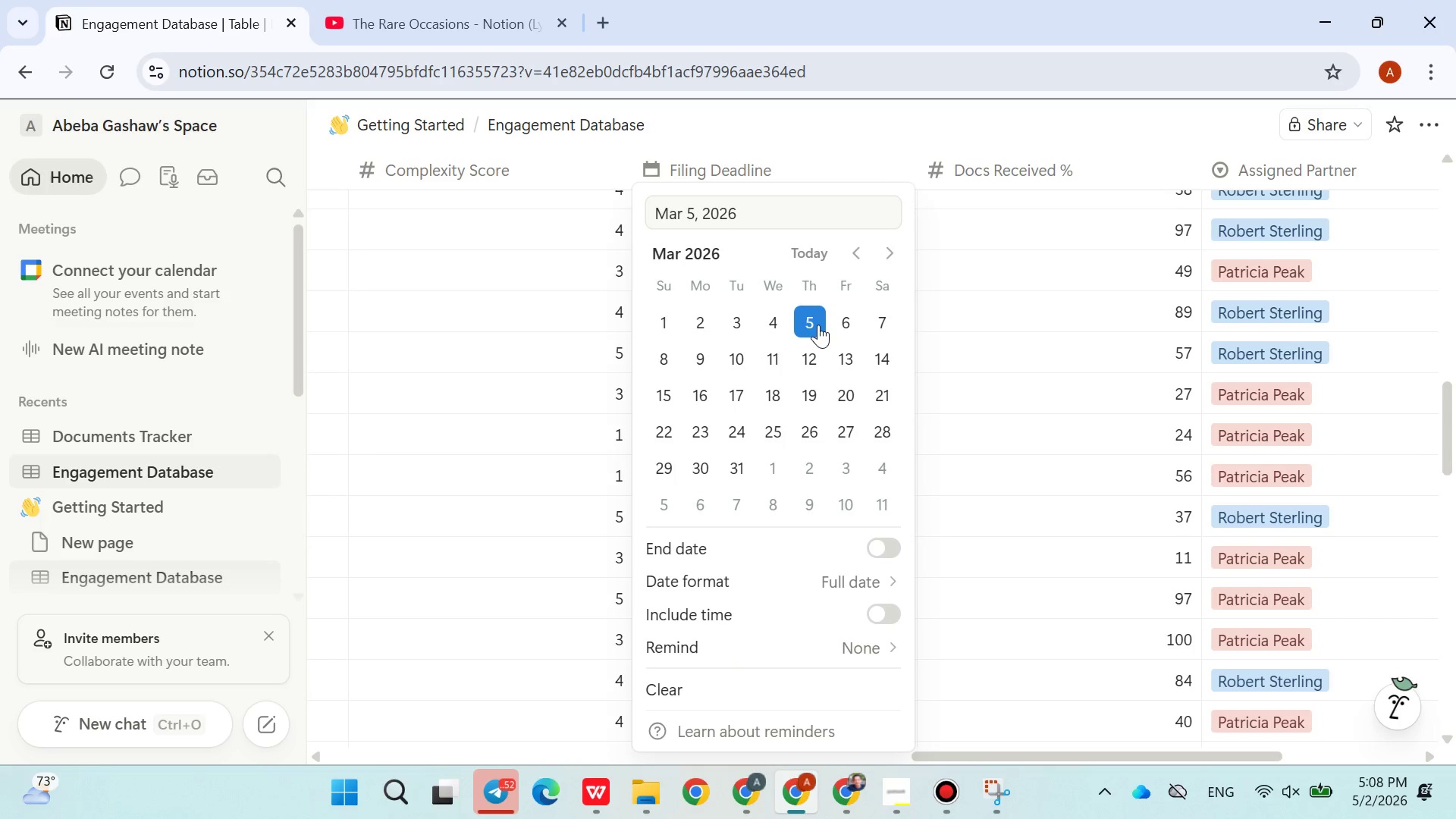 
double_click([966, 381])
 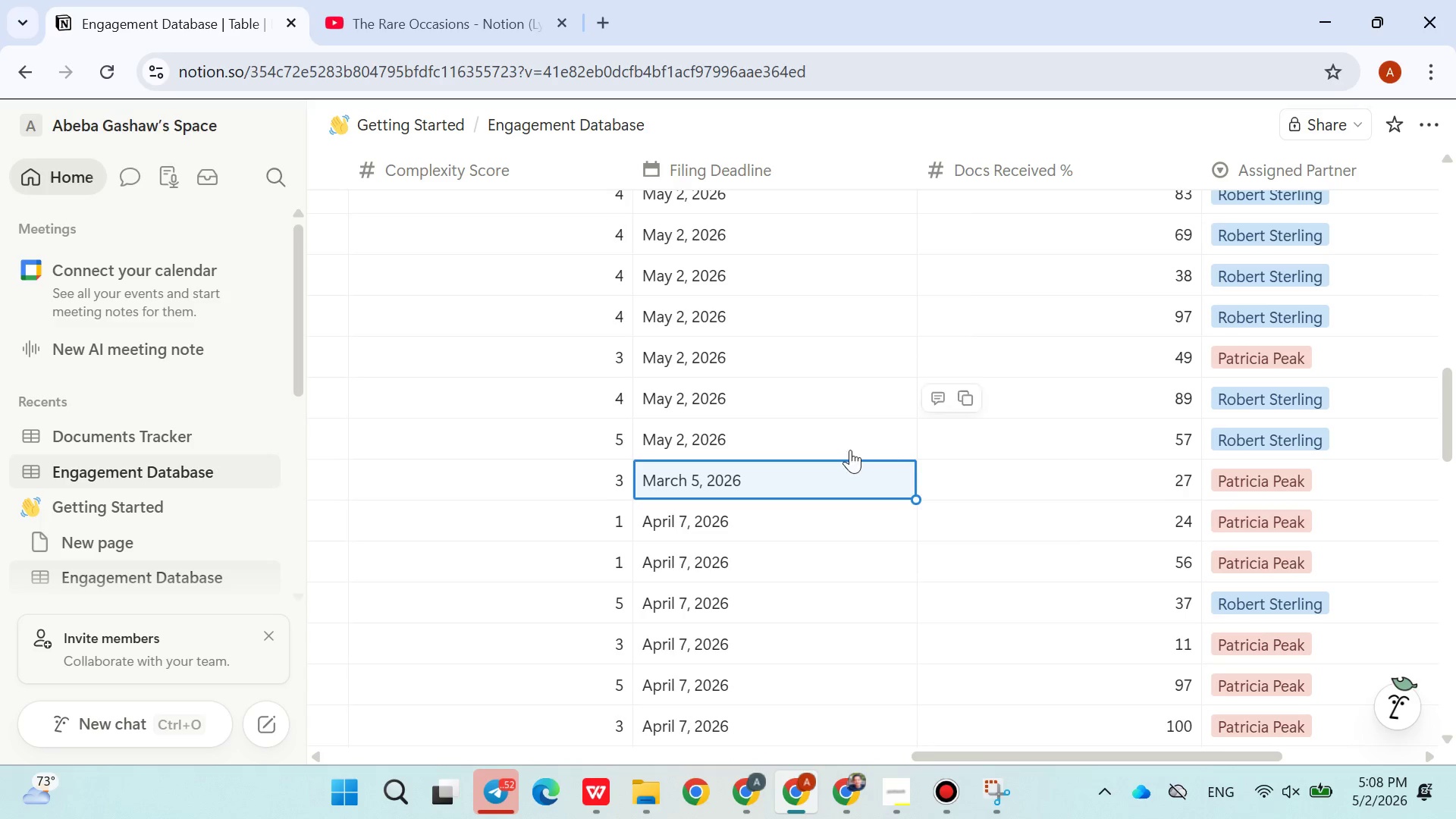 
left_click([827, 452])
 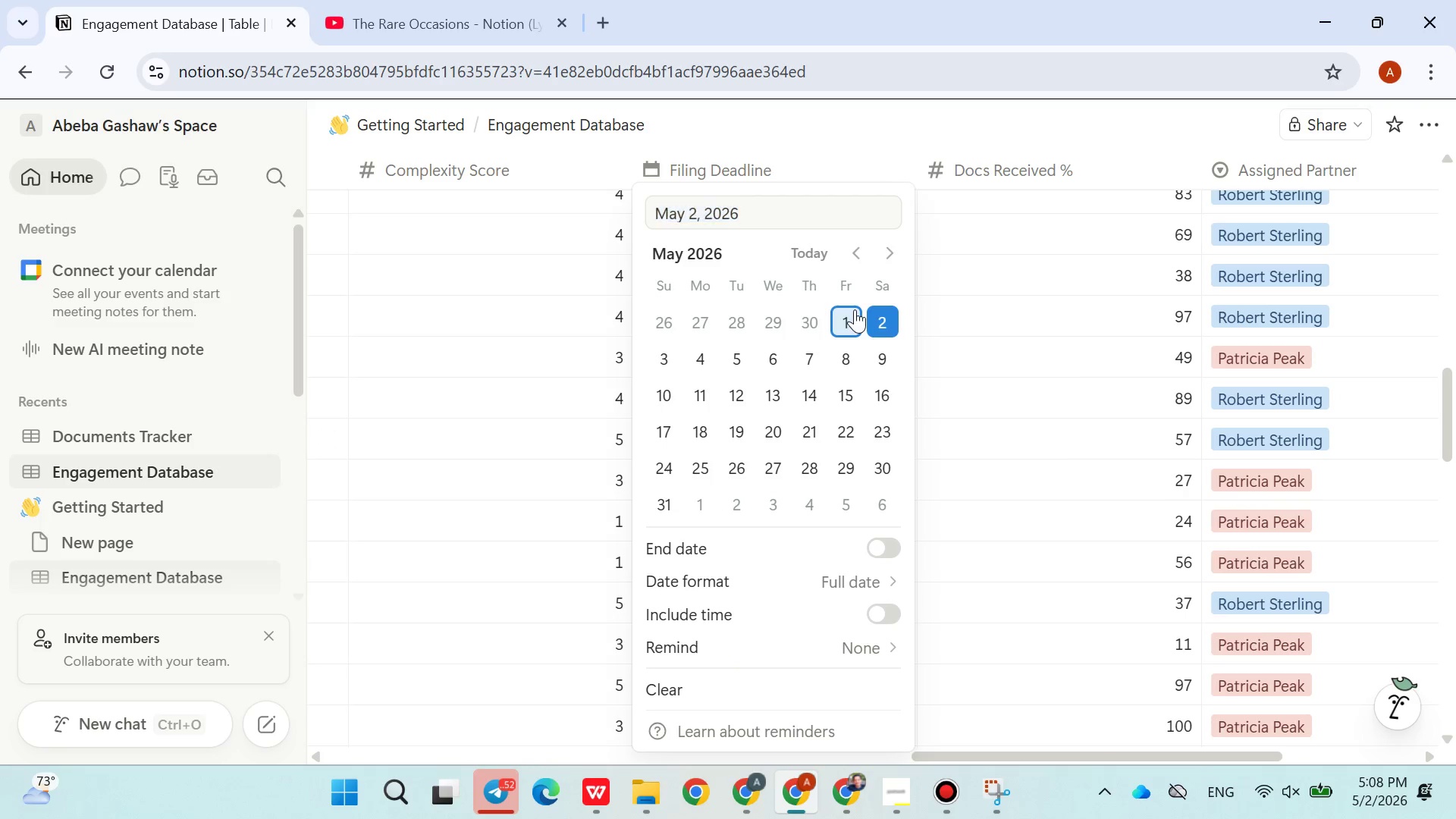 
double_click([999, 366])
 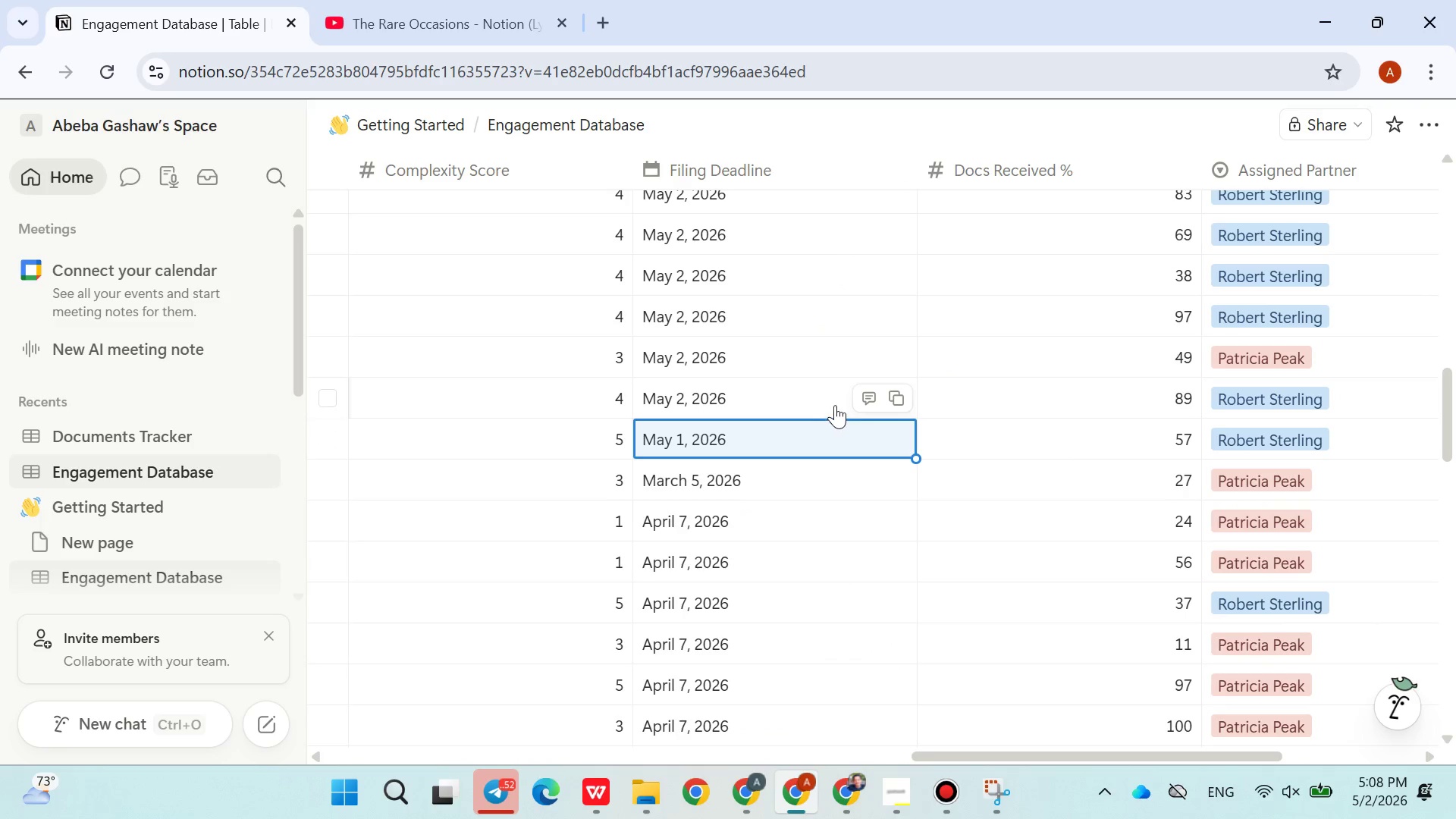 
left_click([814, 400])
 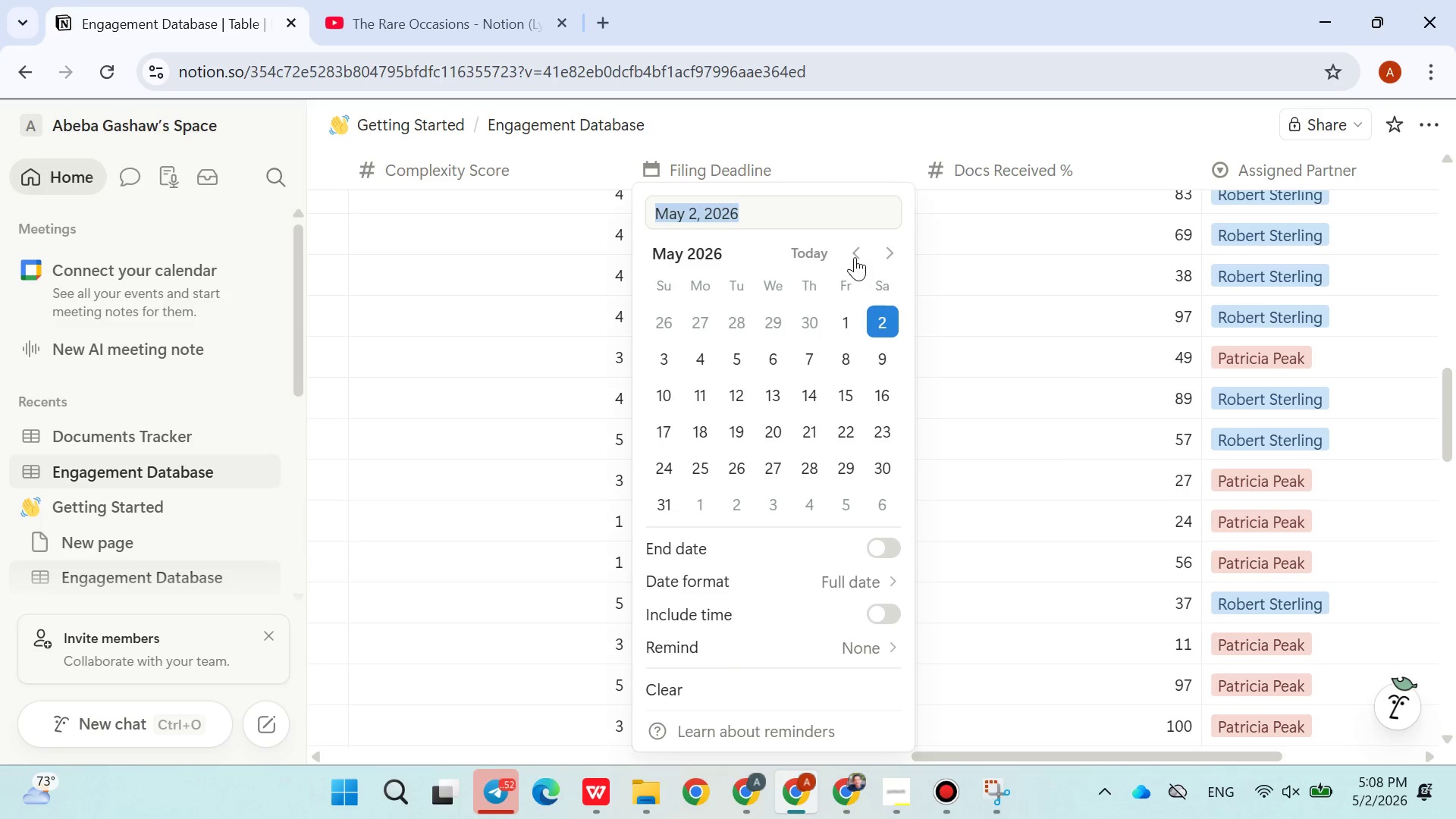 
double_click([854, 257])
 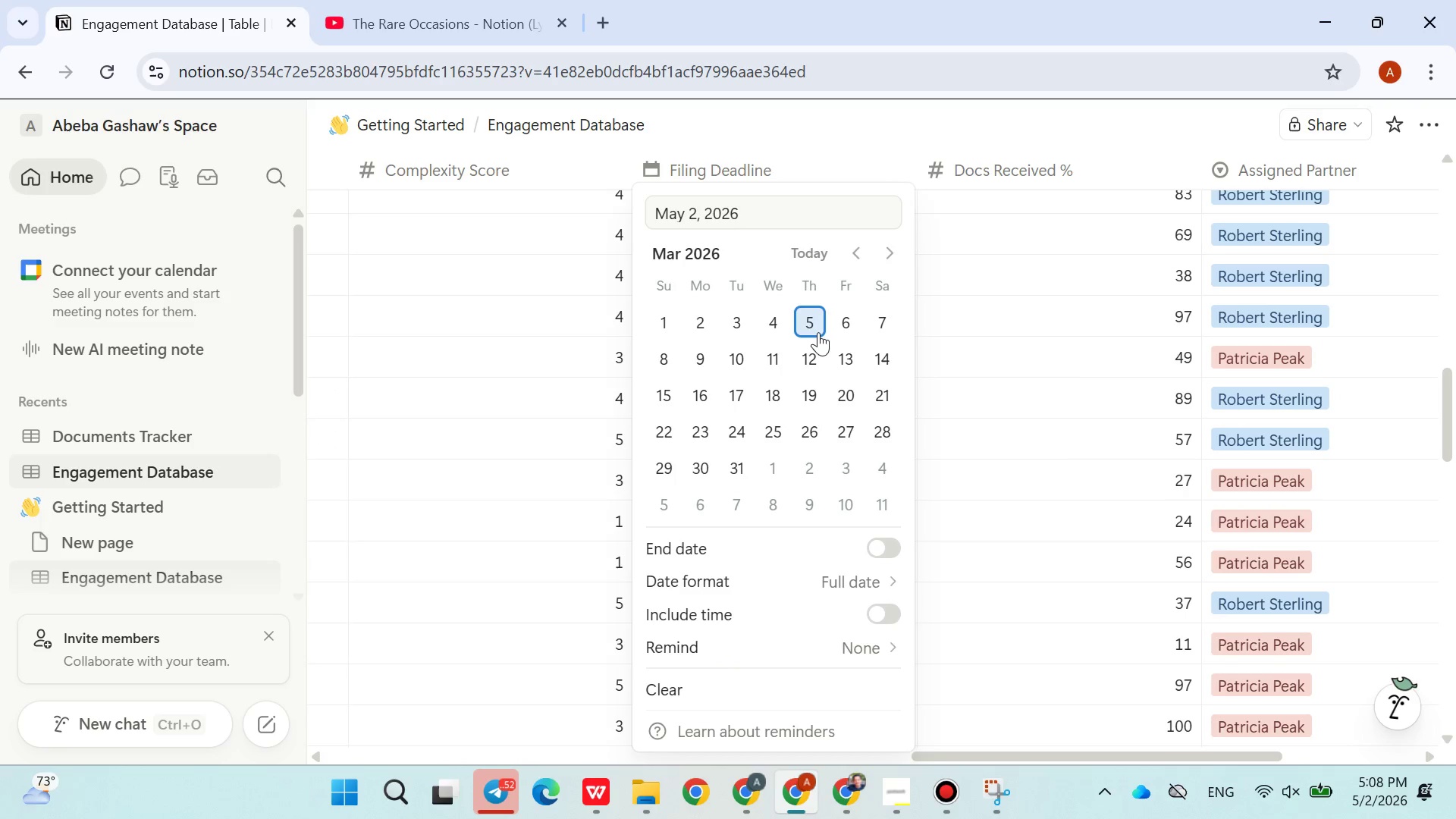 
left_click([817, 333])
 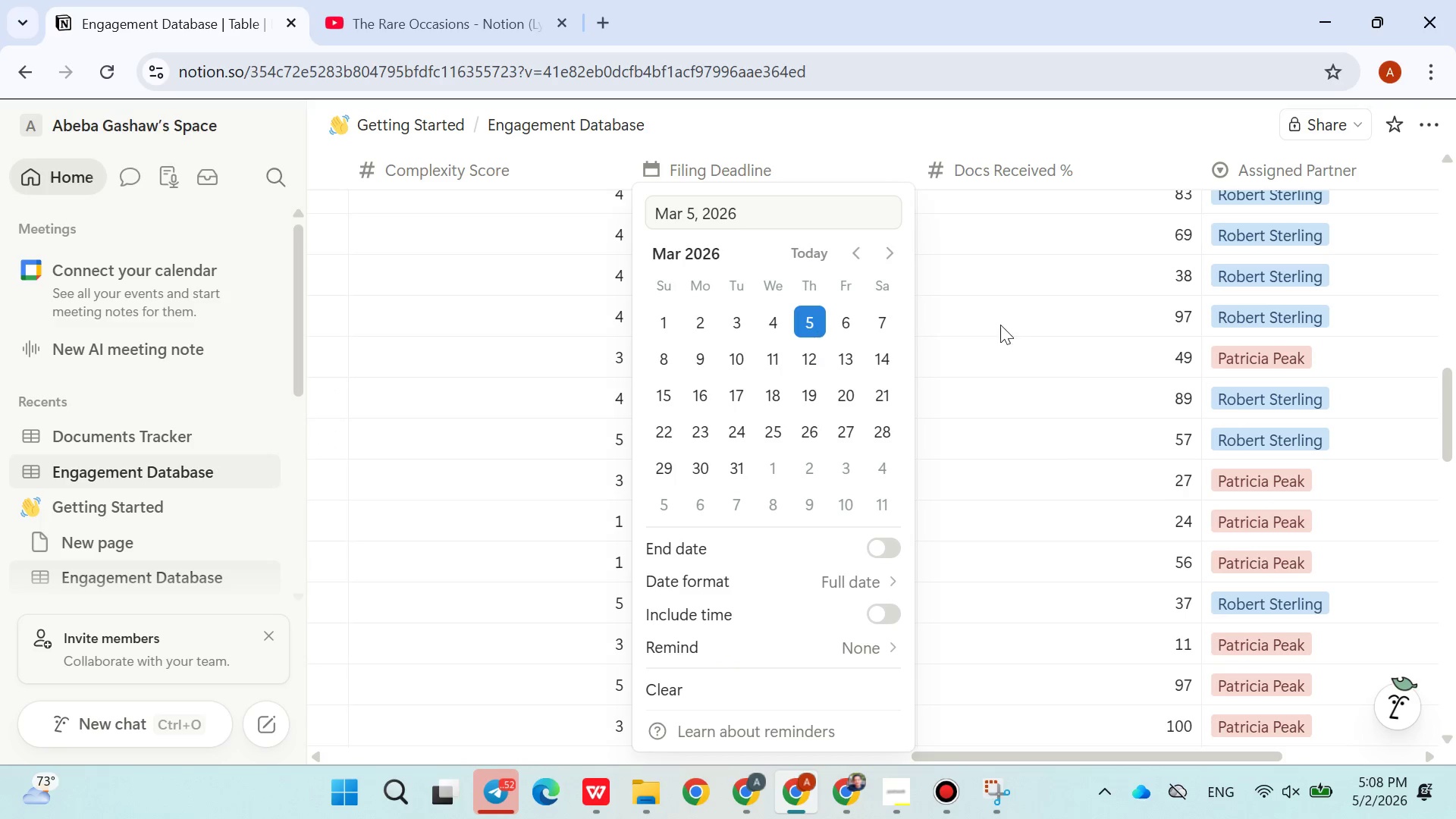 
left_click([1004, 328])
 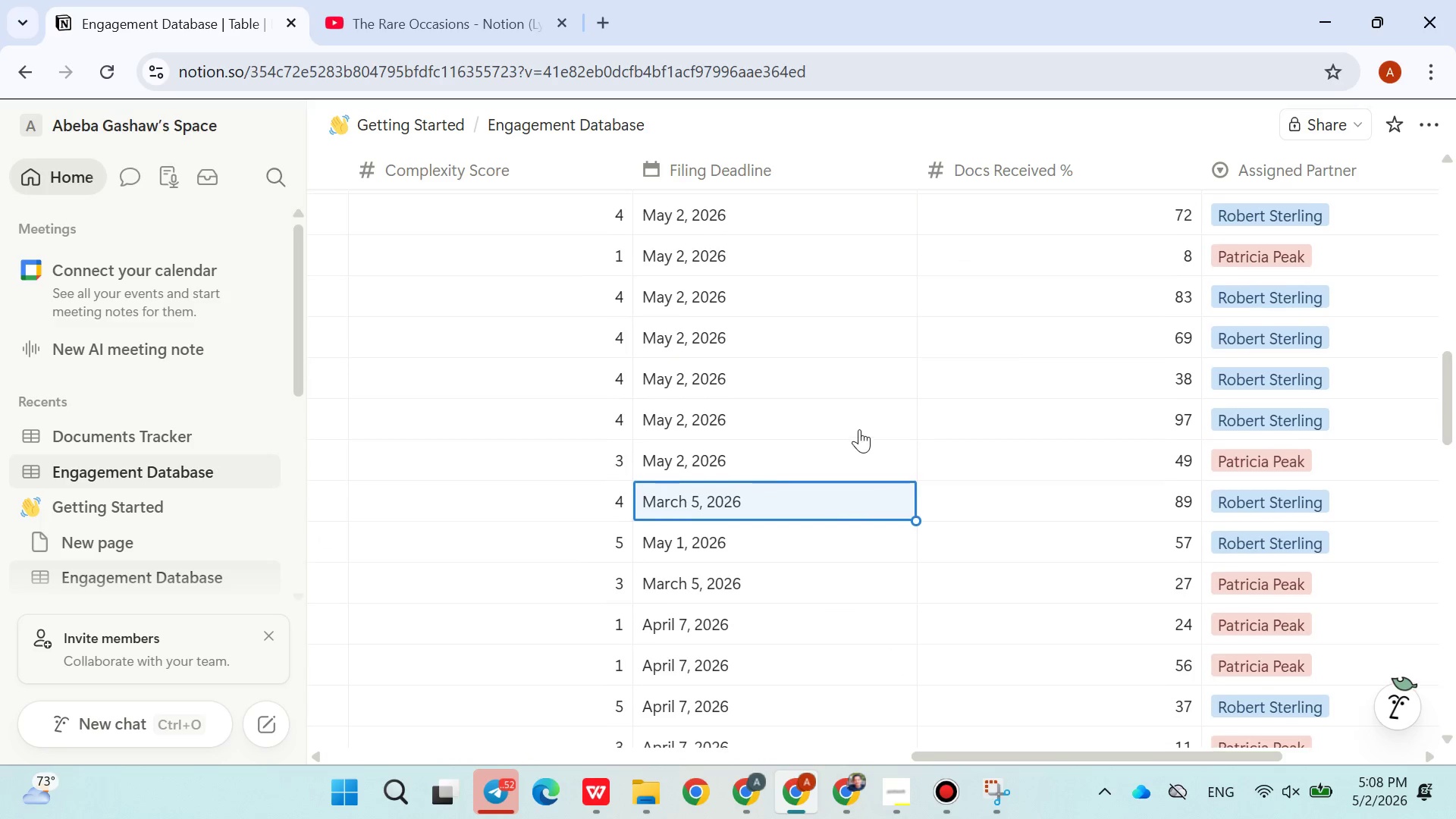 
left_click([776, 466])
 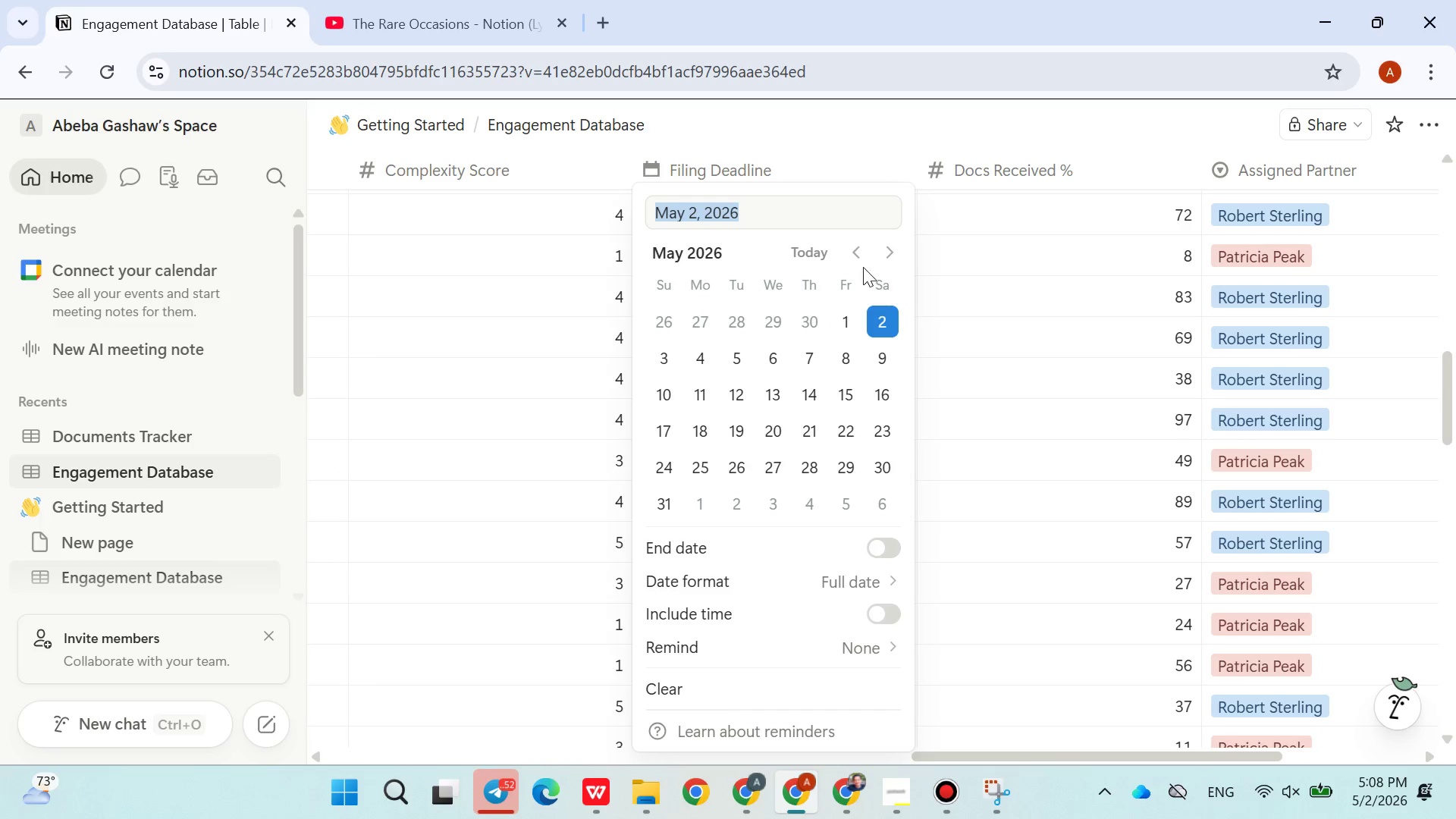 
left_click([859, 258])
 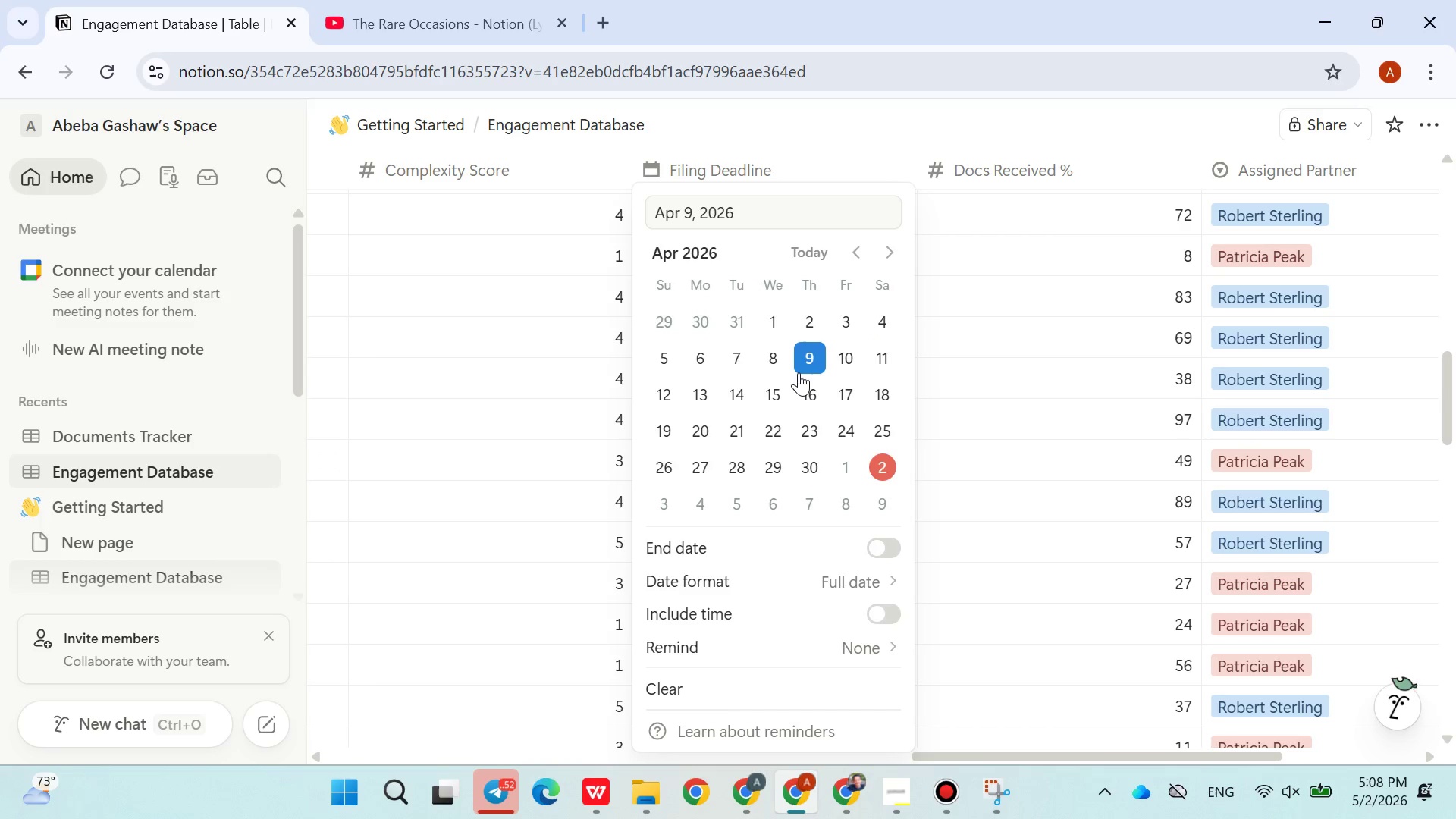 
double_click([1037, 382])
 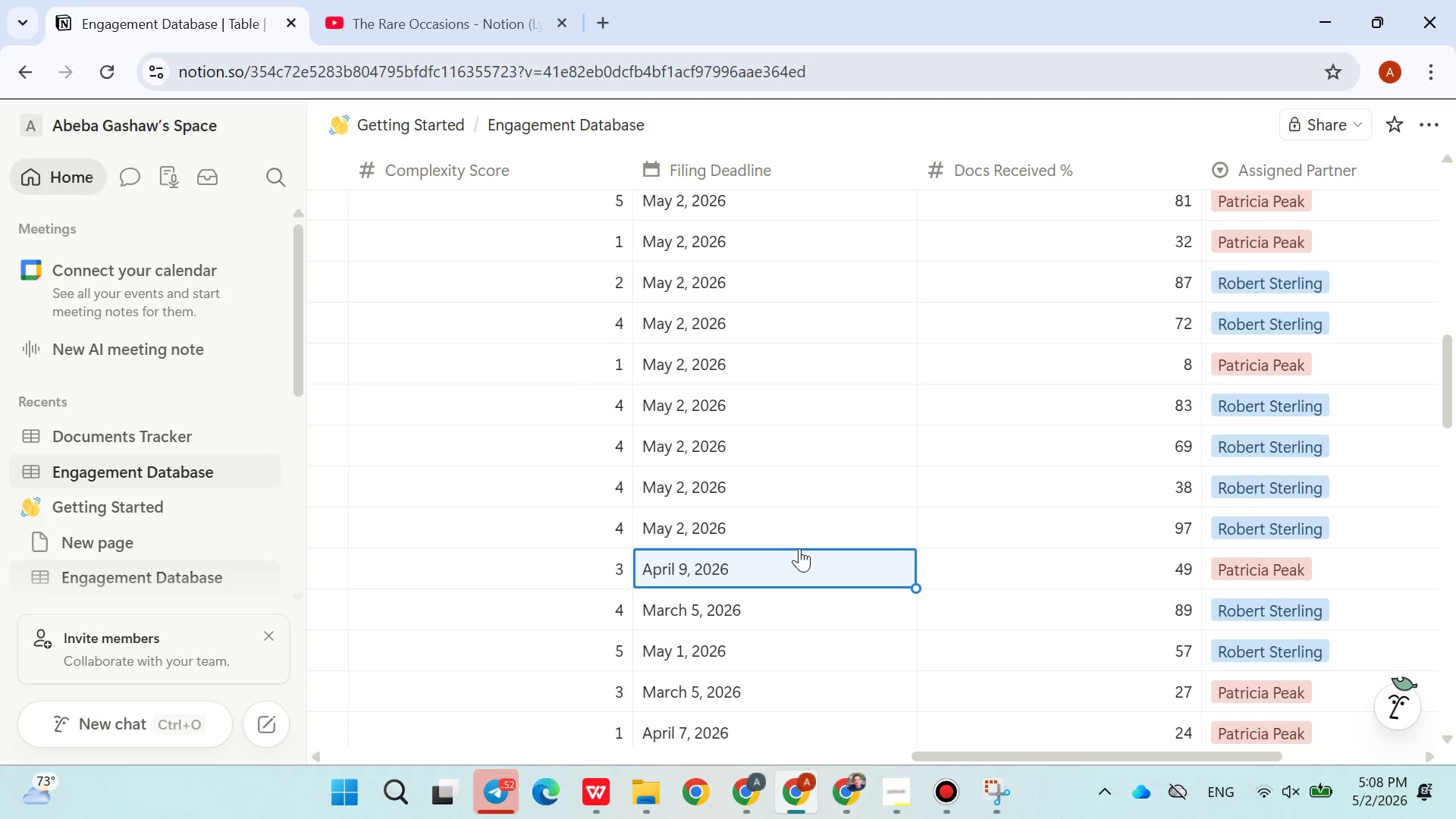 
wait(5.73)
 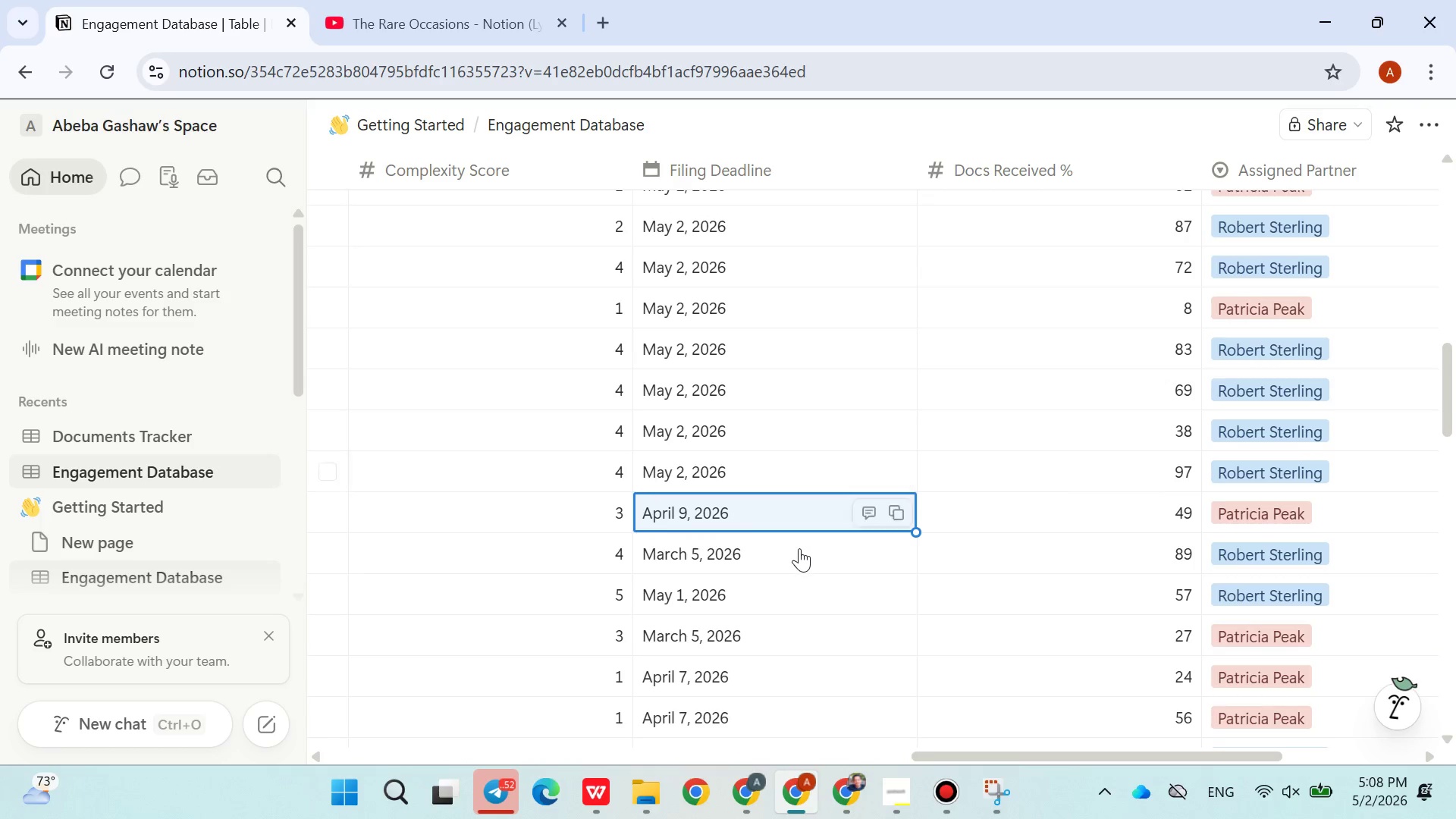 
left_click([742, 477])
 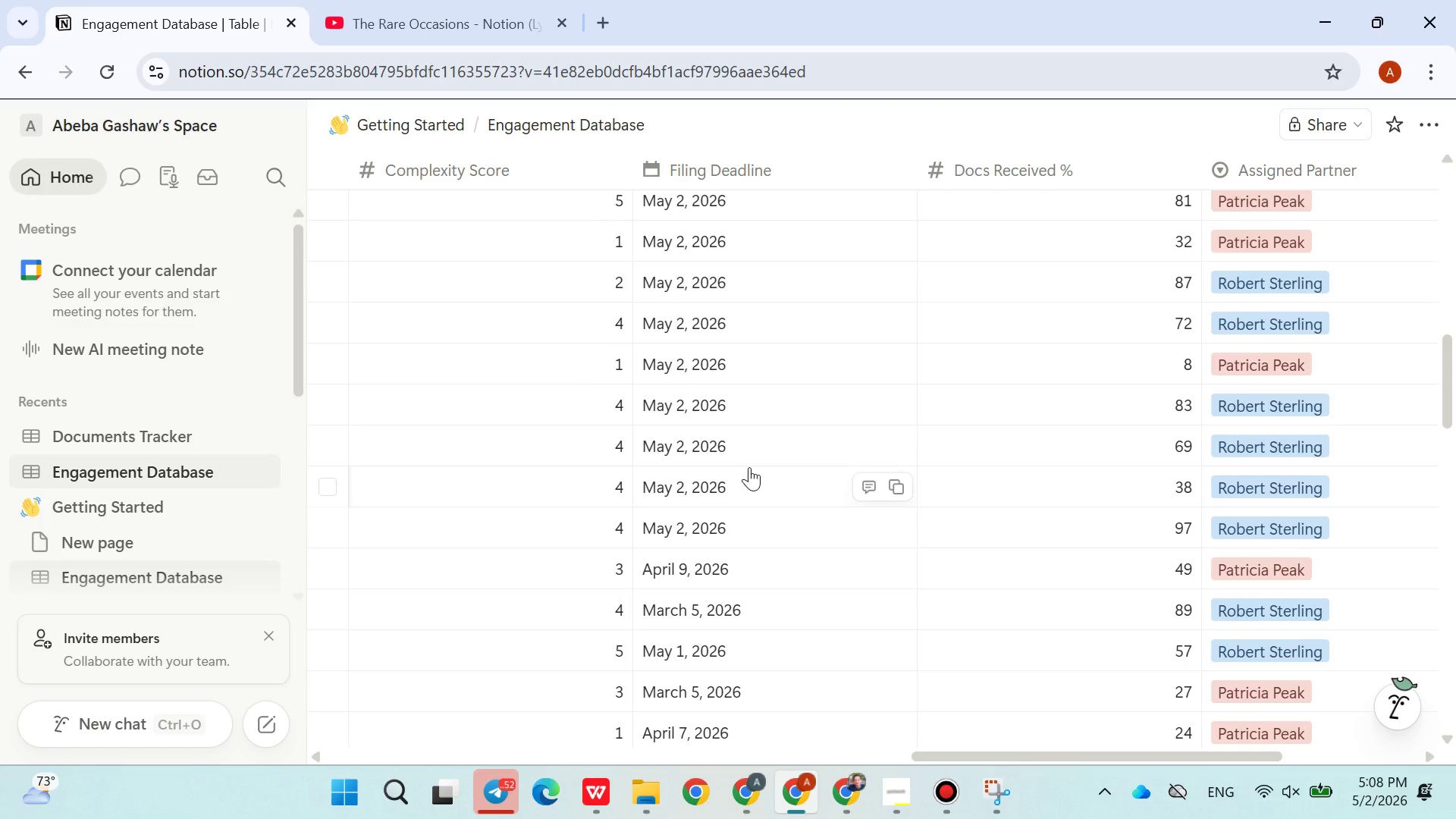 
left_click([737, 477])
 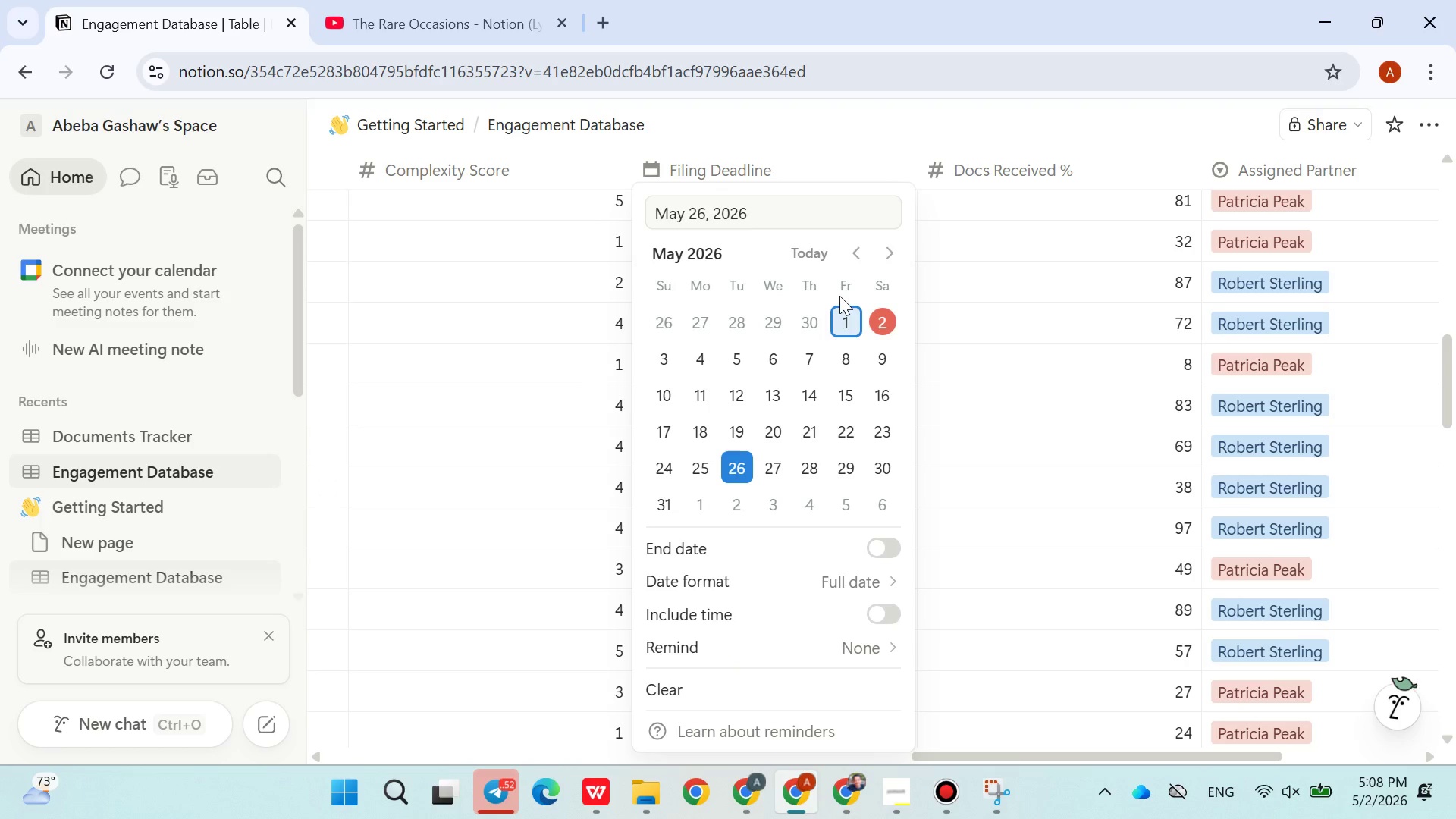 
left_click([850, 254])
 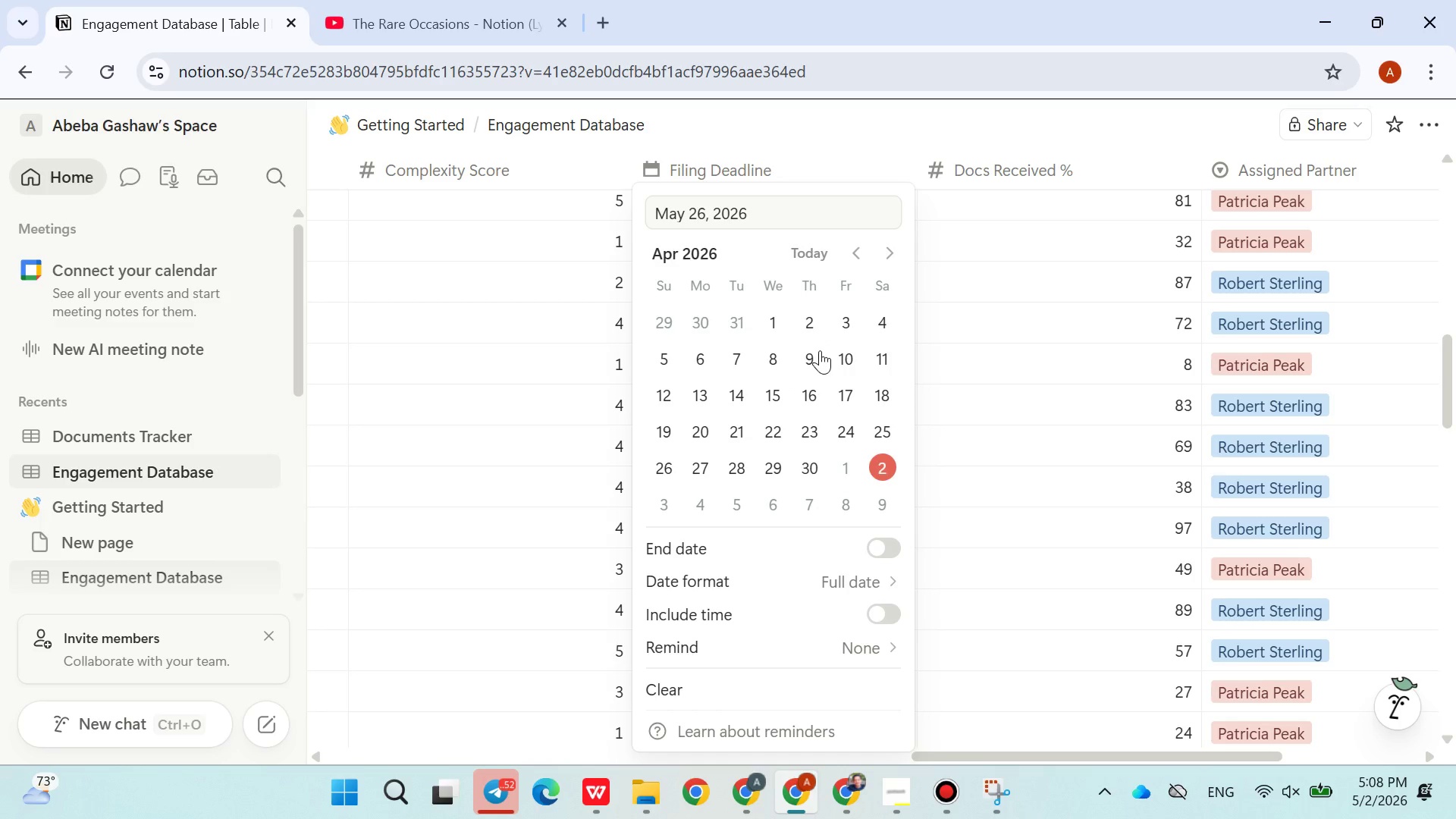 
double_click([827, 347])
 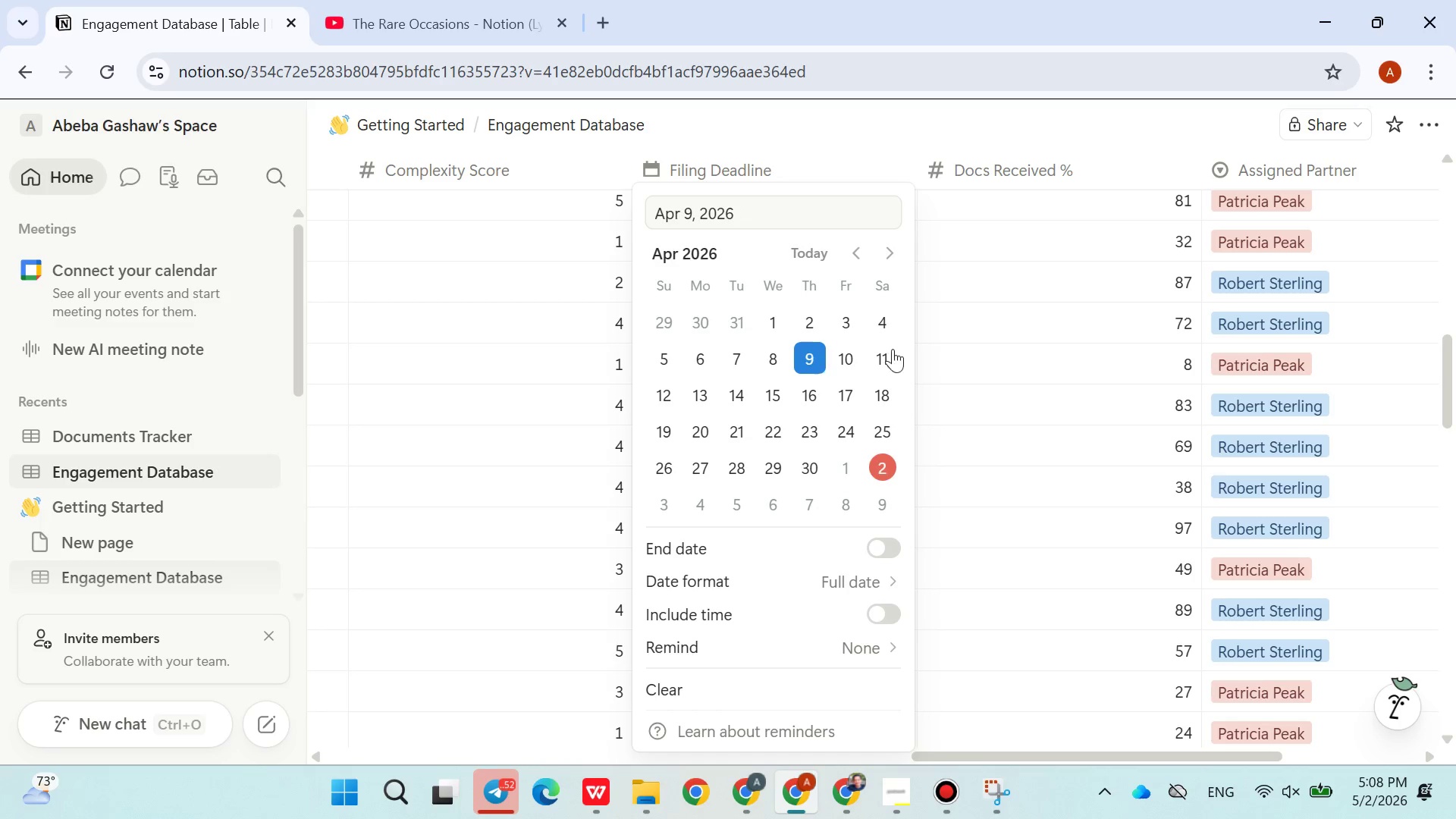 
double_click([998, 391])
 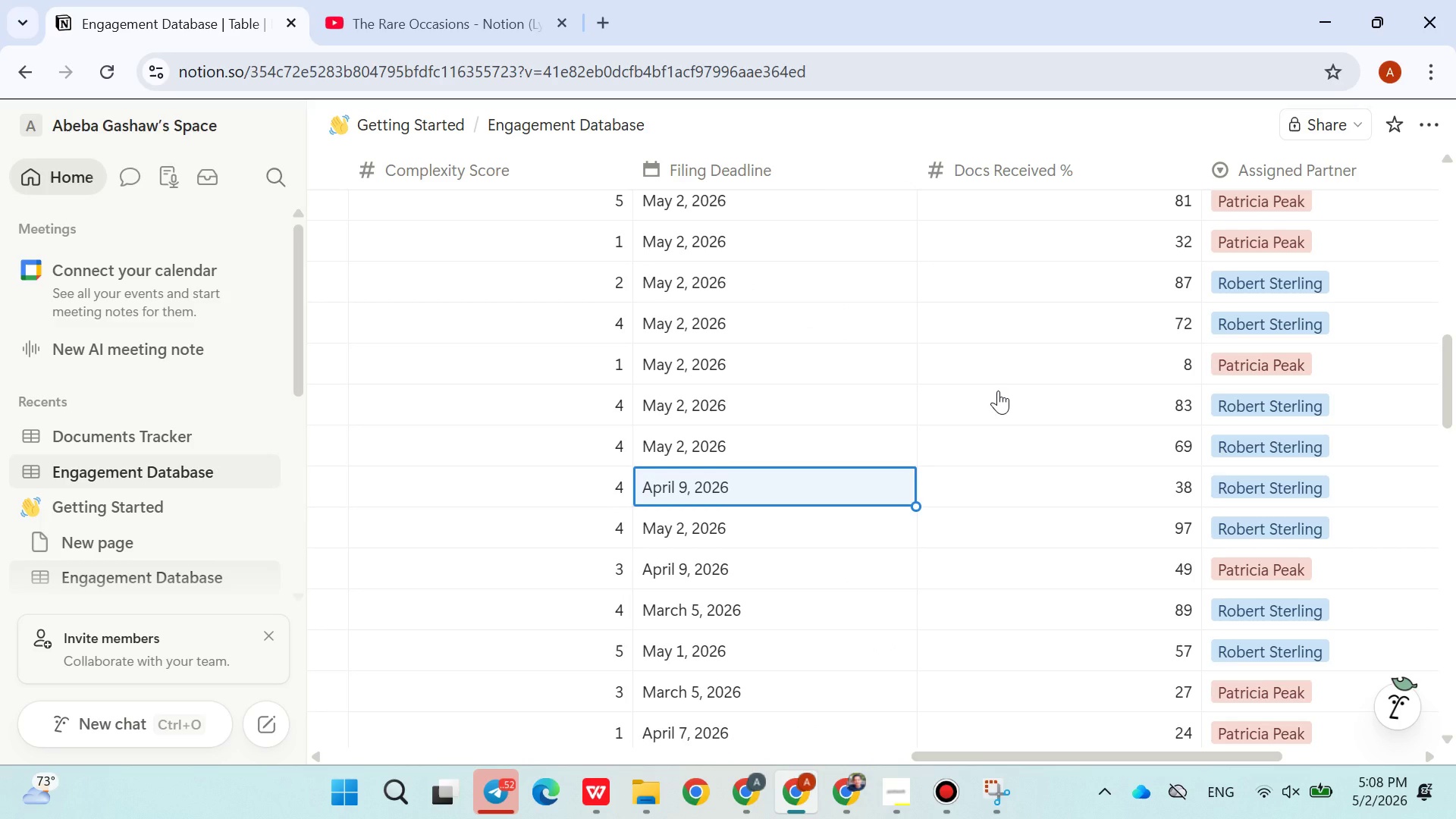 
wait(7.56)
 